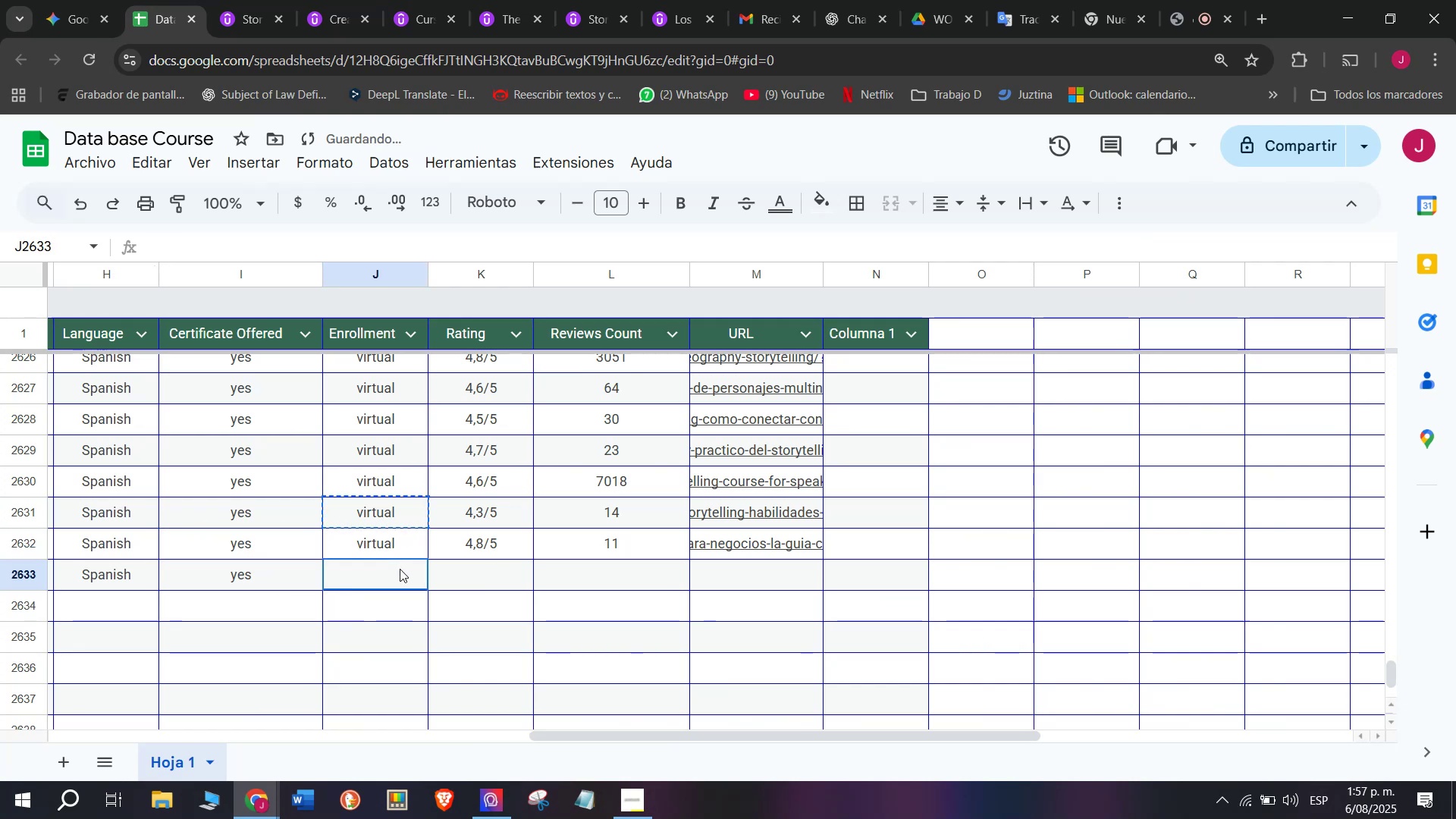 
key(Z)
 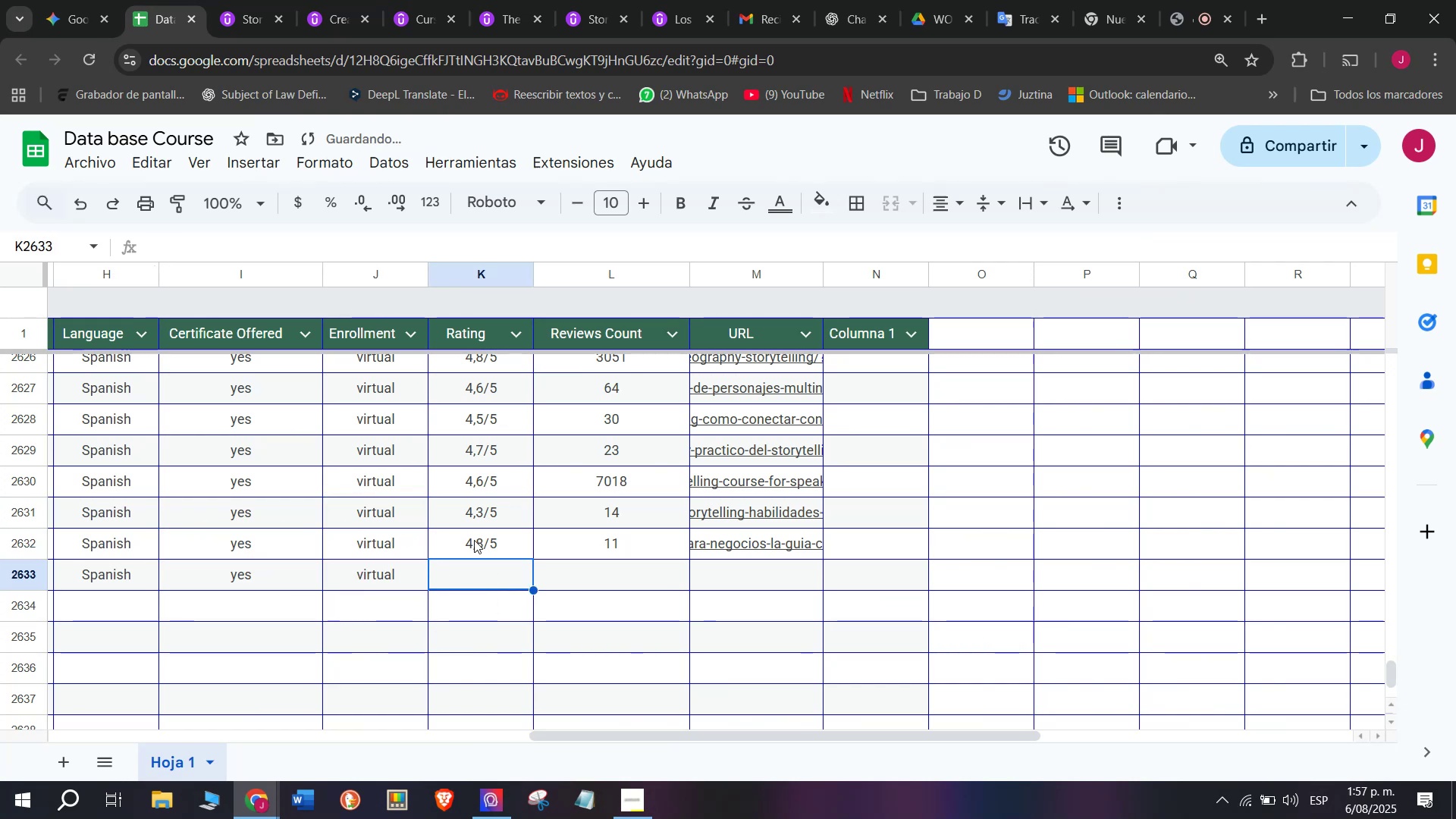 
key(Control+ControlLeft)
 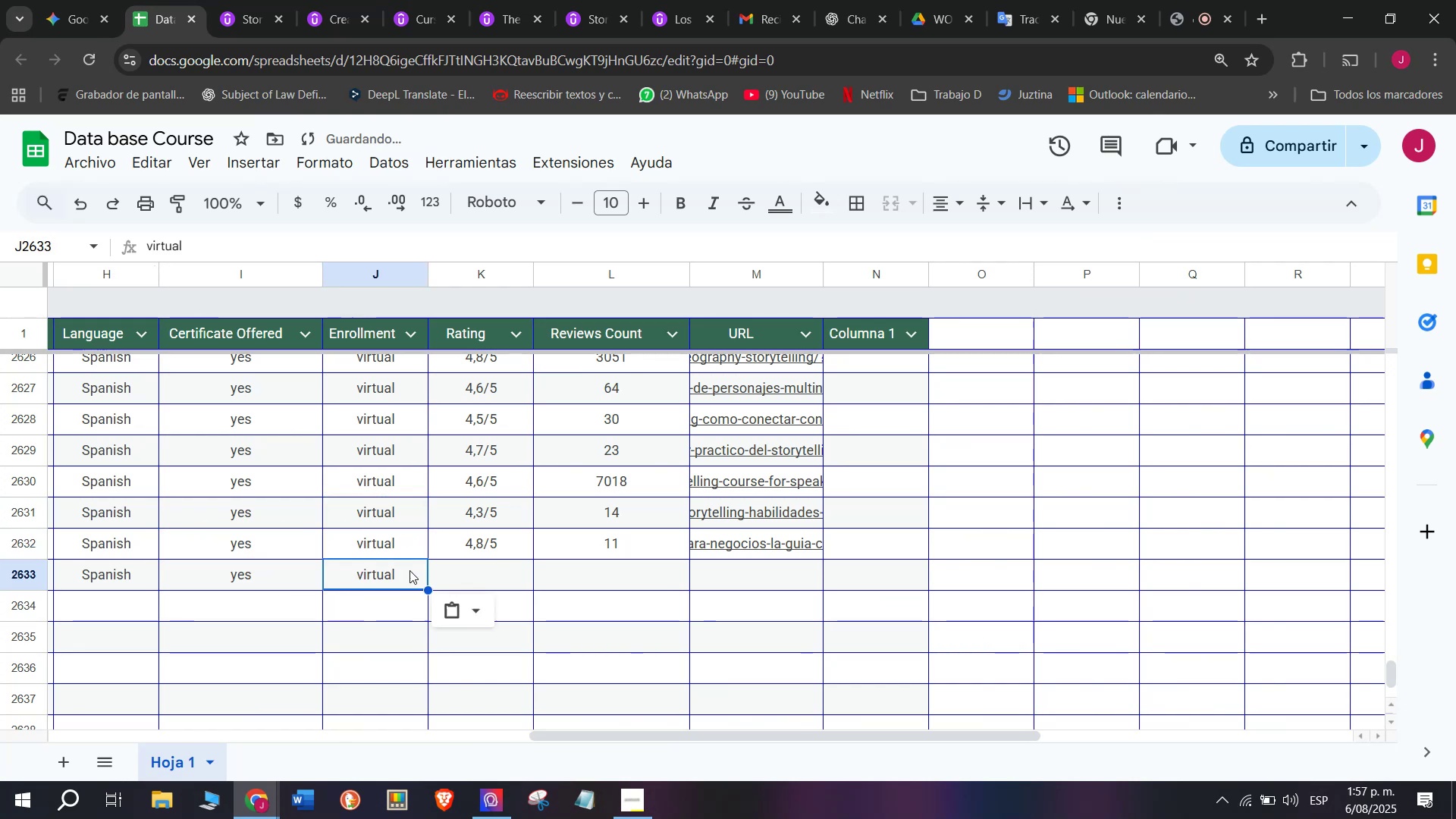 
key(Control+V)
 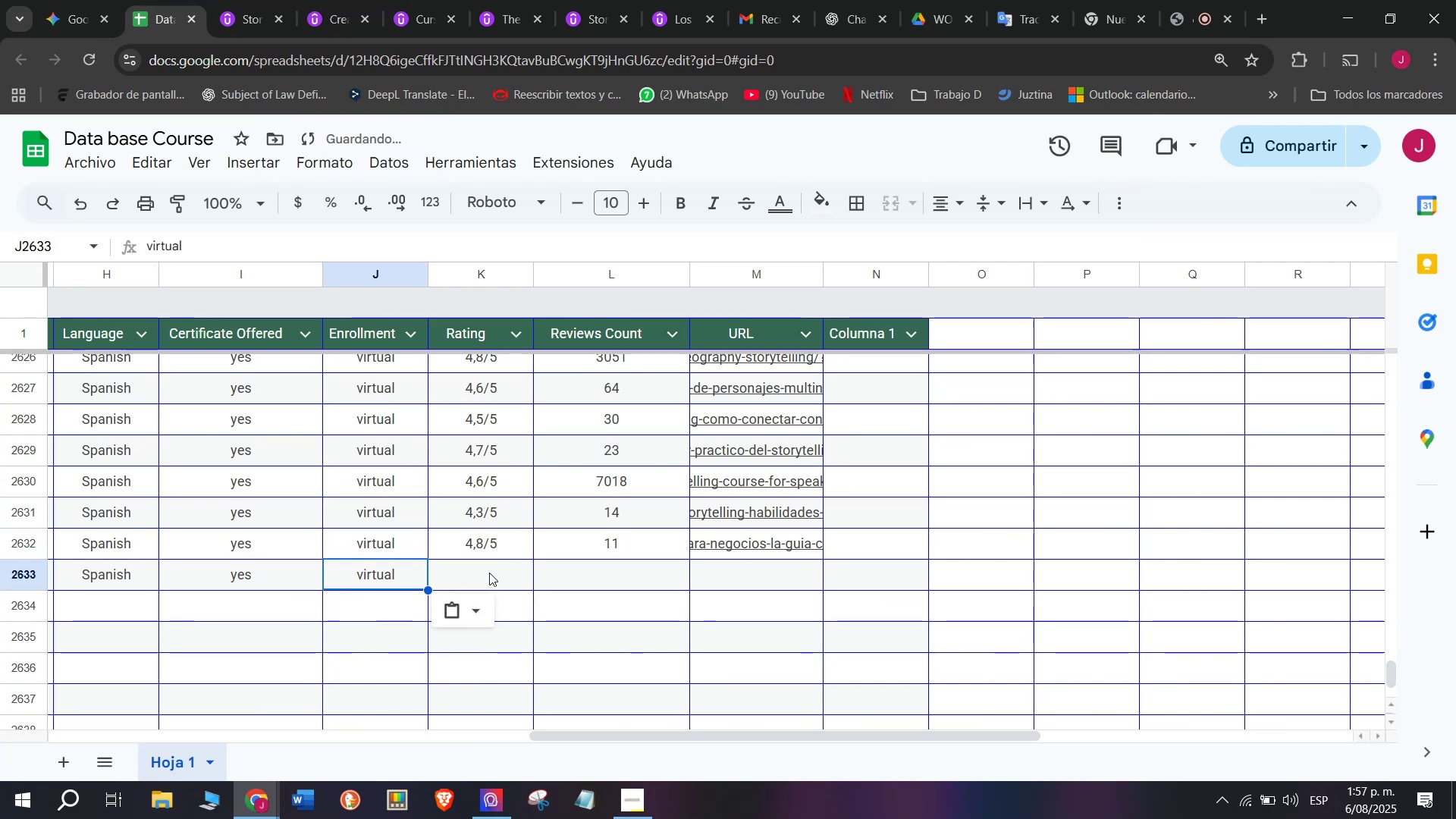 
triple_click([489, 573])
 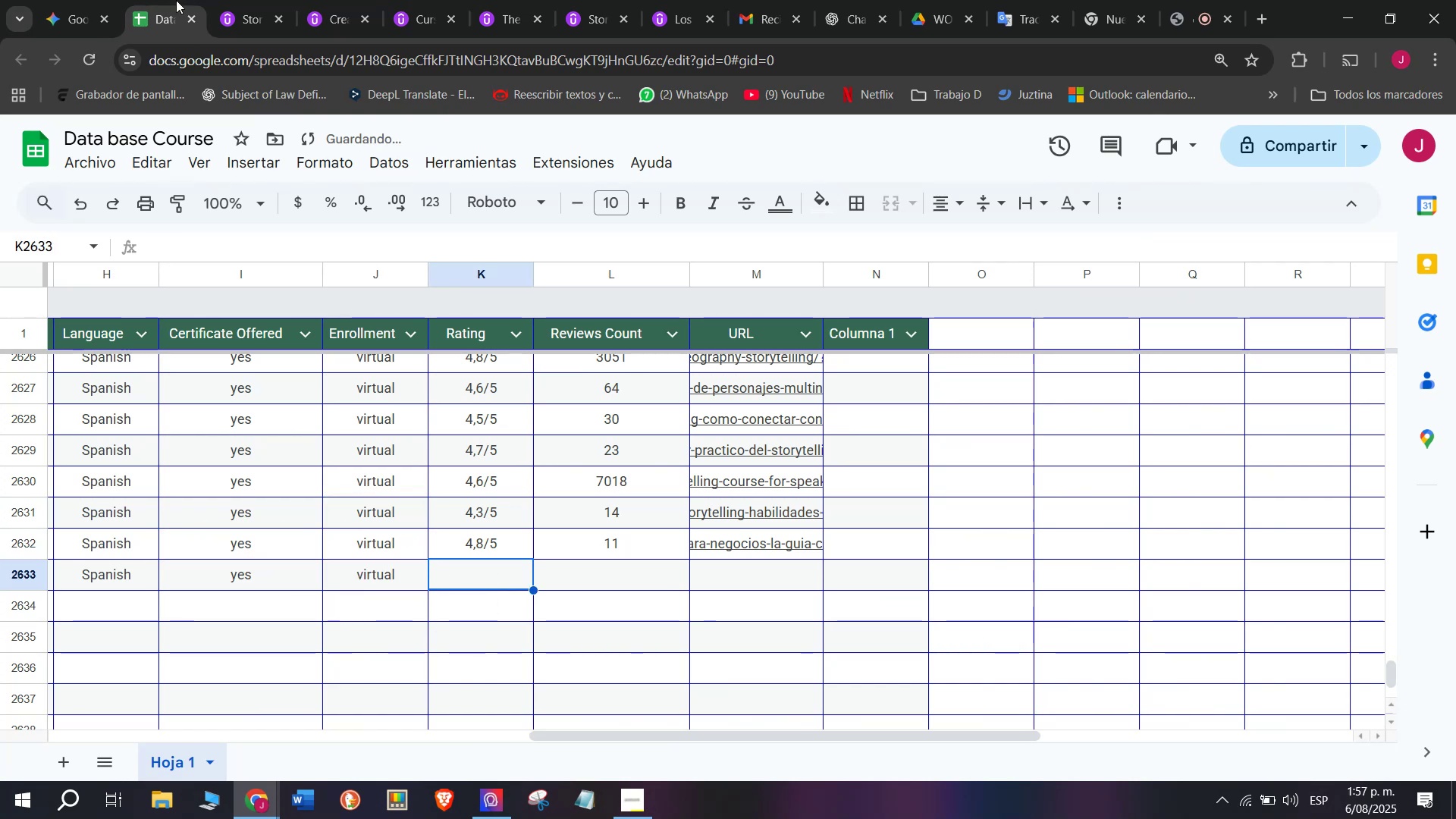 
left_click([281, 0])
 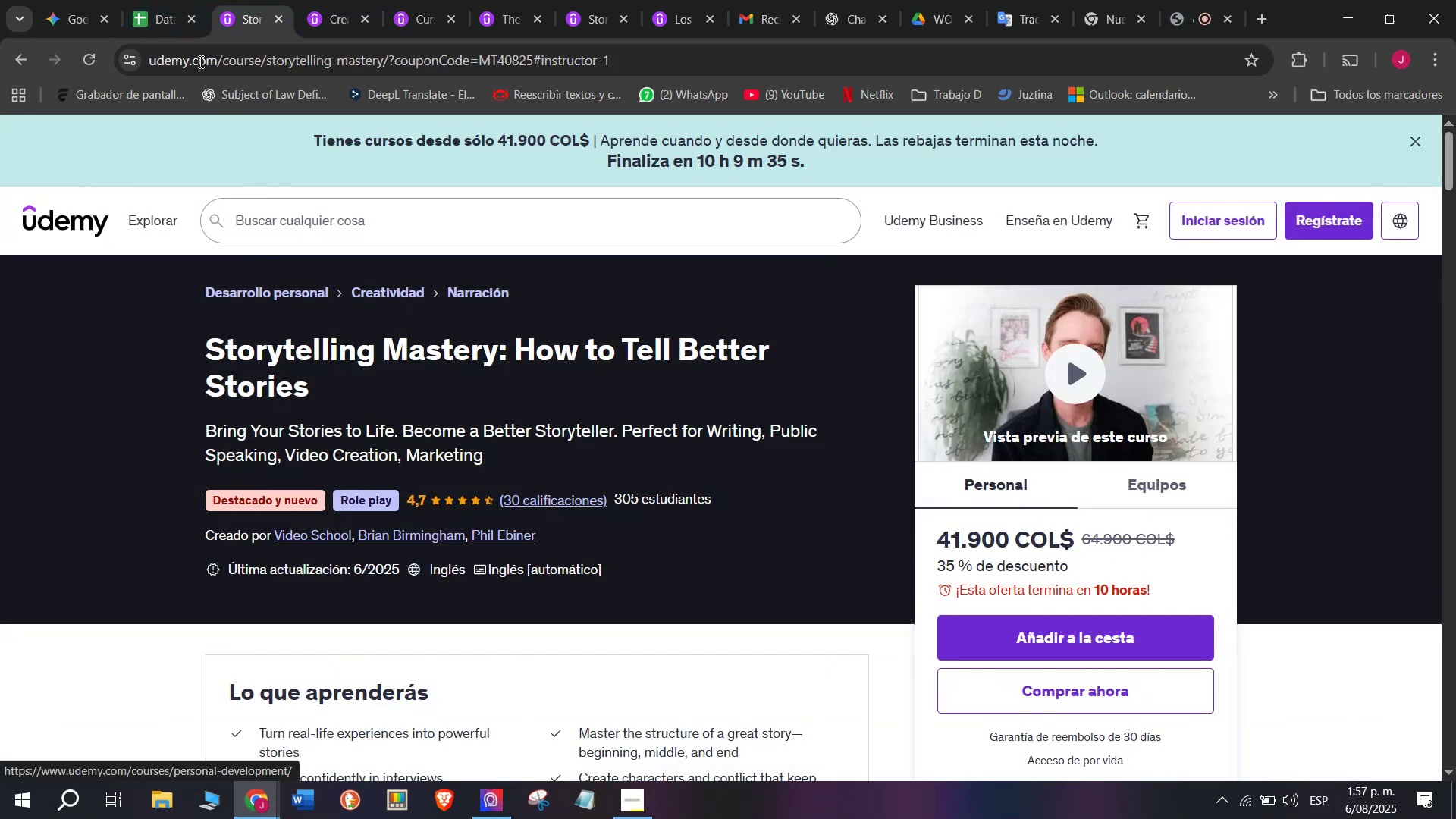 
left_click([155, 0])
 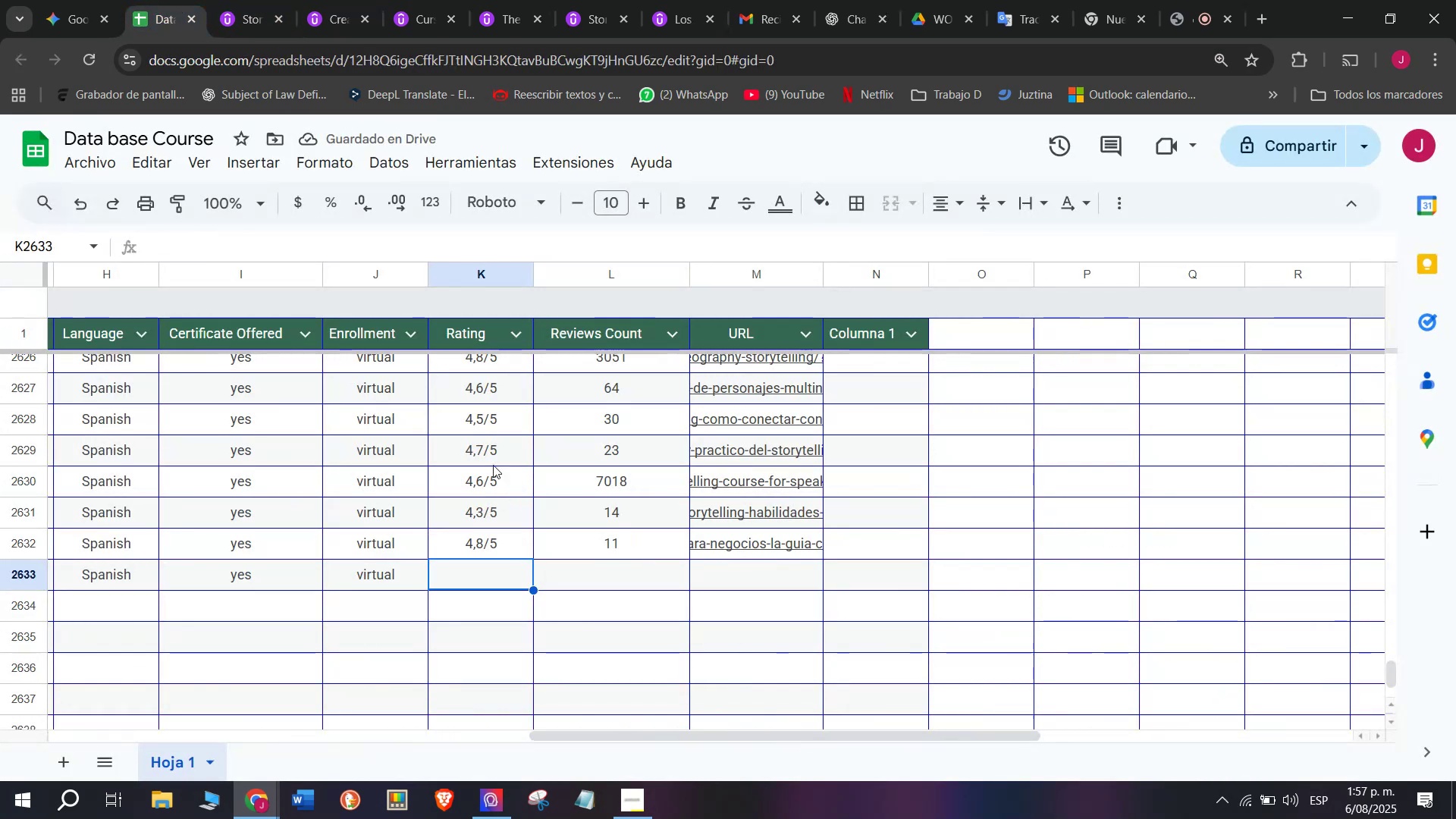 
key(Control+ControlLeft)
 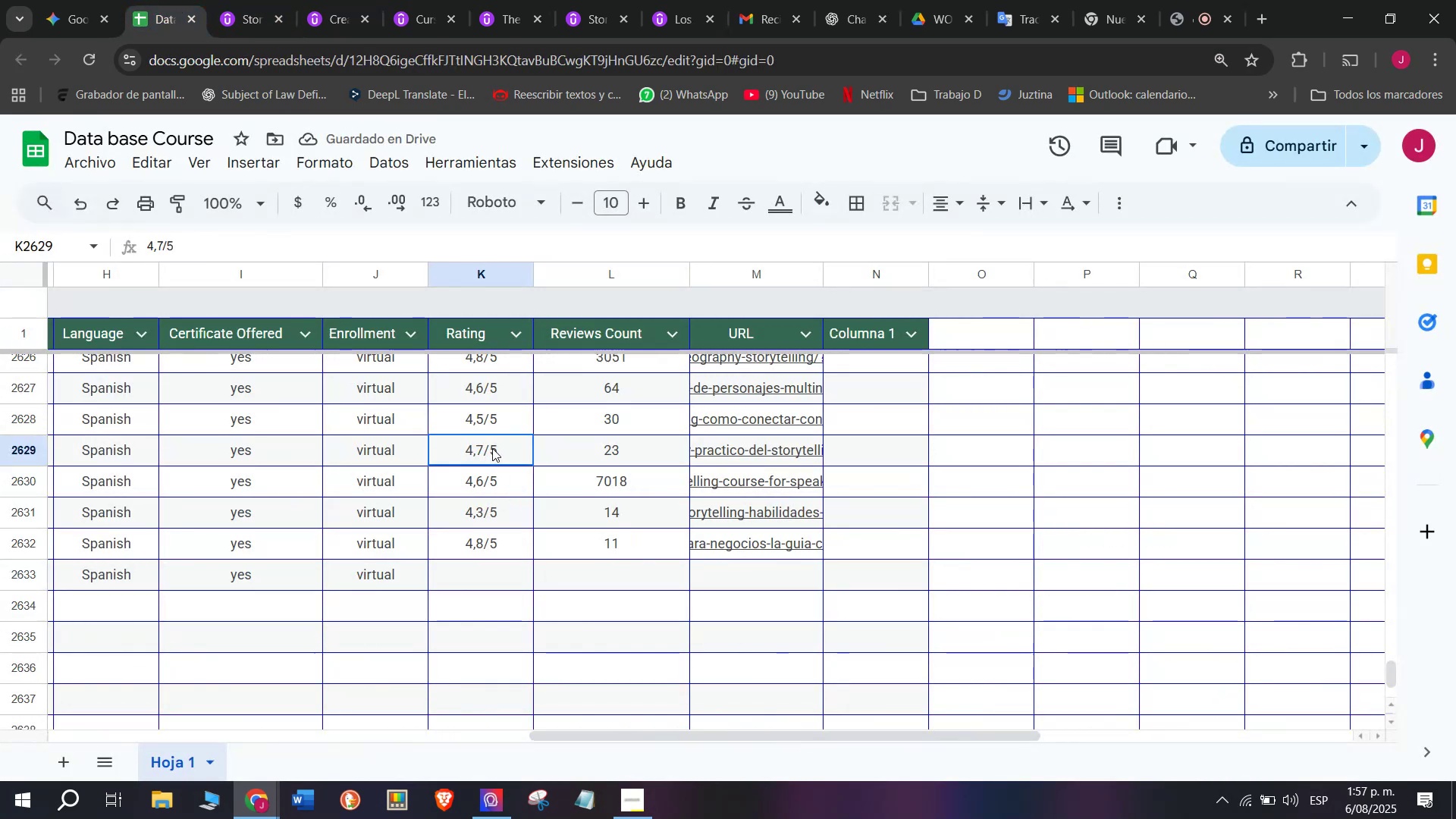 
key(Break)
 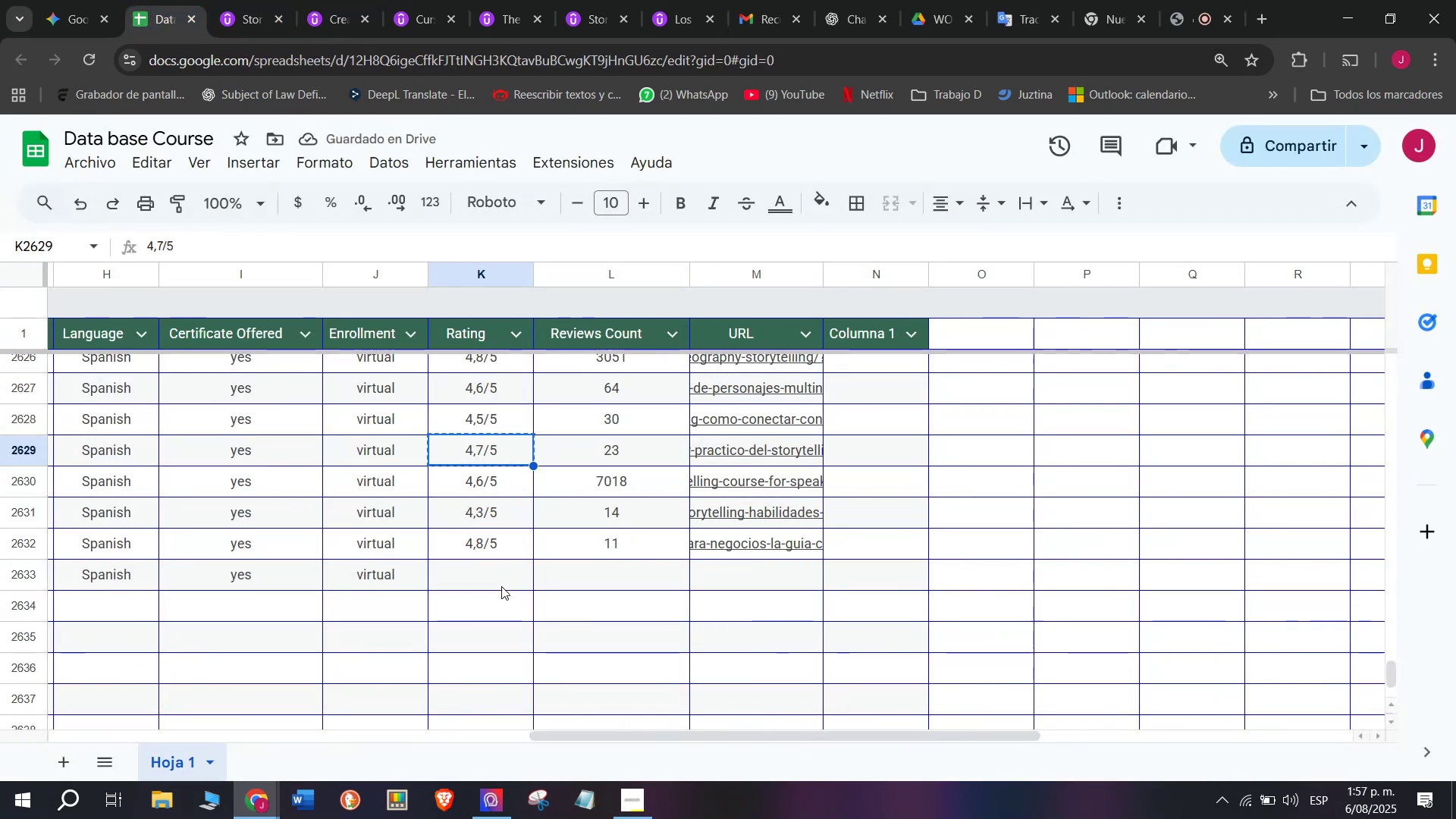 
key(Control+C)
 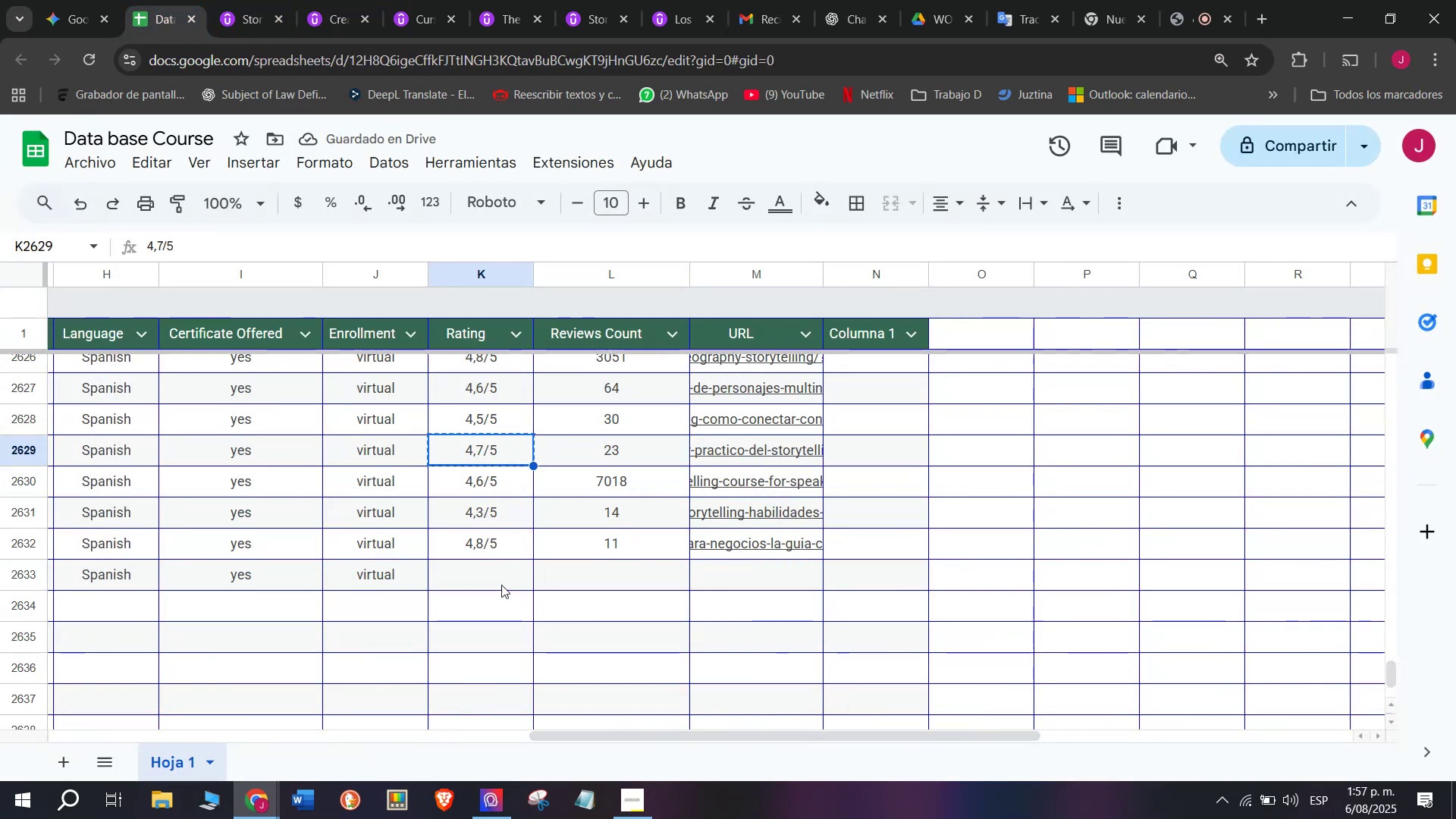 
left_click([501, 586])
 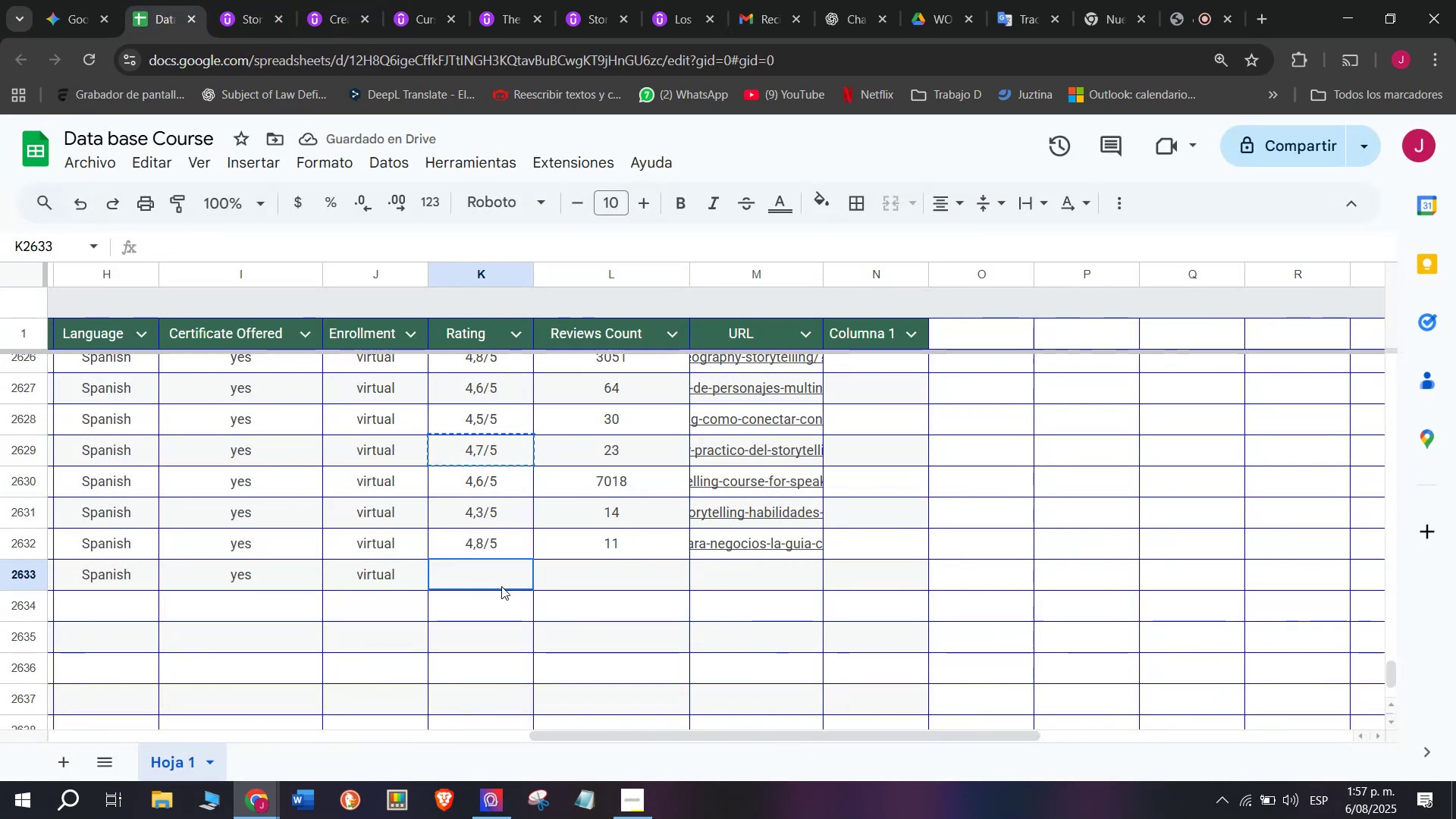 
key(Z)
 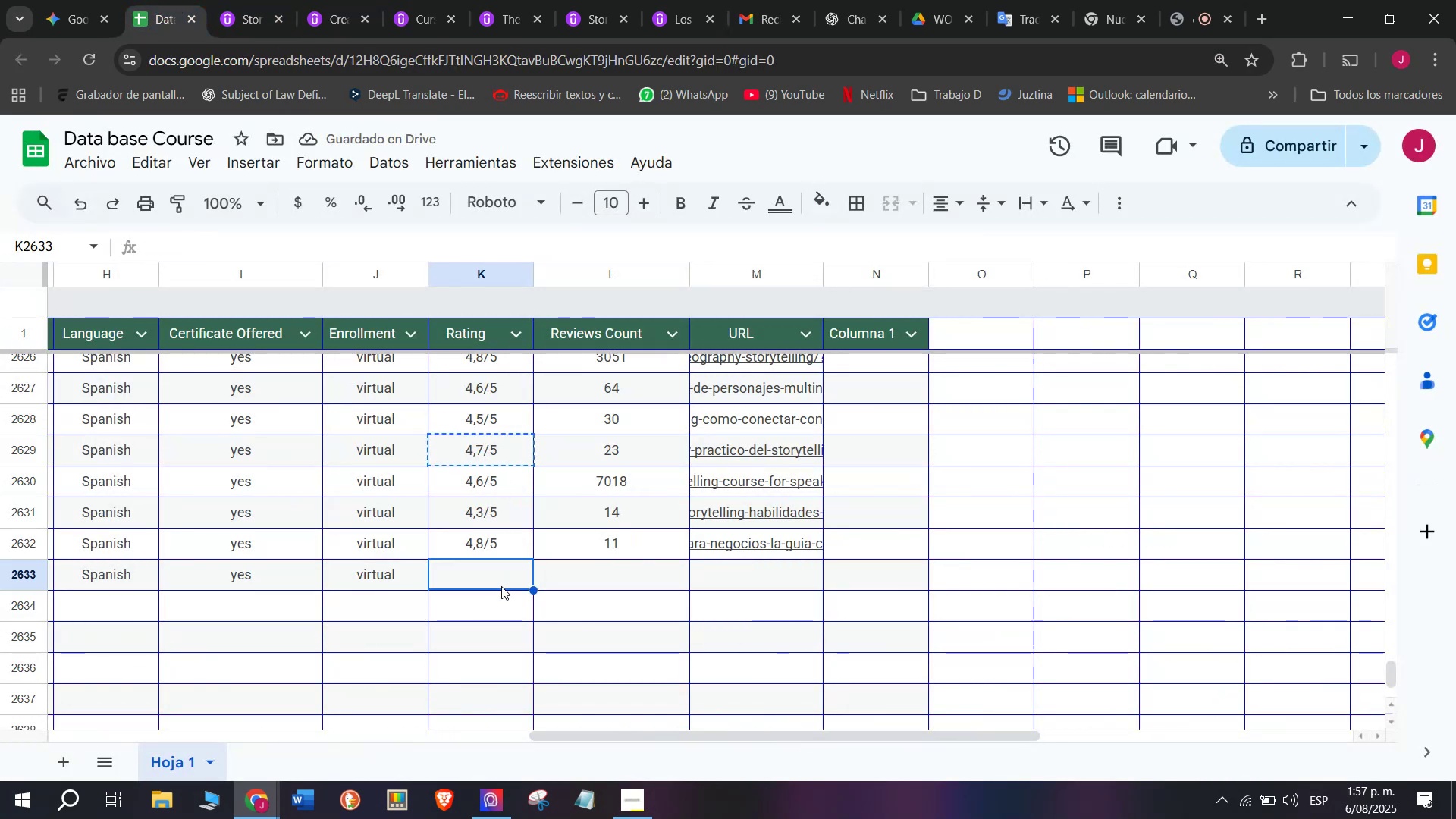 
key(Control+ControlLeft)
 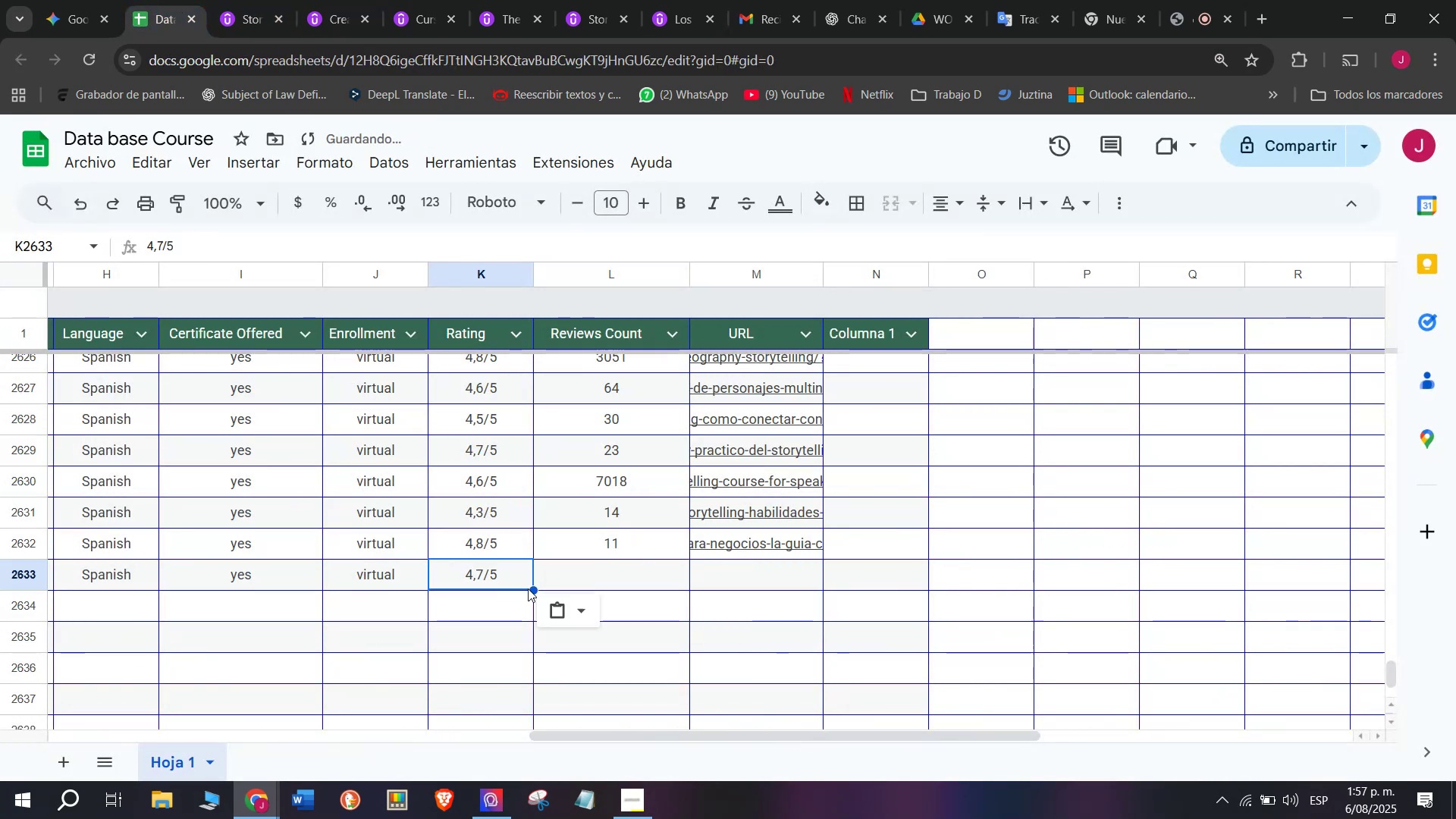 
key(Control+V)
 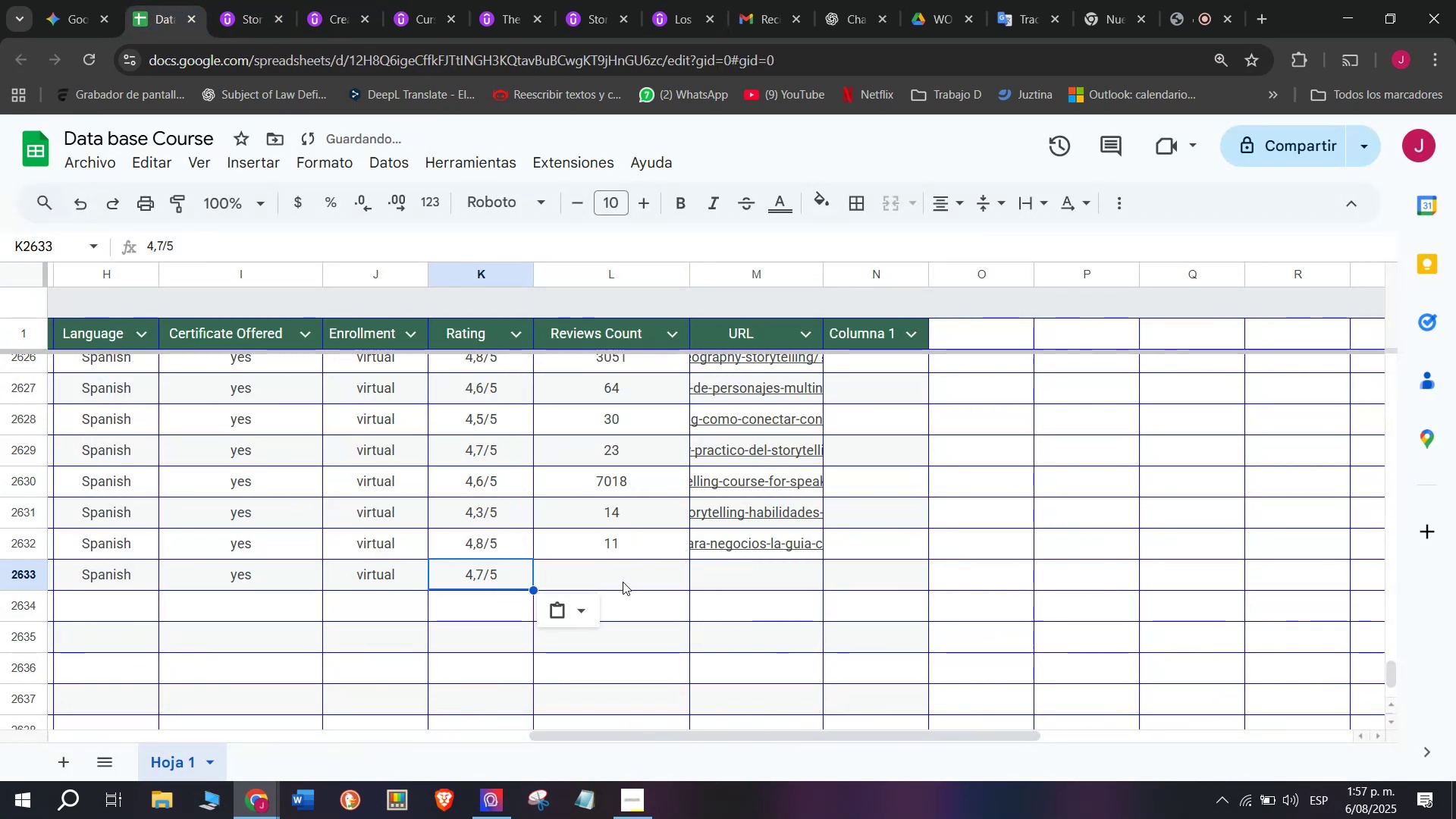 
double_click([623, 582])
 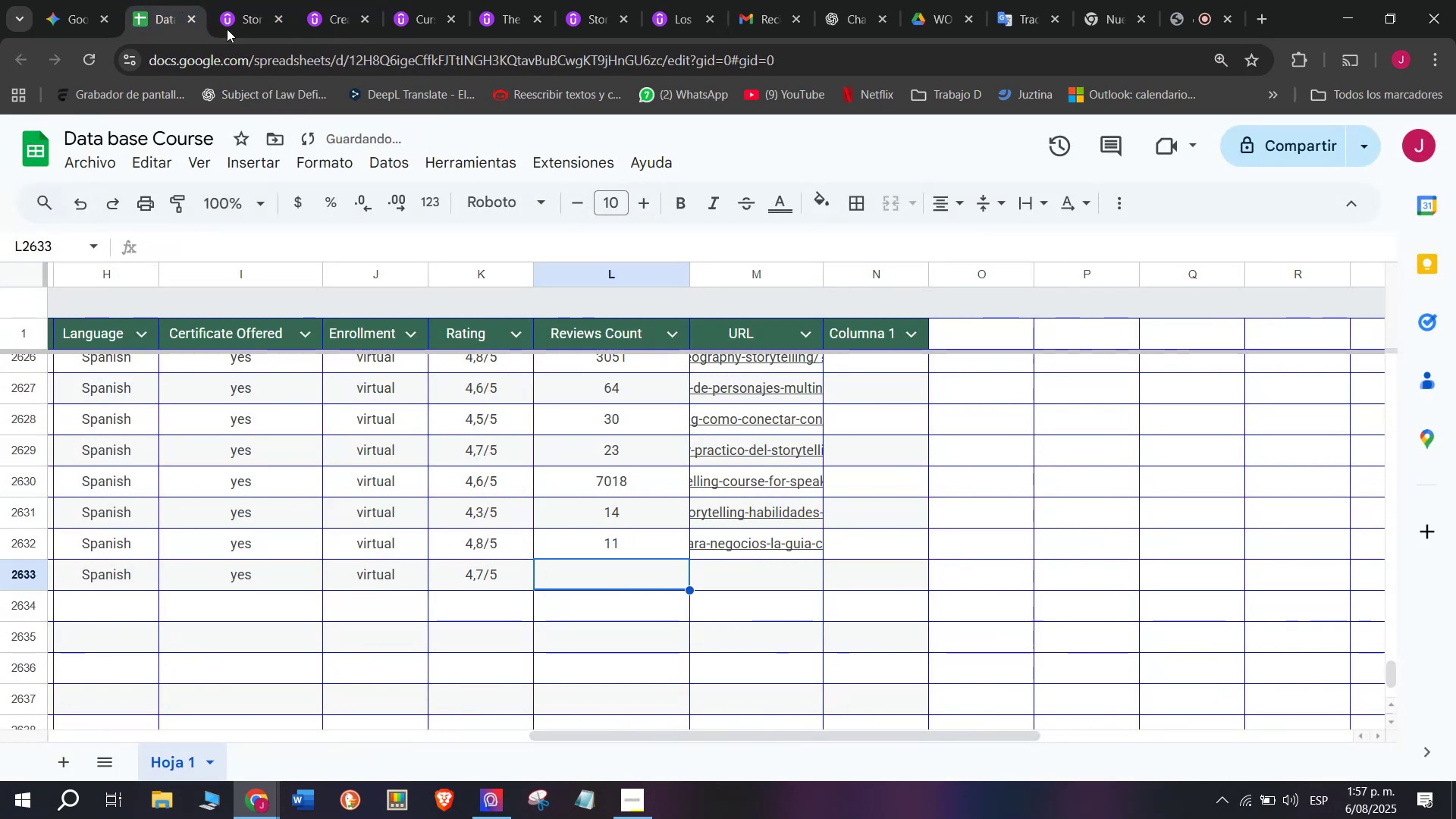 
left_click([227, 0])
 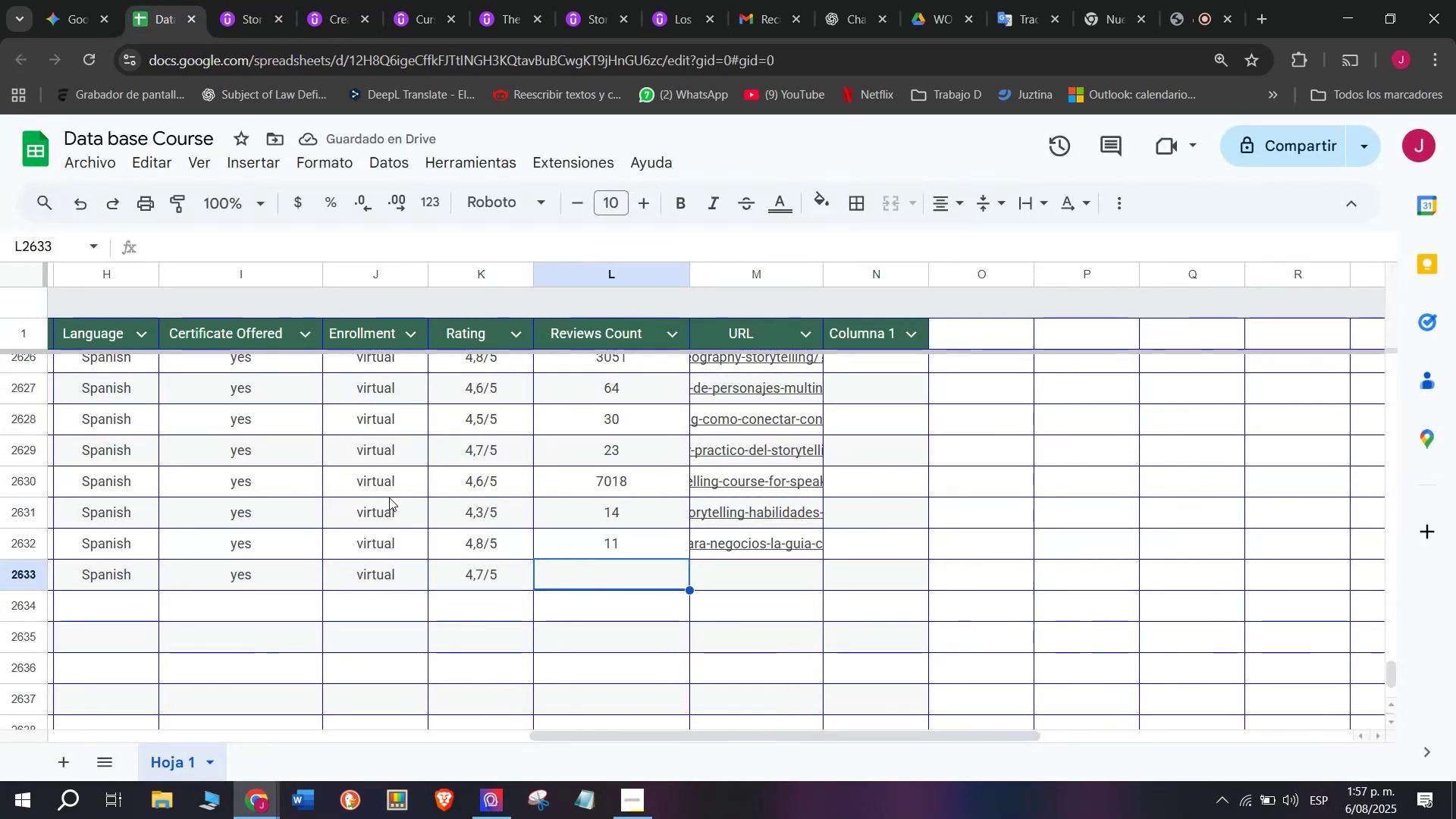 
type(30)
 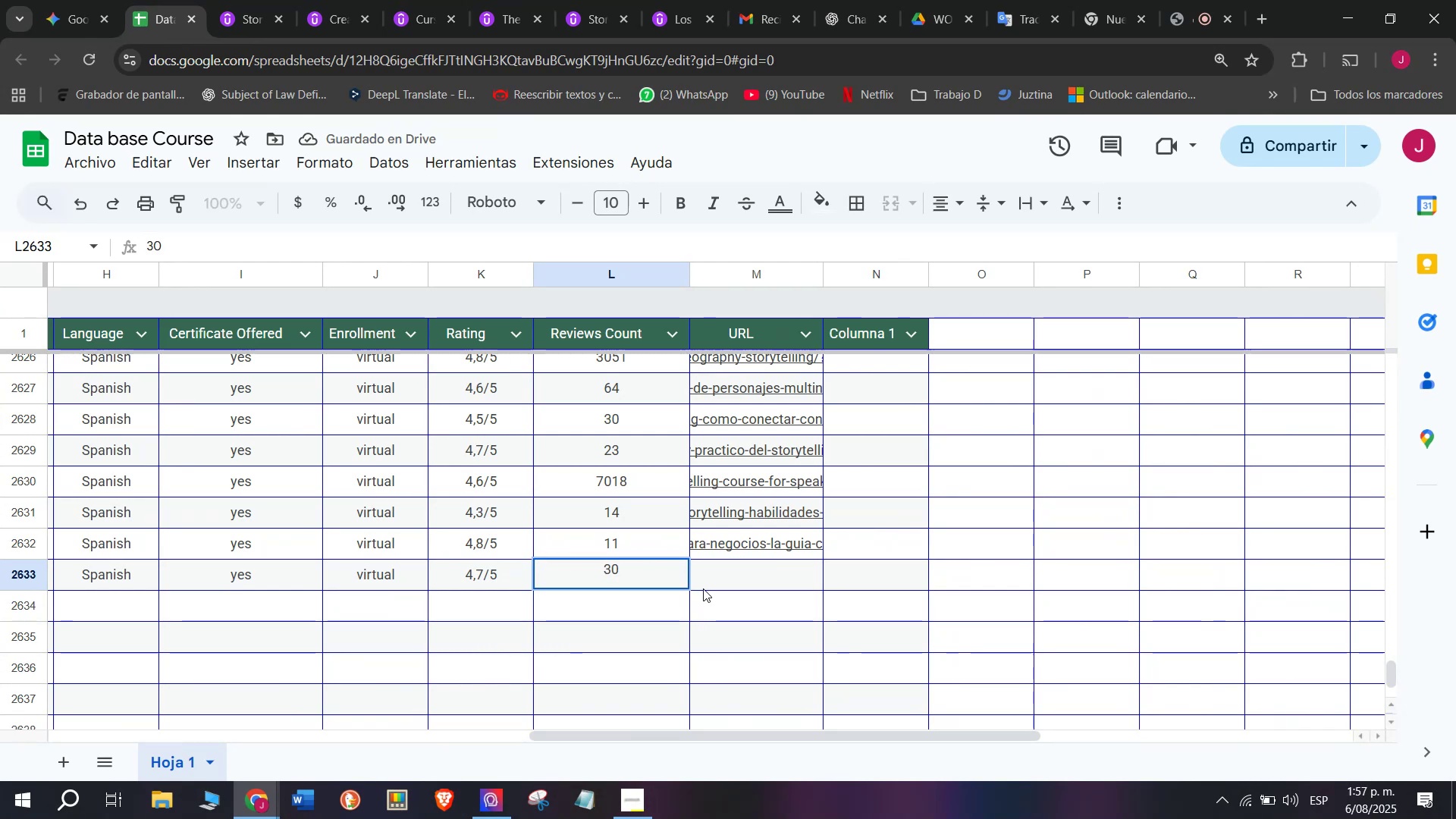 
left_click([746, 568])
 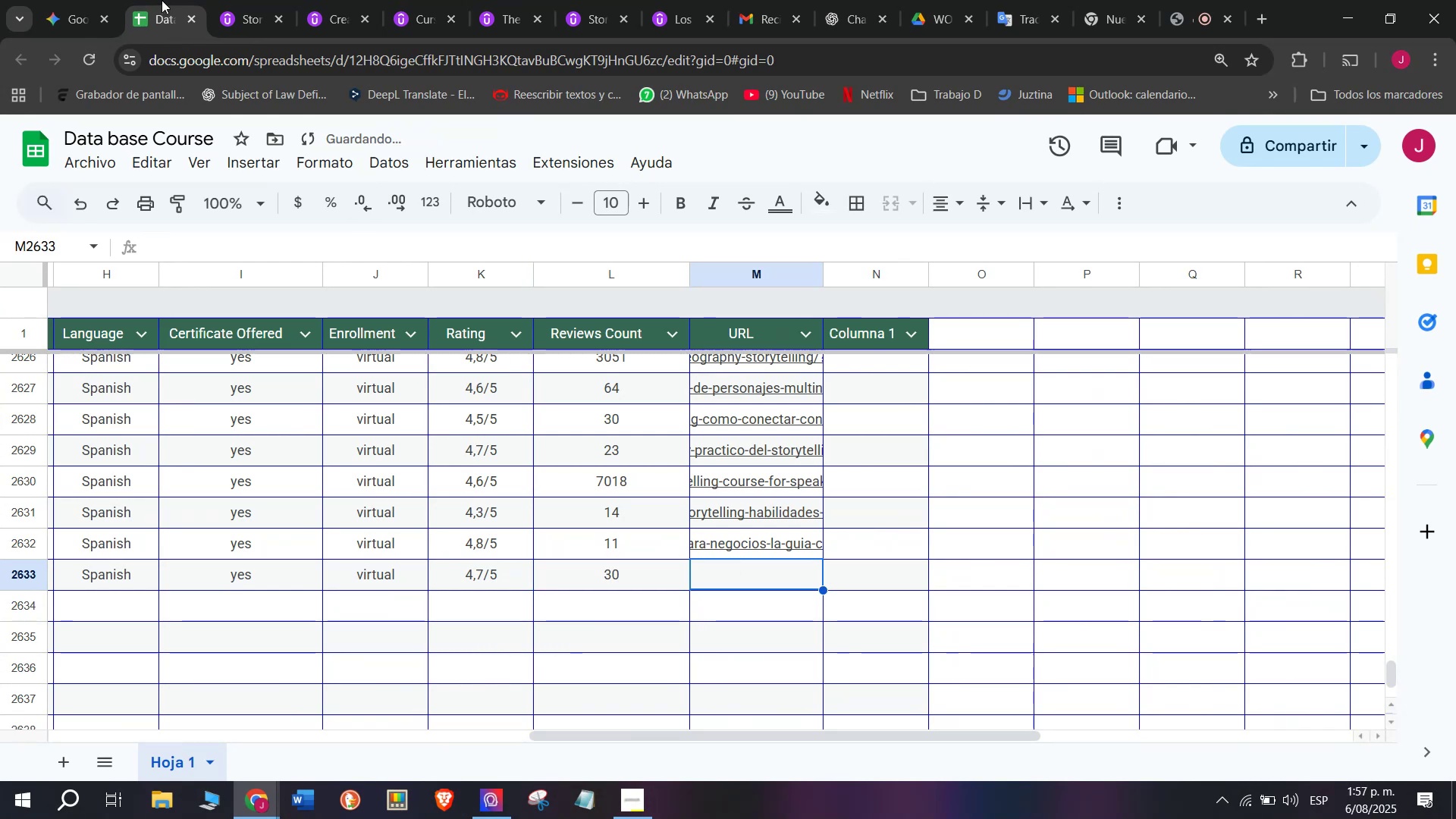 
left_click([271, 0])
 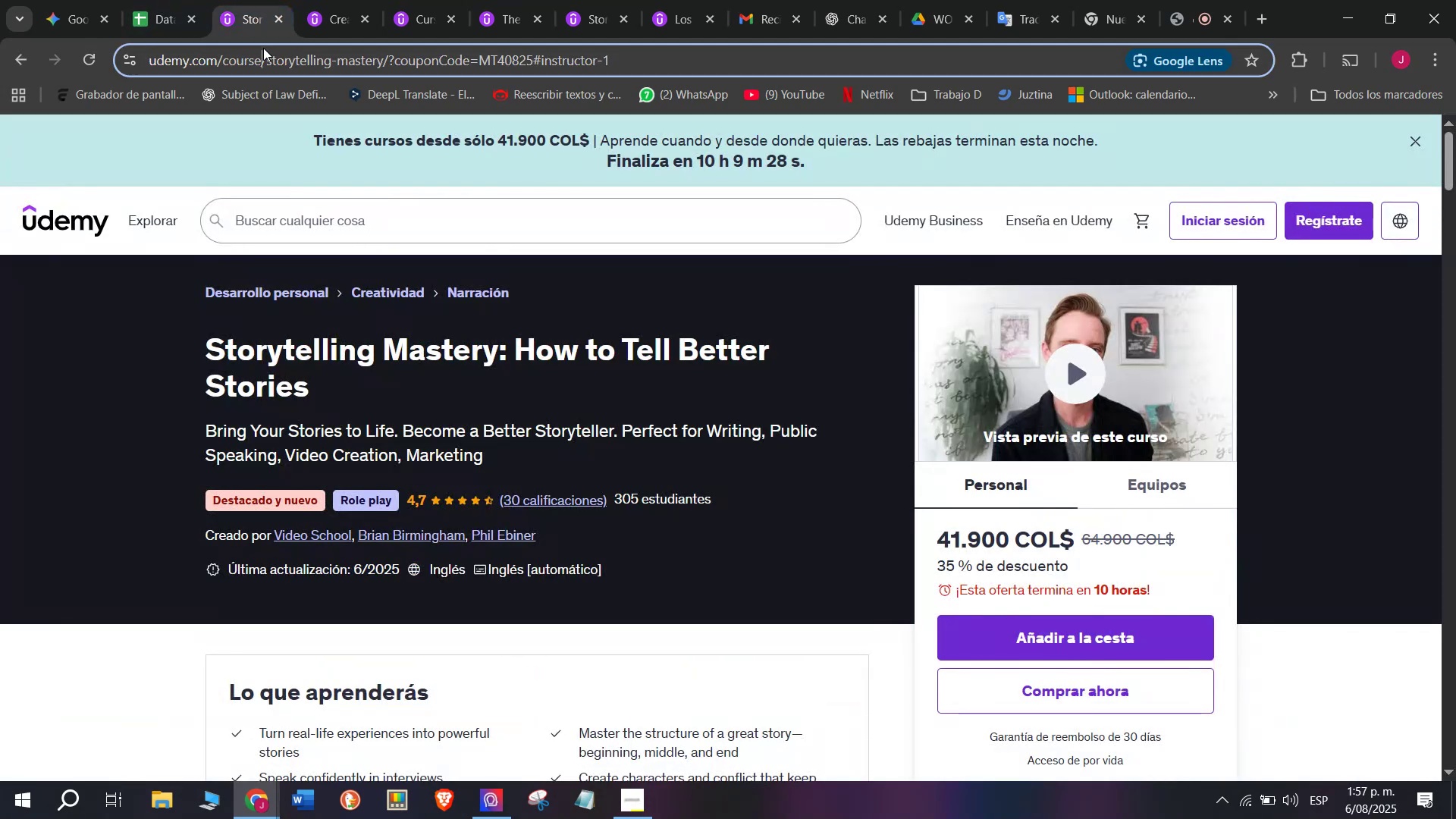 
double_click([263, 48])
 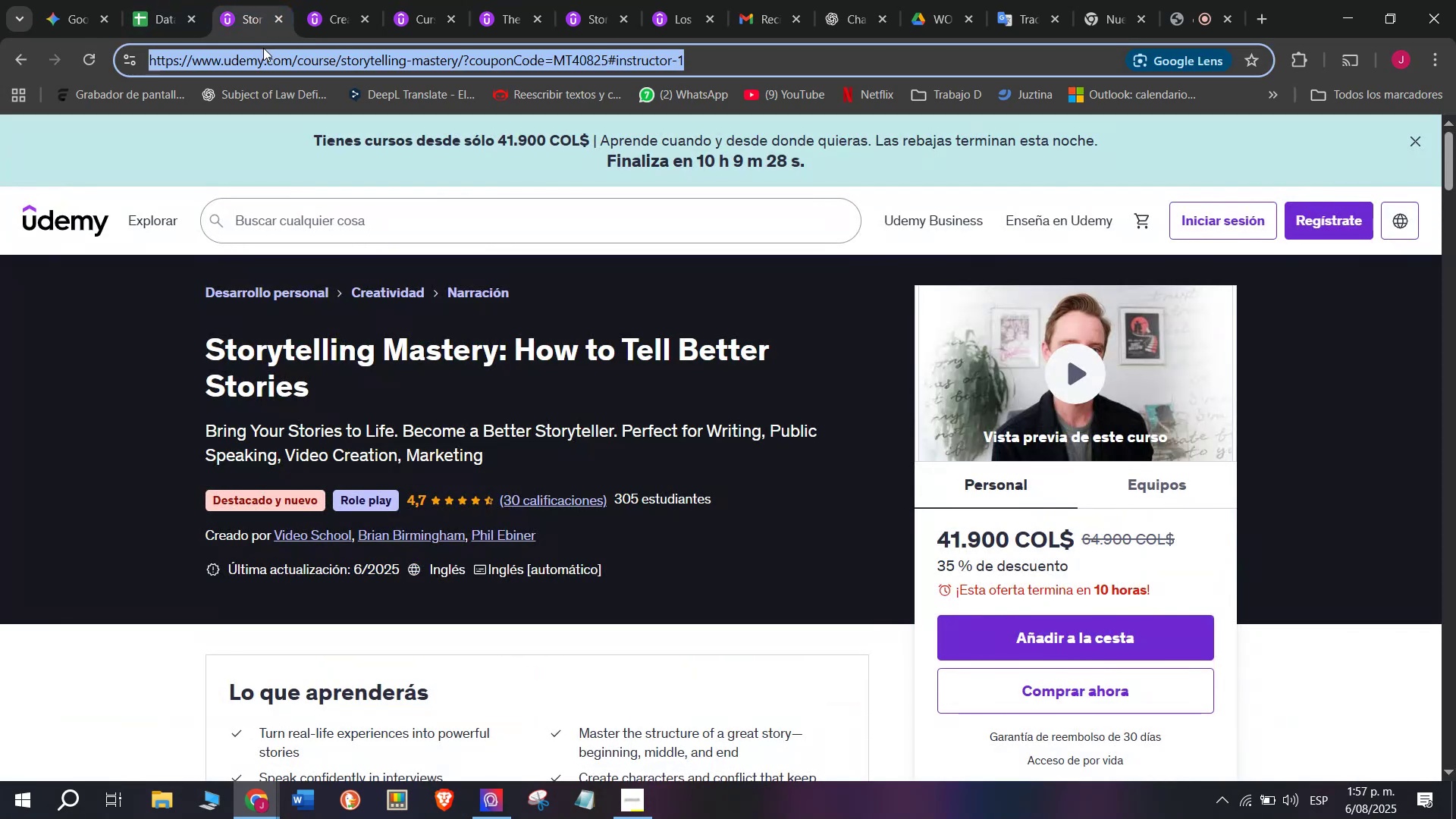 
triple_click([263, 48])
 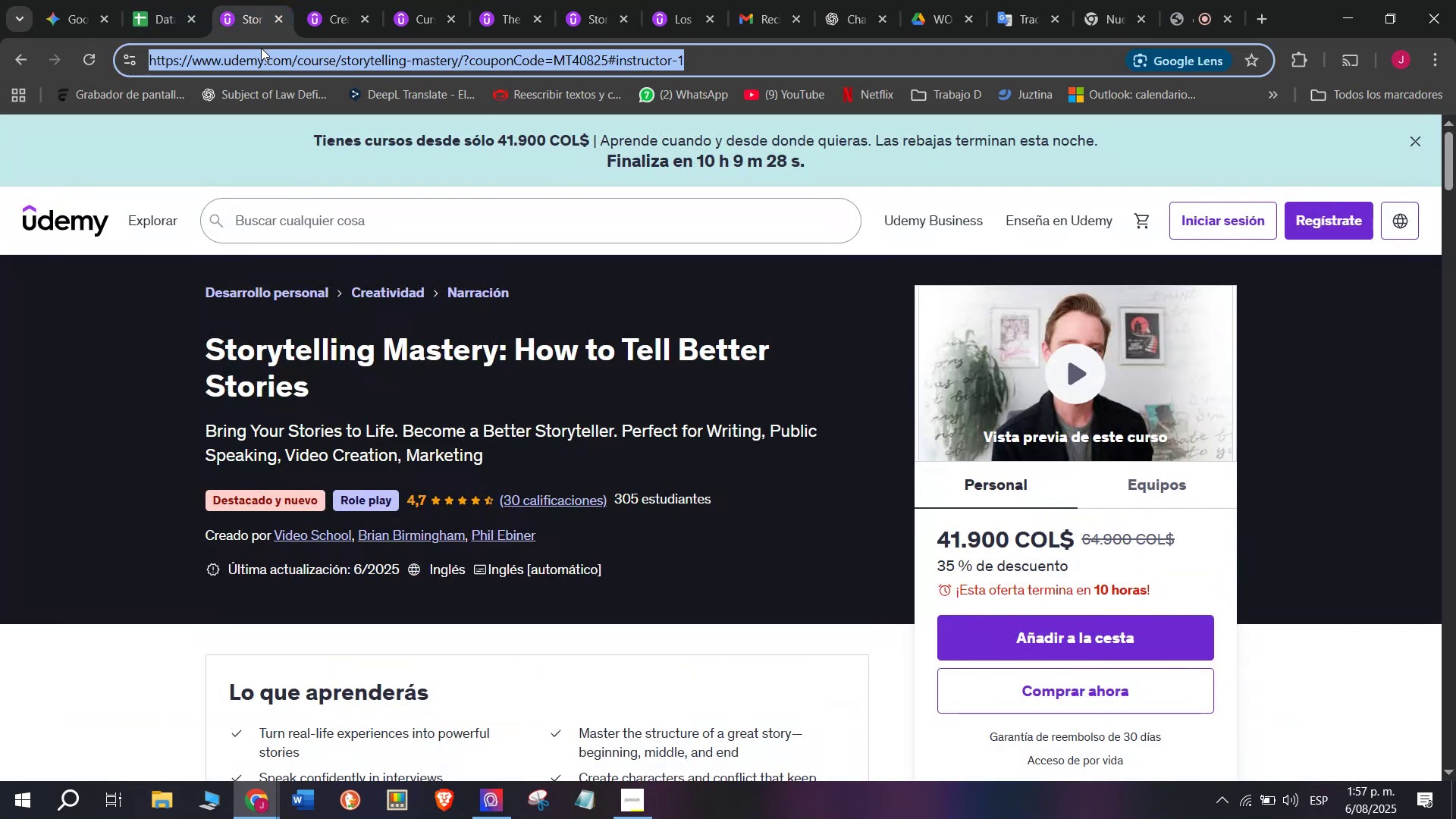 
key(Control+ControlLeft)
 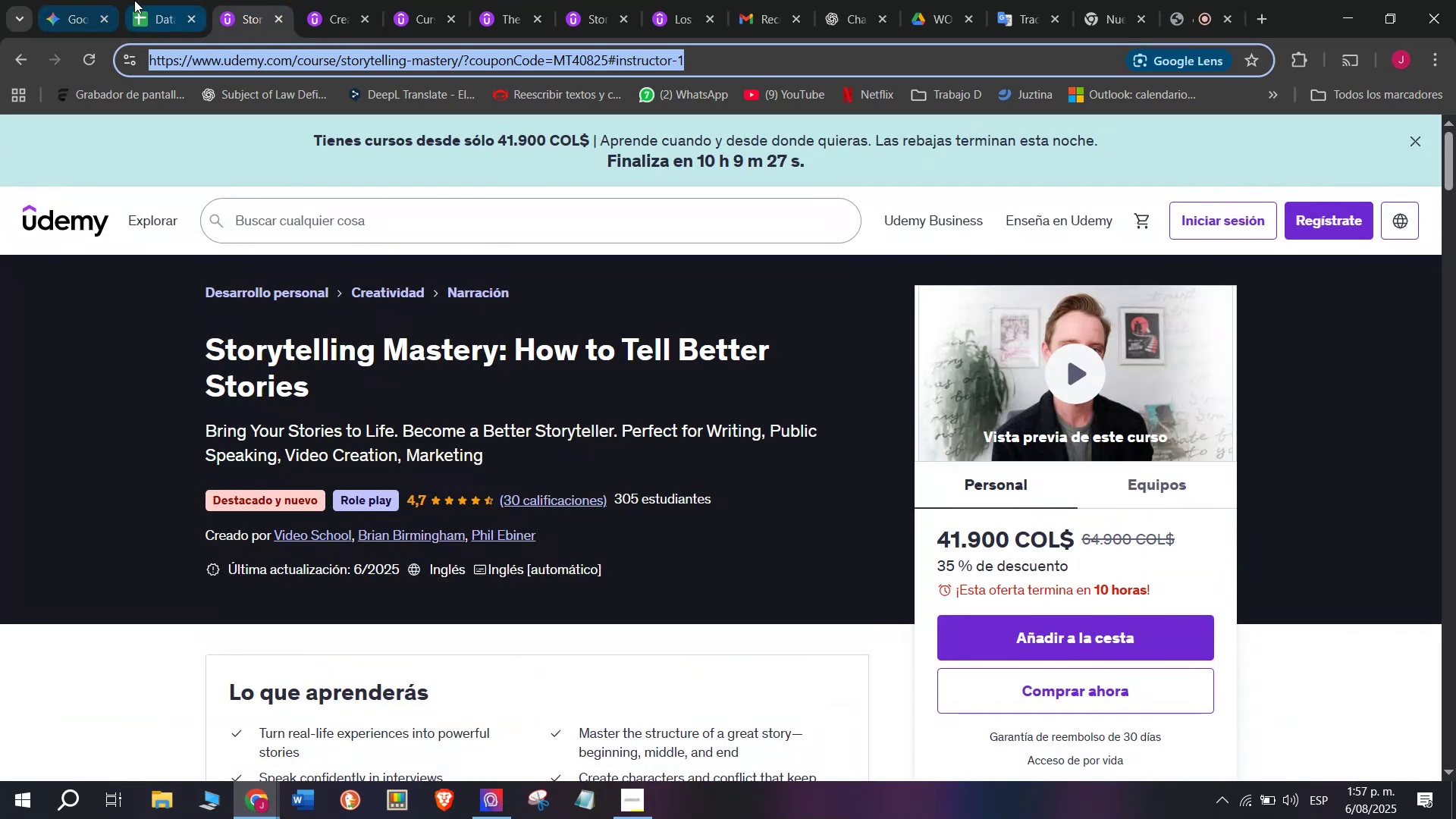 
key(Break)
 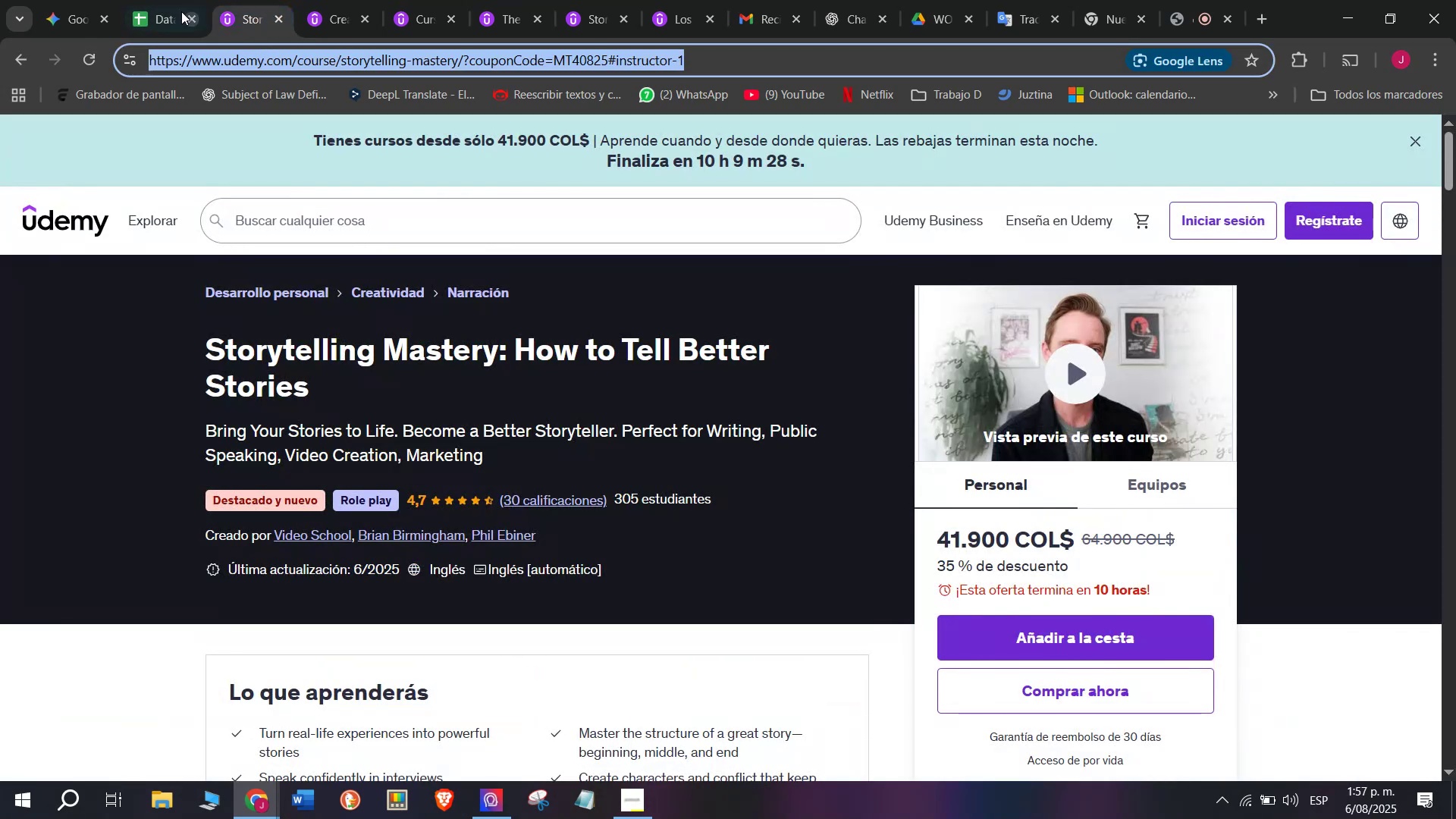 
key(Control+C)
 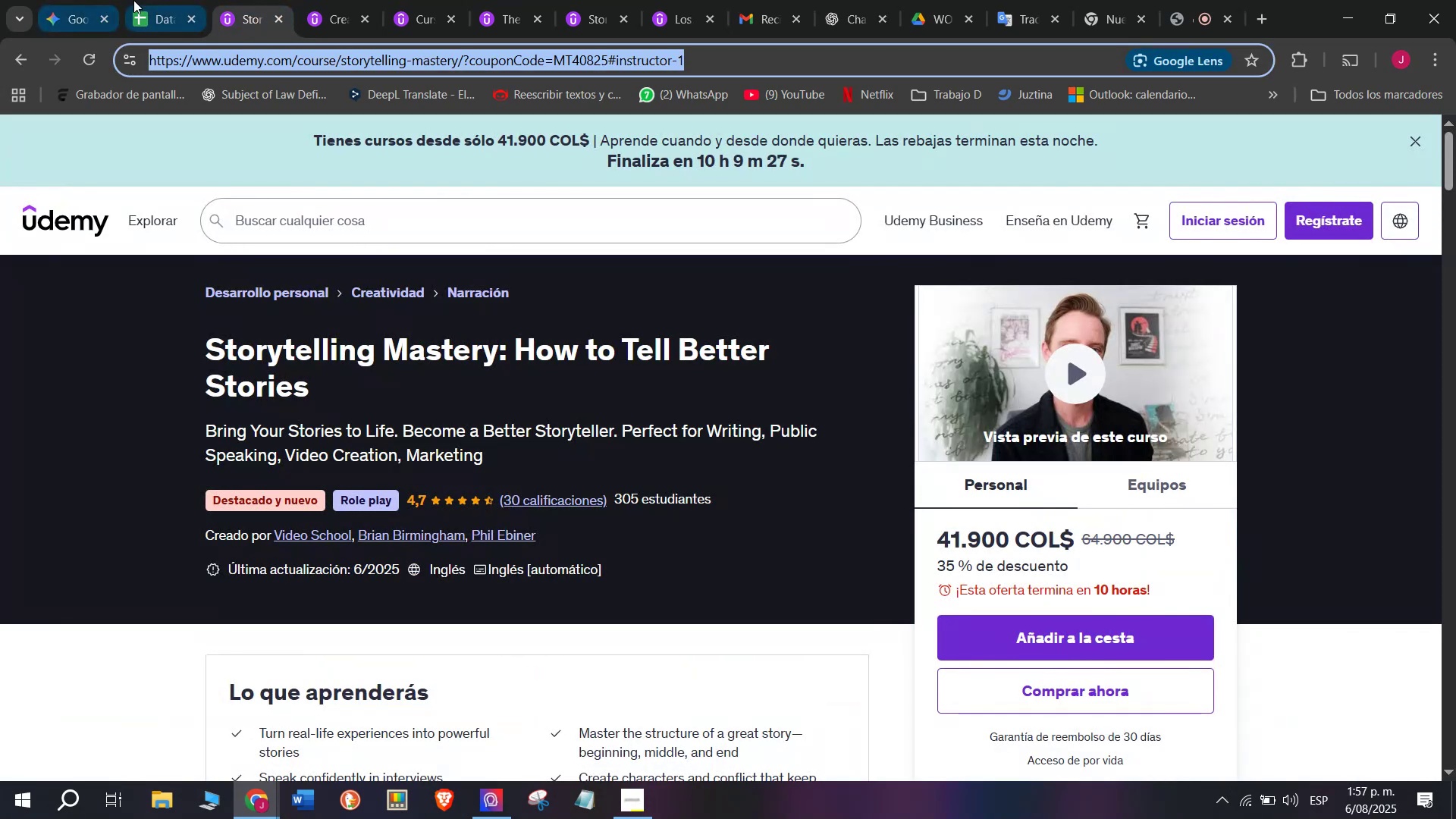 
left_click([134, 0])
 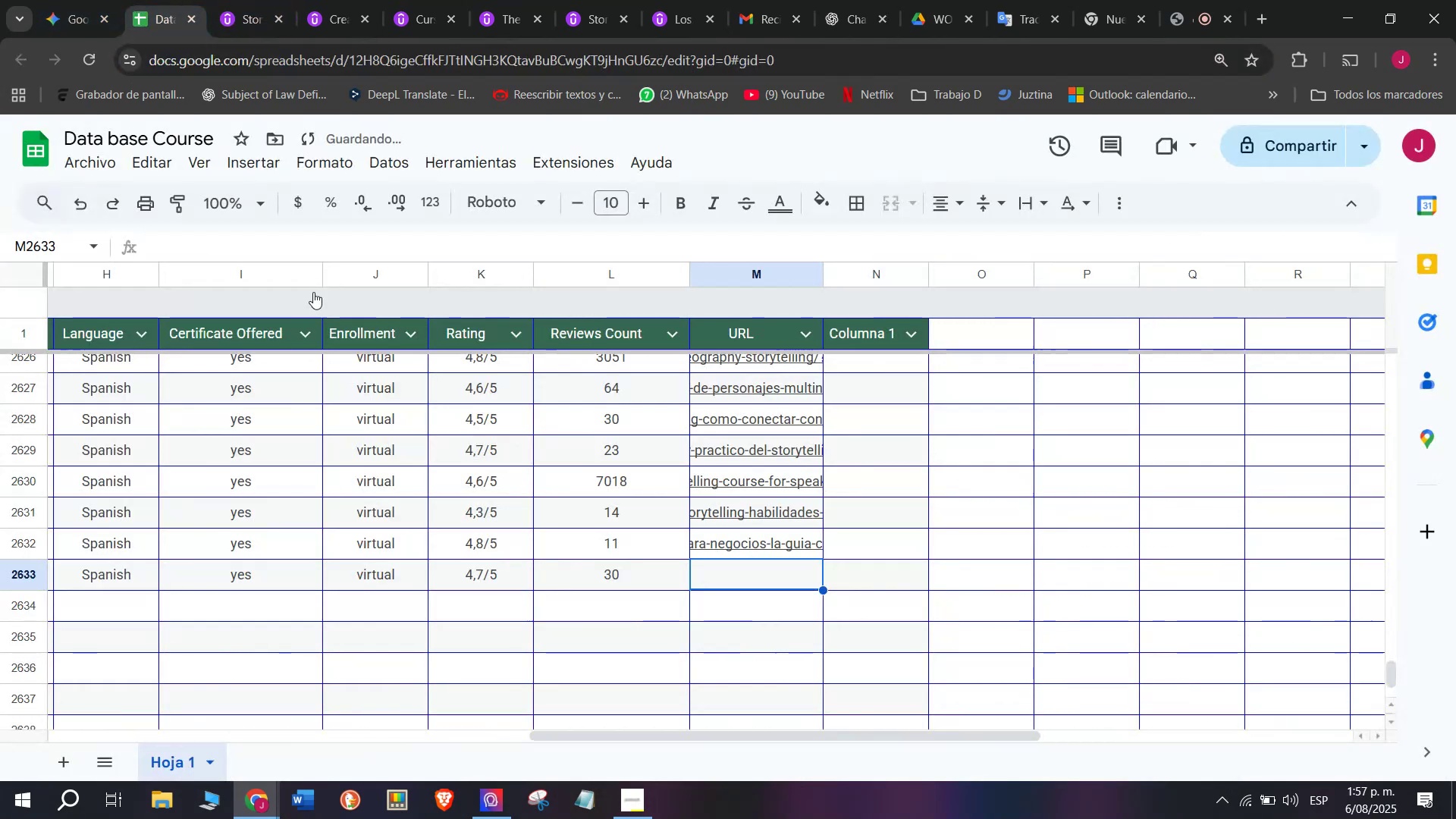 
key(Z)
 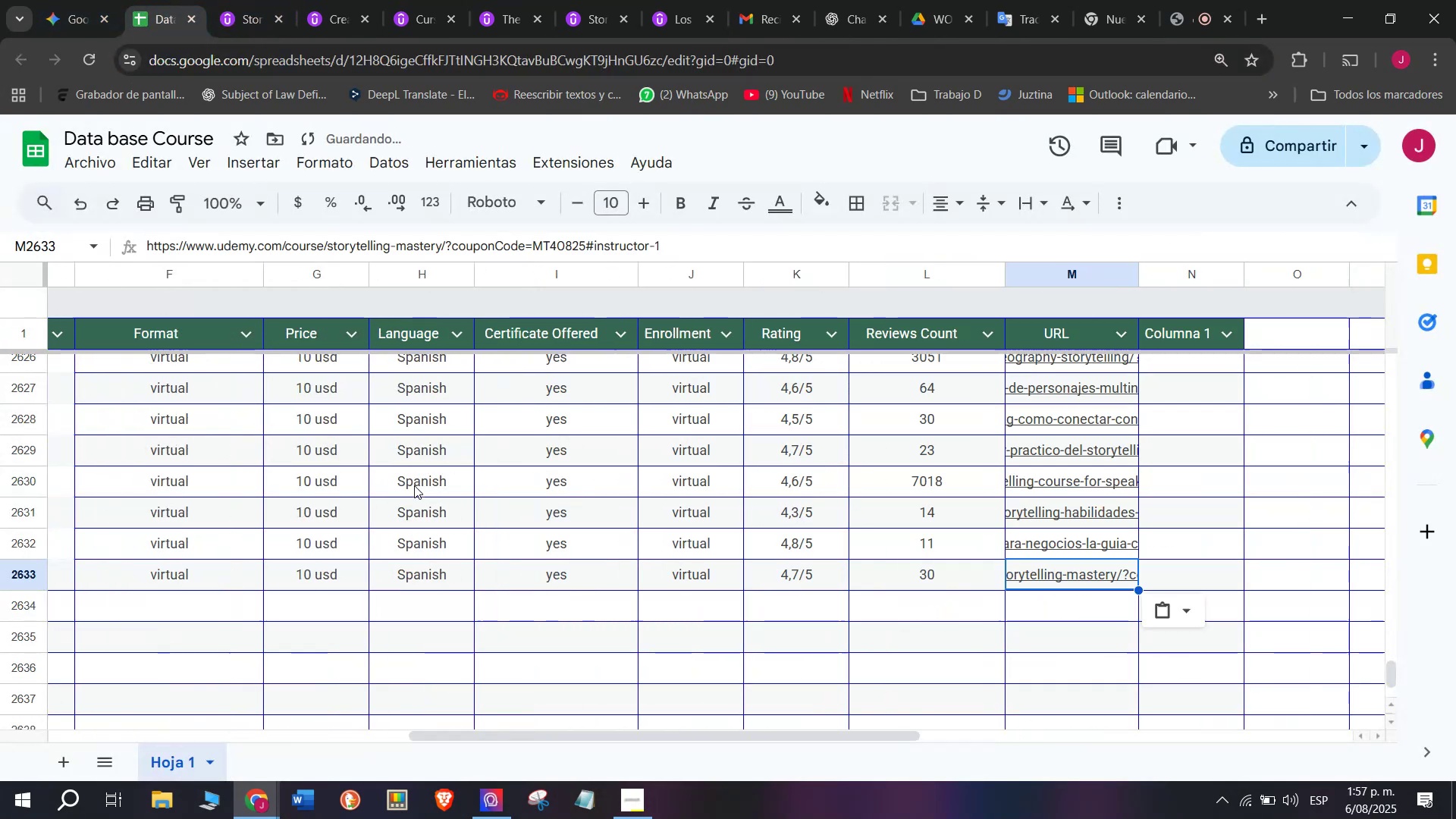 
key(Control+ControlLeft)
 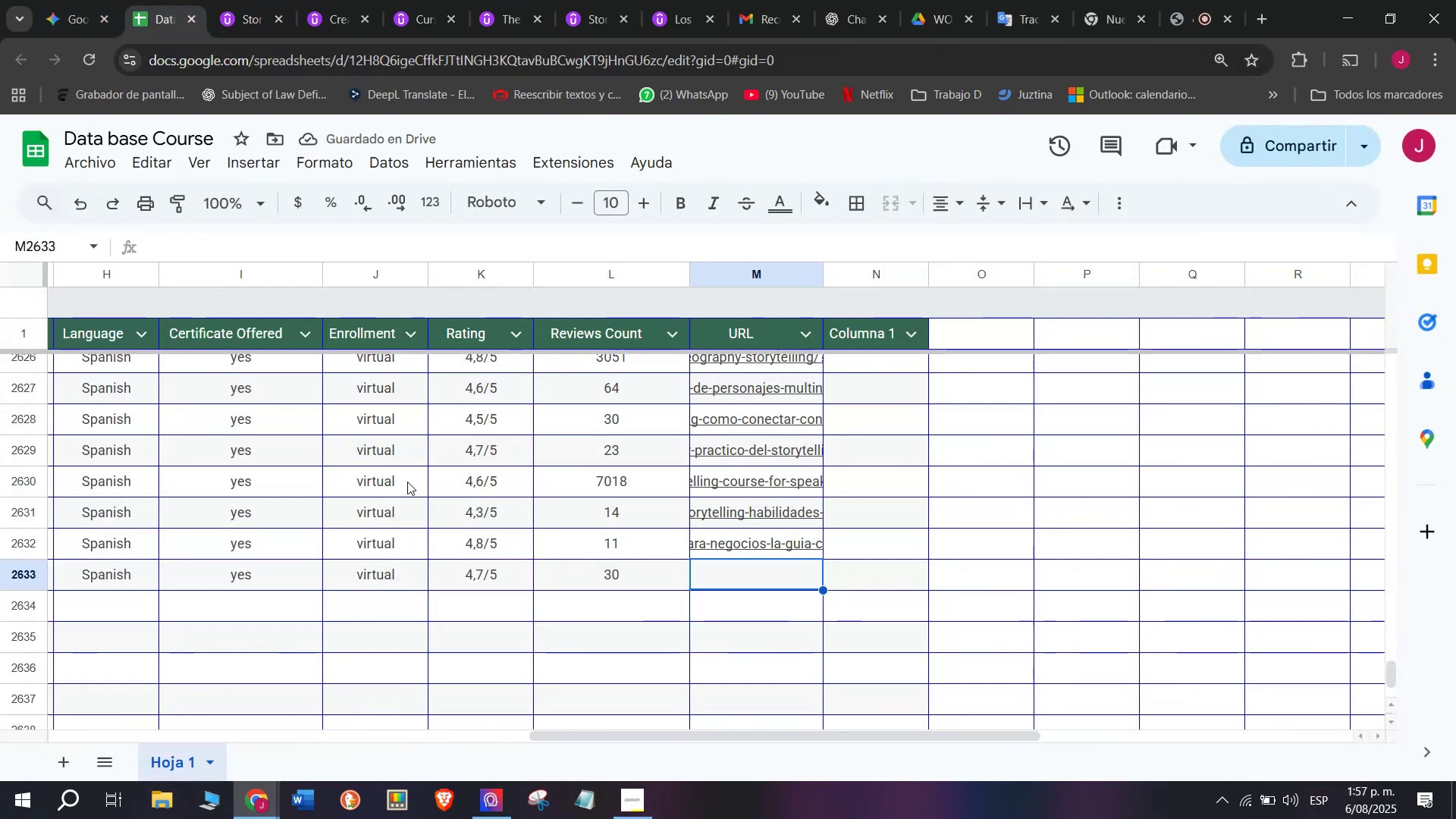 
key(Control+V)
 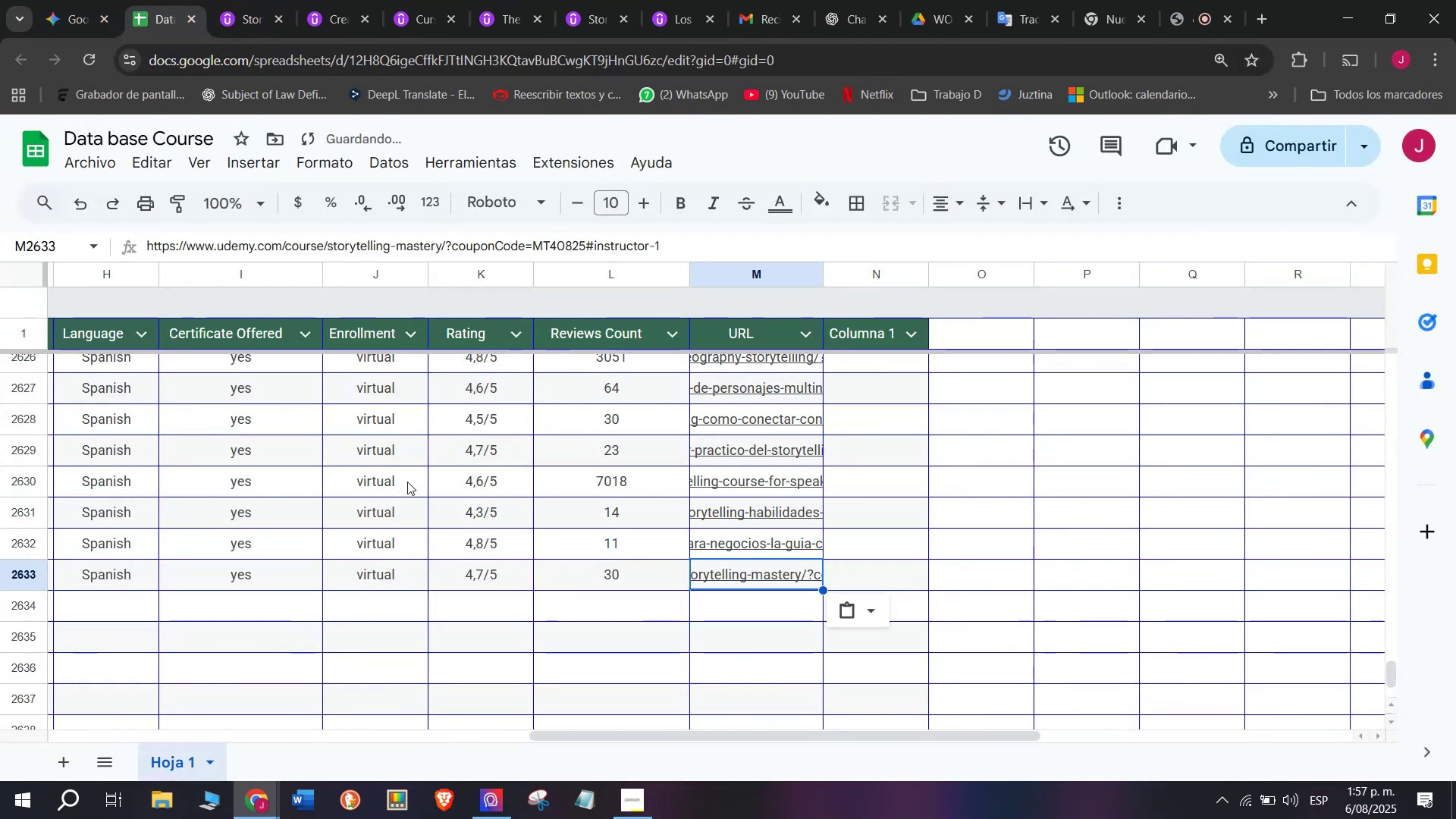 
scroll: coordinate [306, 563], scroll_direction: up, amount: 7.0
 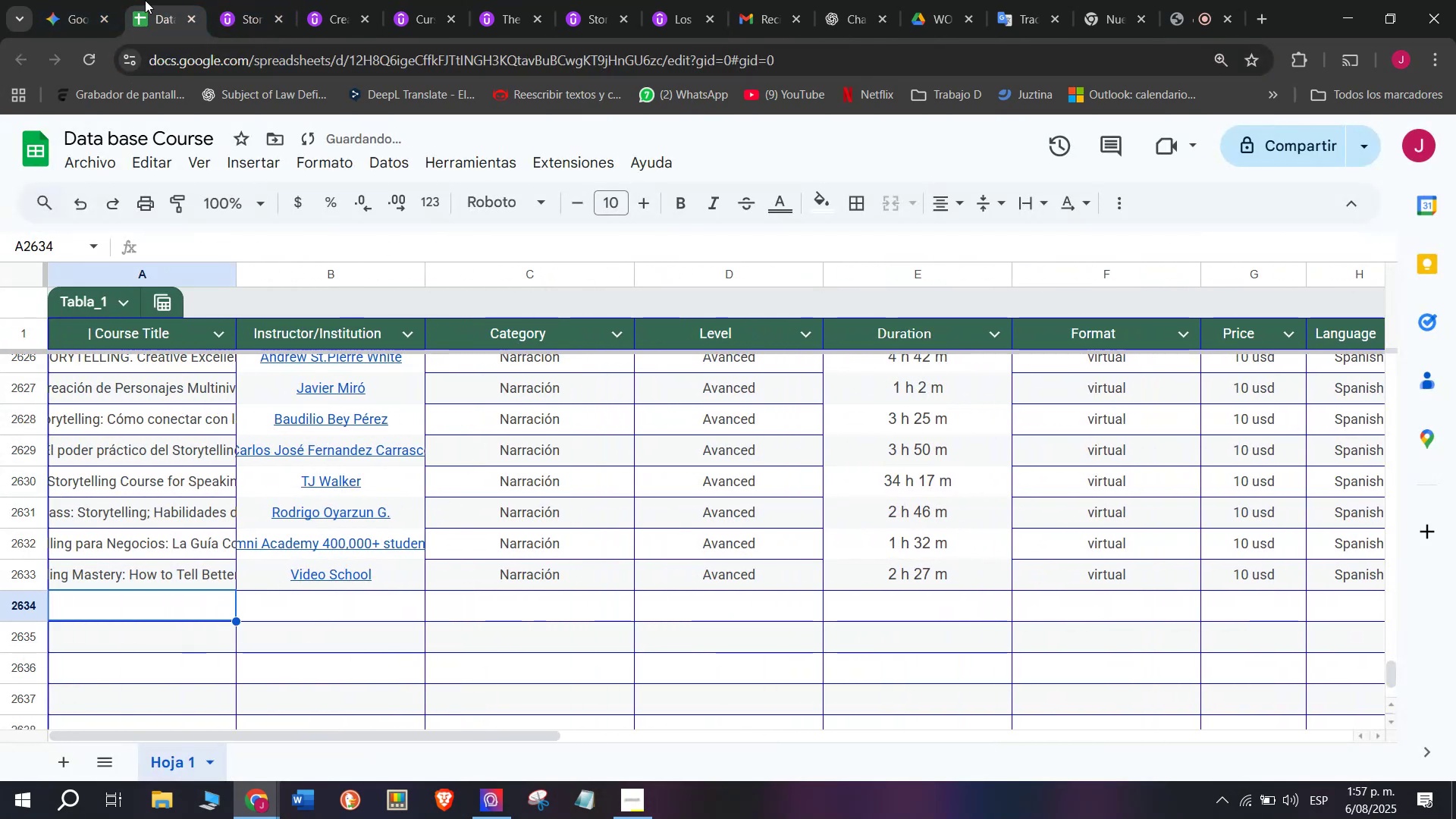 
left_click([262, 0])
 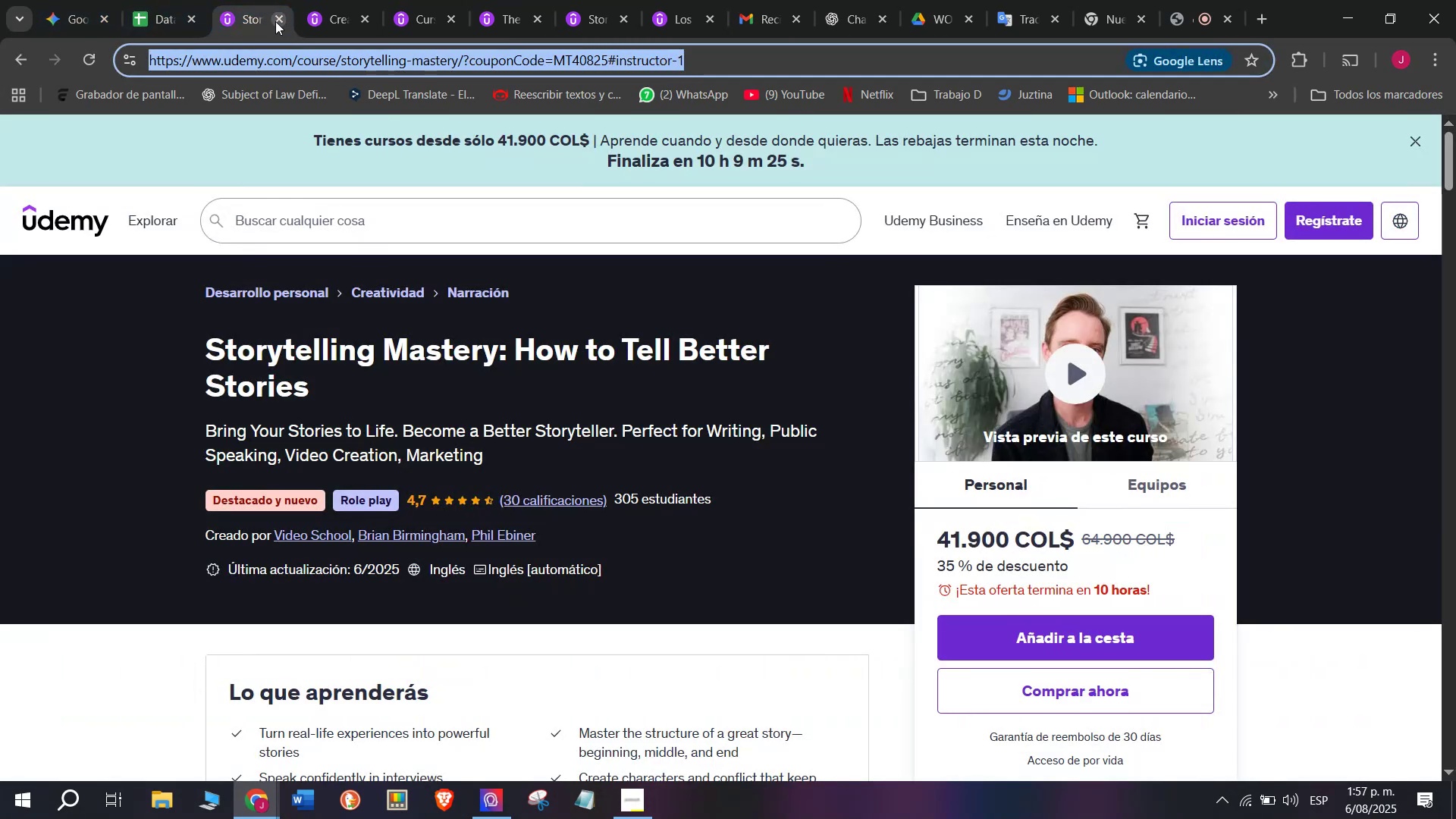 
left_click([275, 21])
 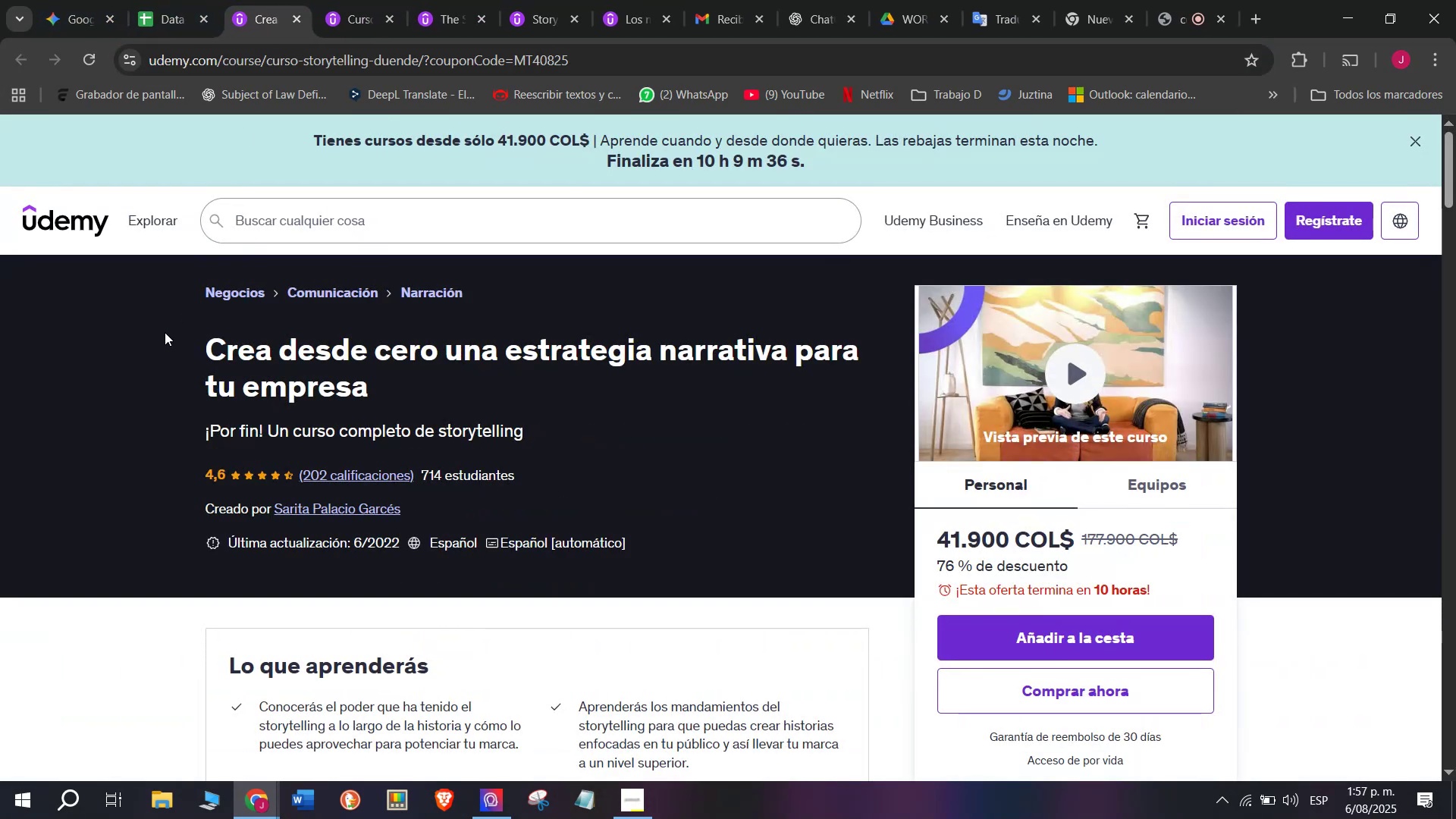 
left_click_drag(start_coordinate=[156, 361], to_coordinate=[403, 383])
 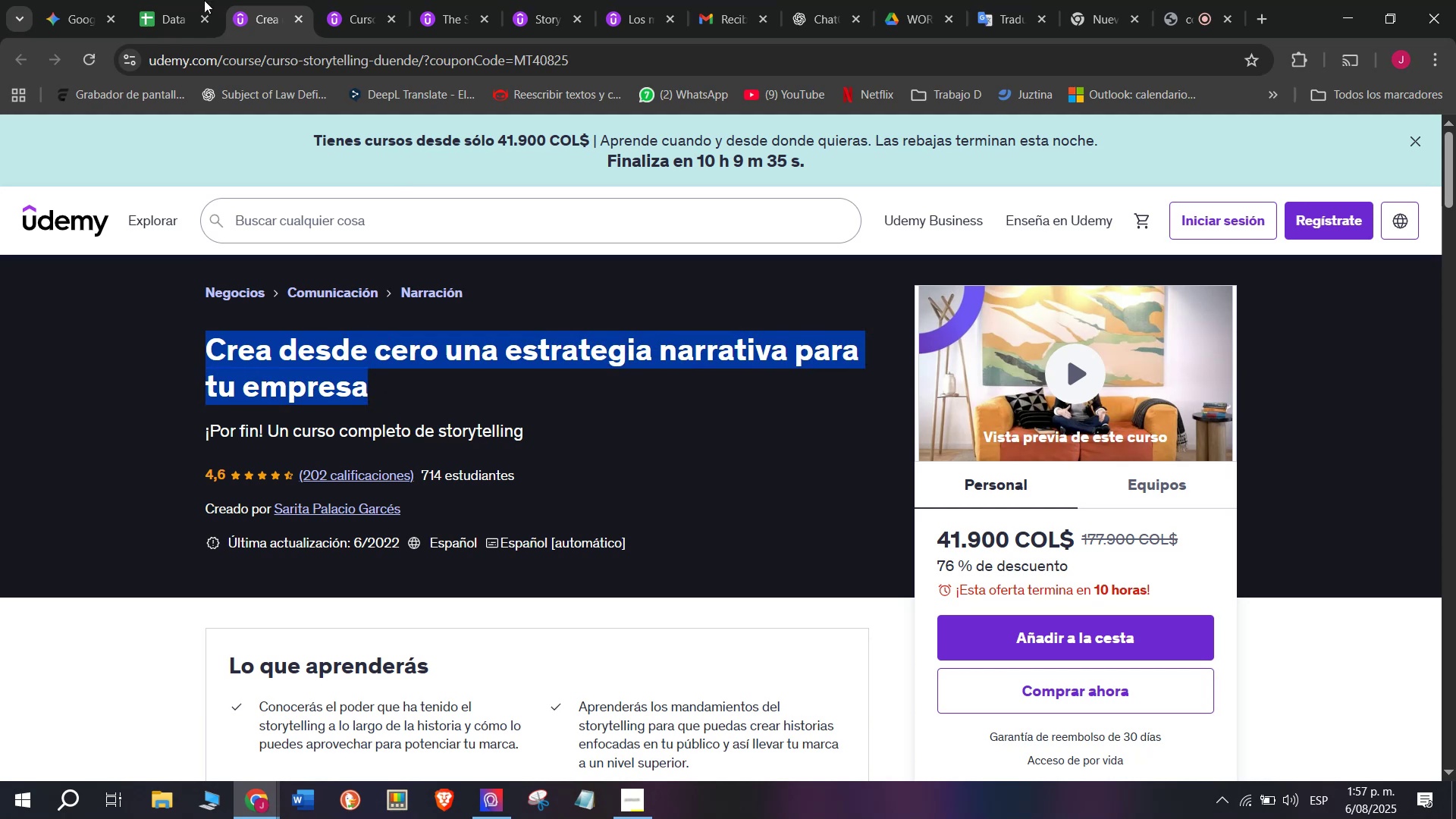 
key(Break)
 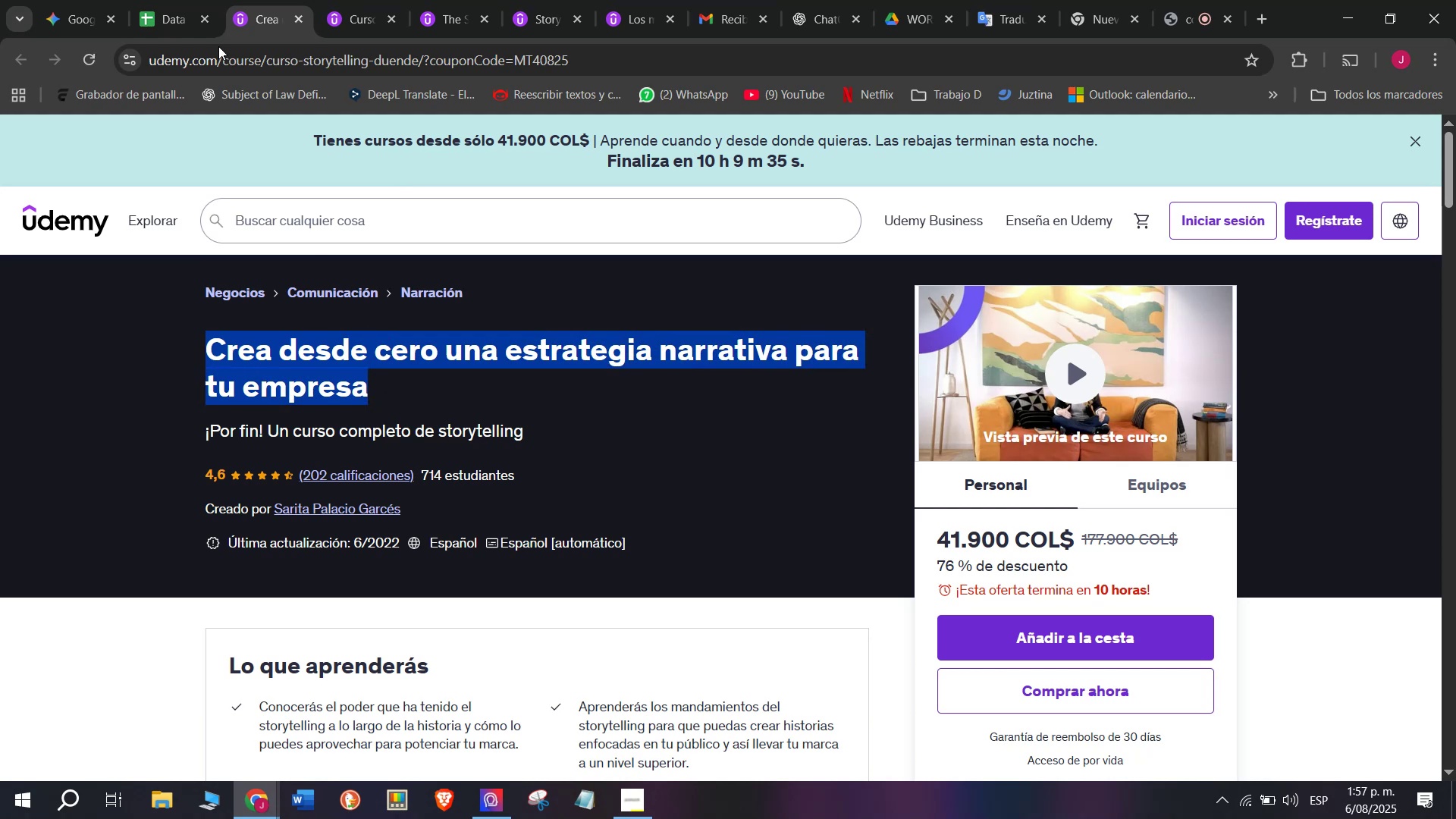 
key(Control+ControlLeft)
 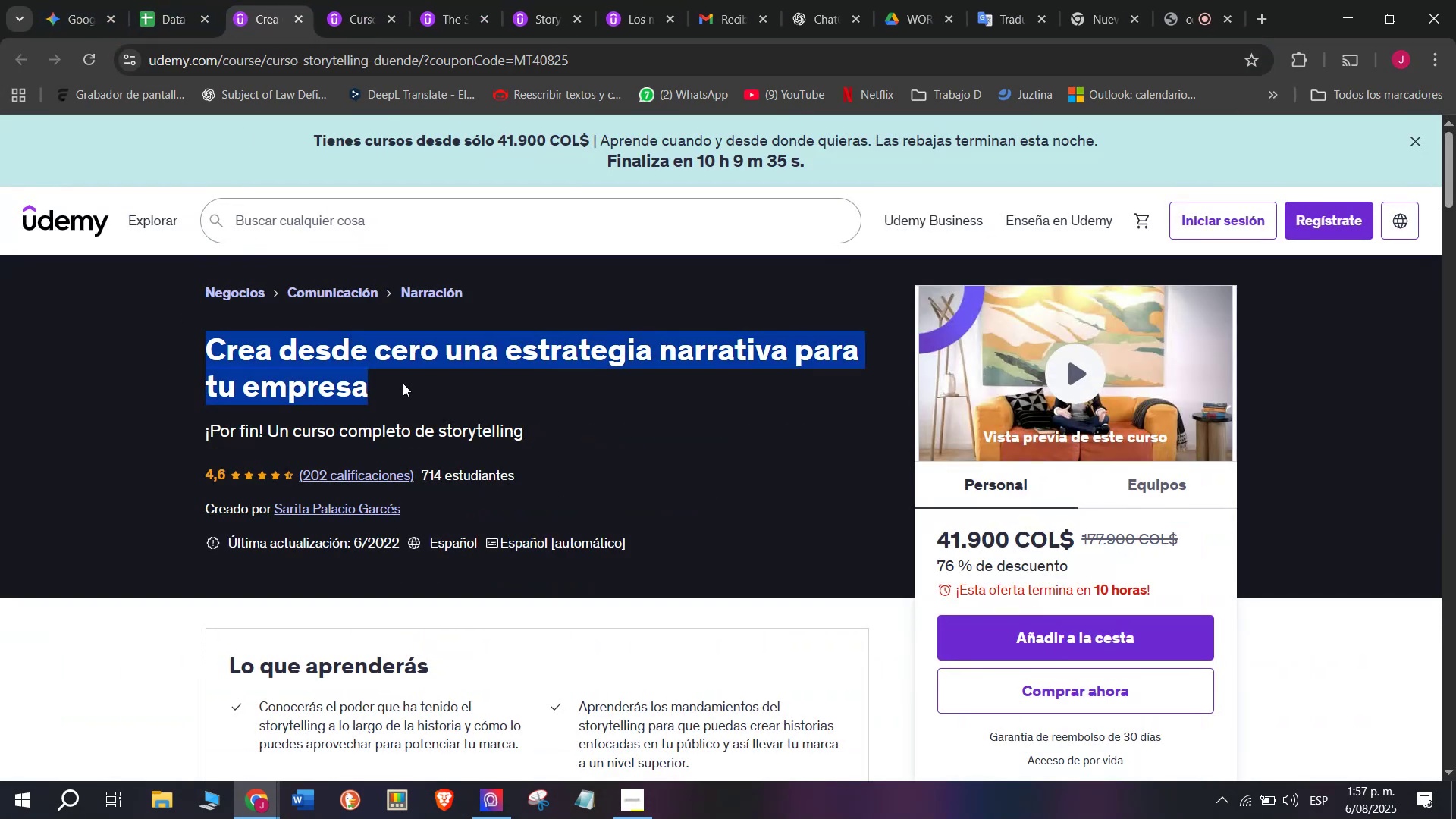 
key(Control+C)
 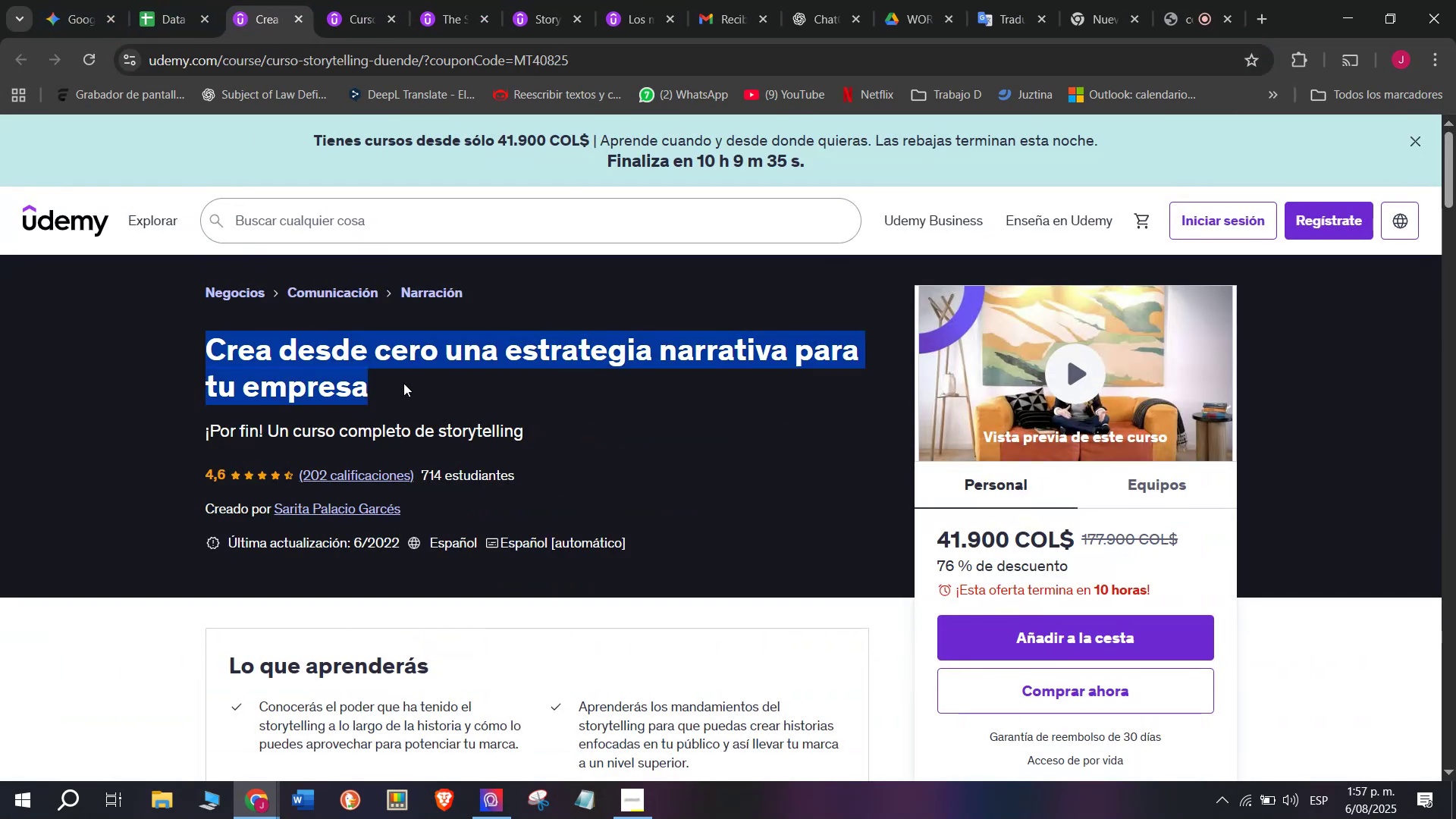 
key(Break)
 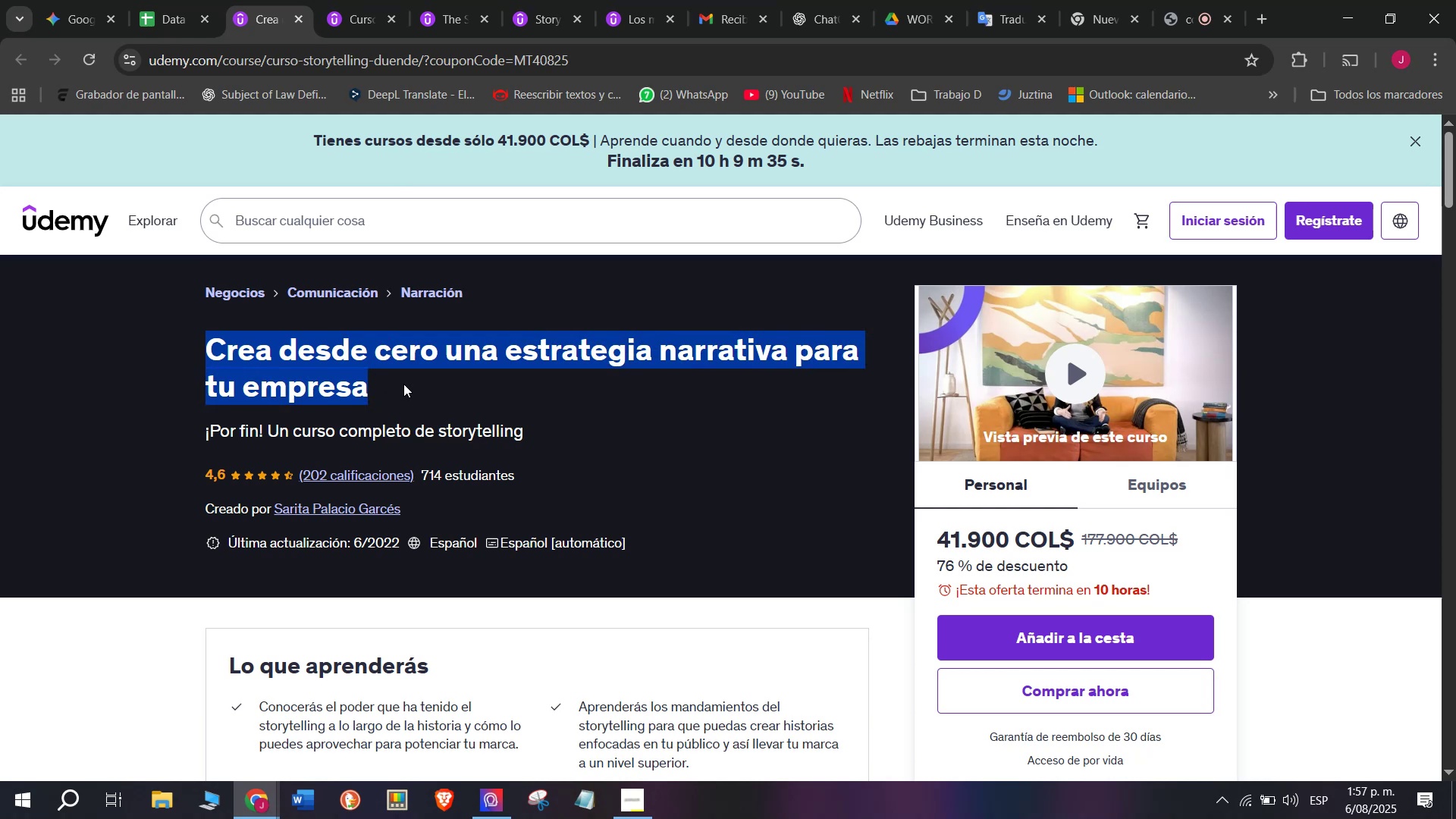 
key(Control+ControlLeft)
 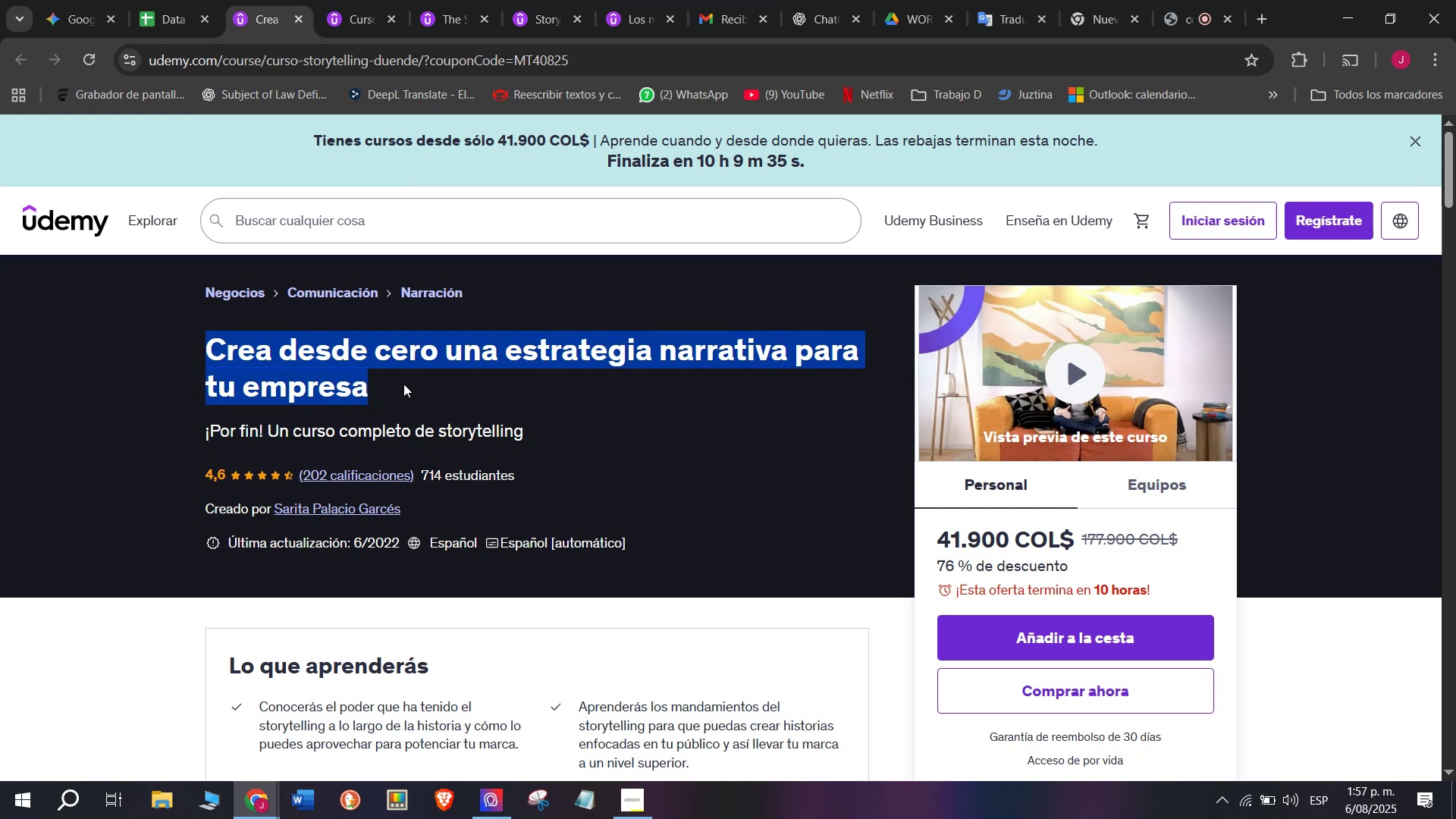 
key(Control+C)
 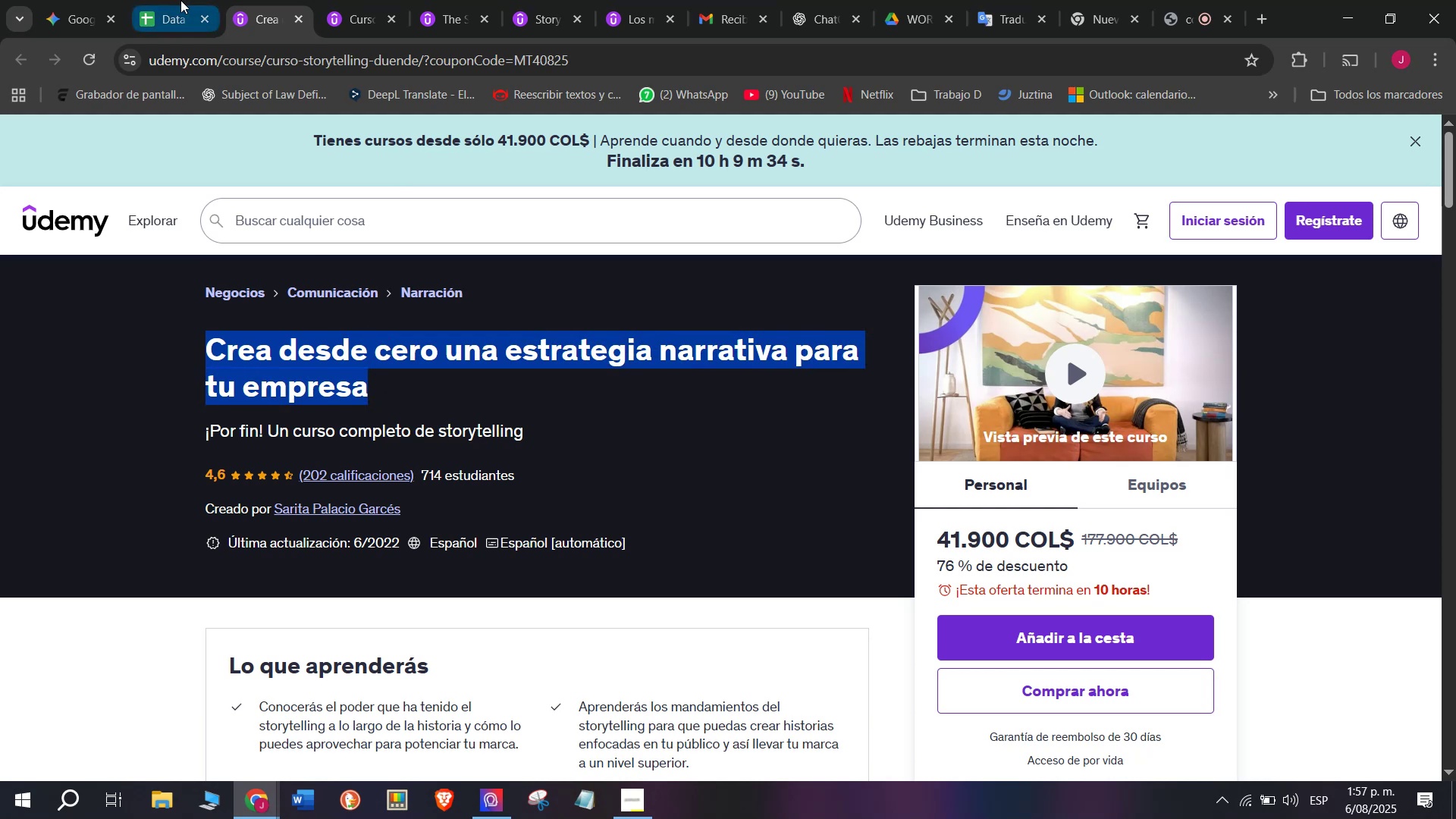 
left_click([175, 0])
 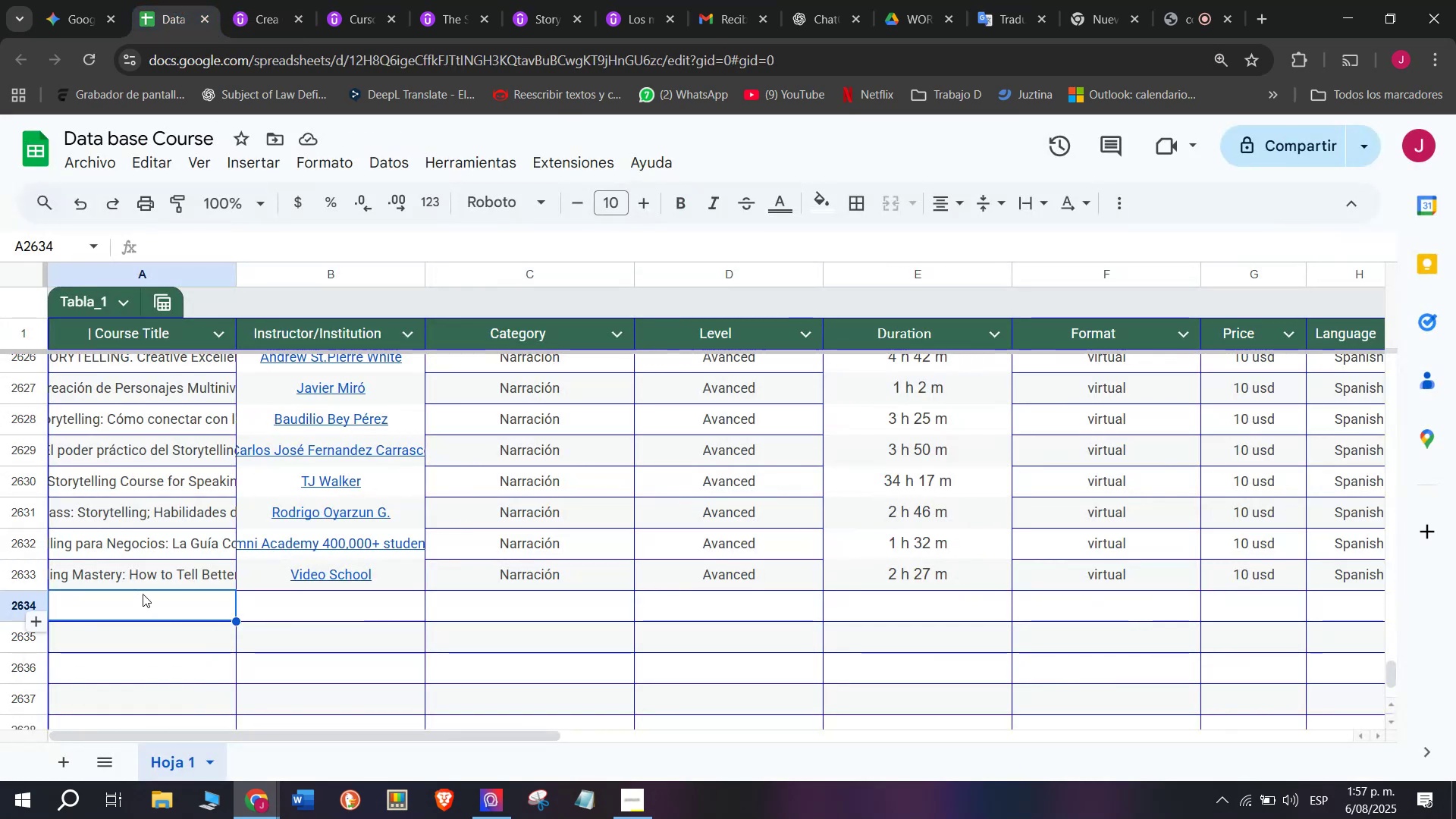 
double_click([143, 594])
 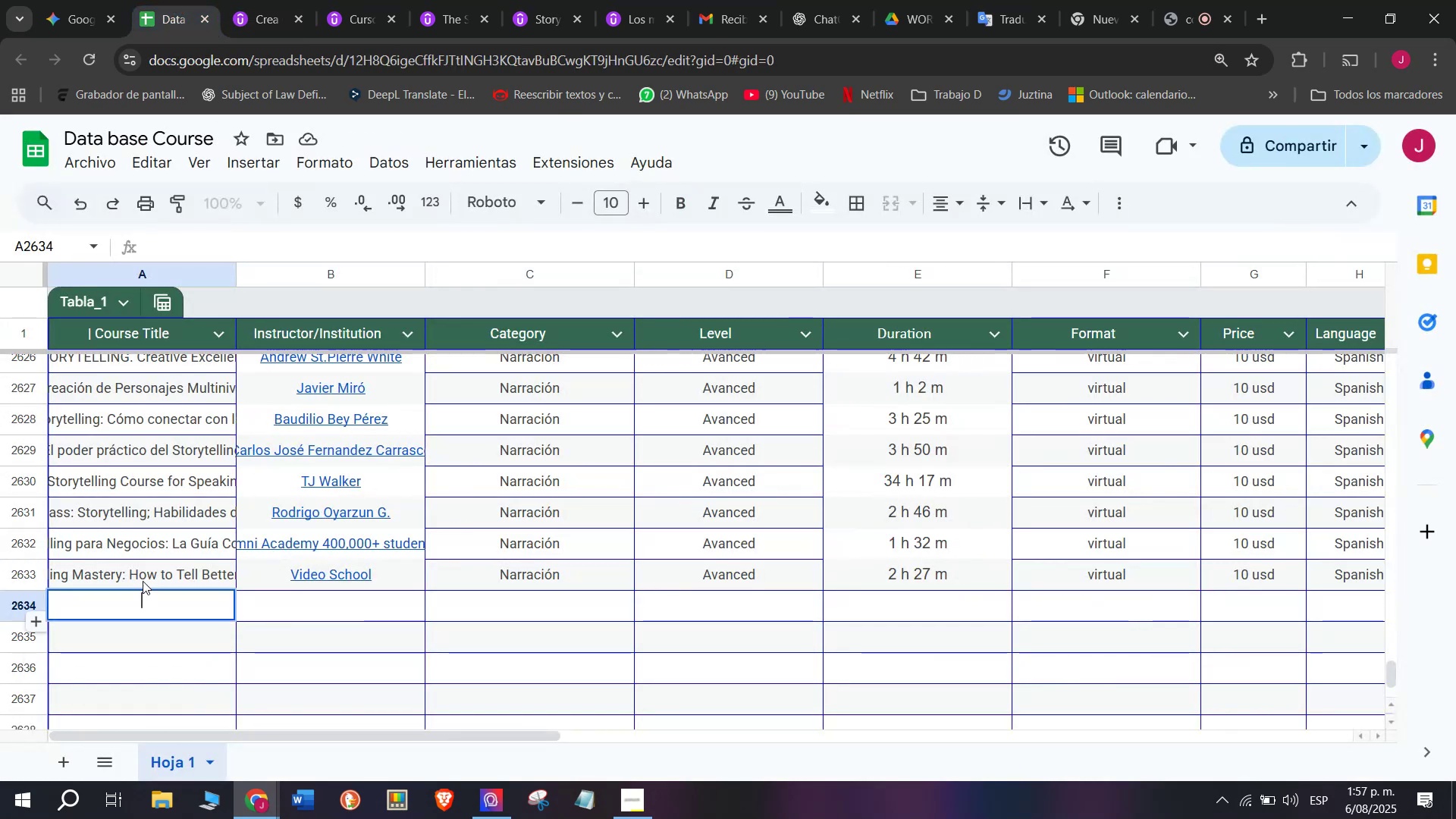 
key(Z)
 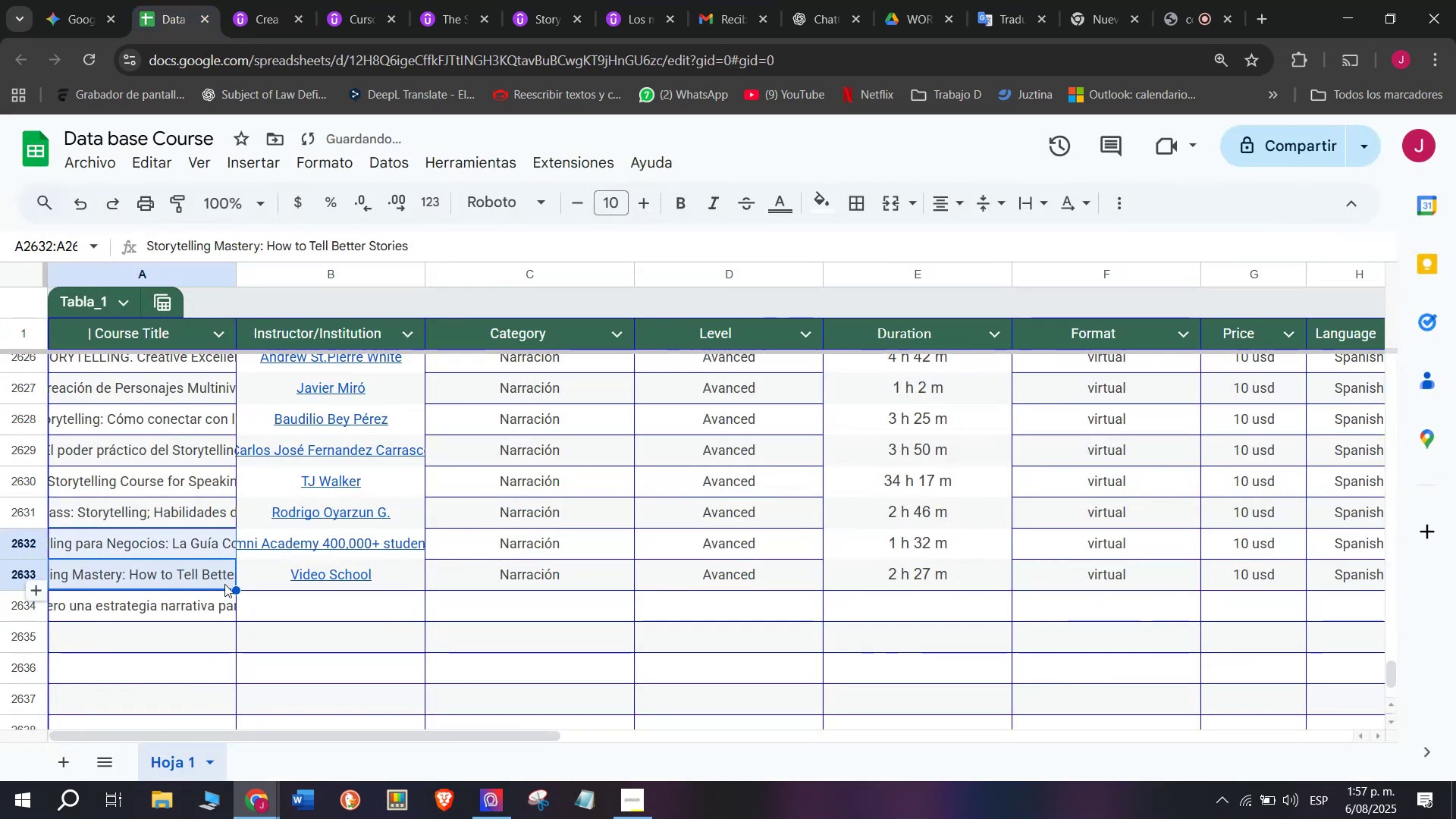 
key(Control+ControlLeft)
 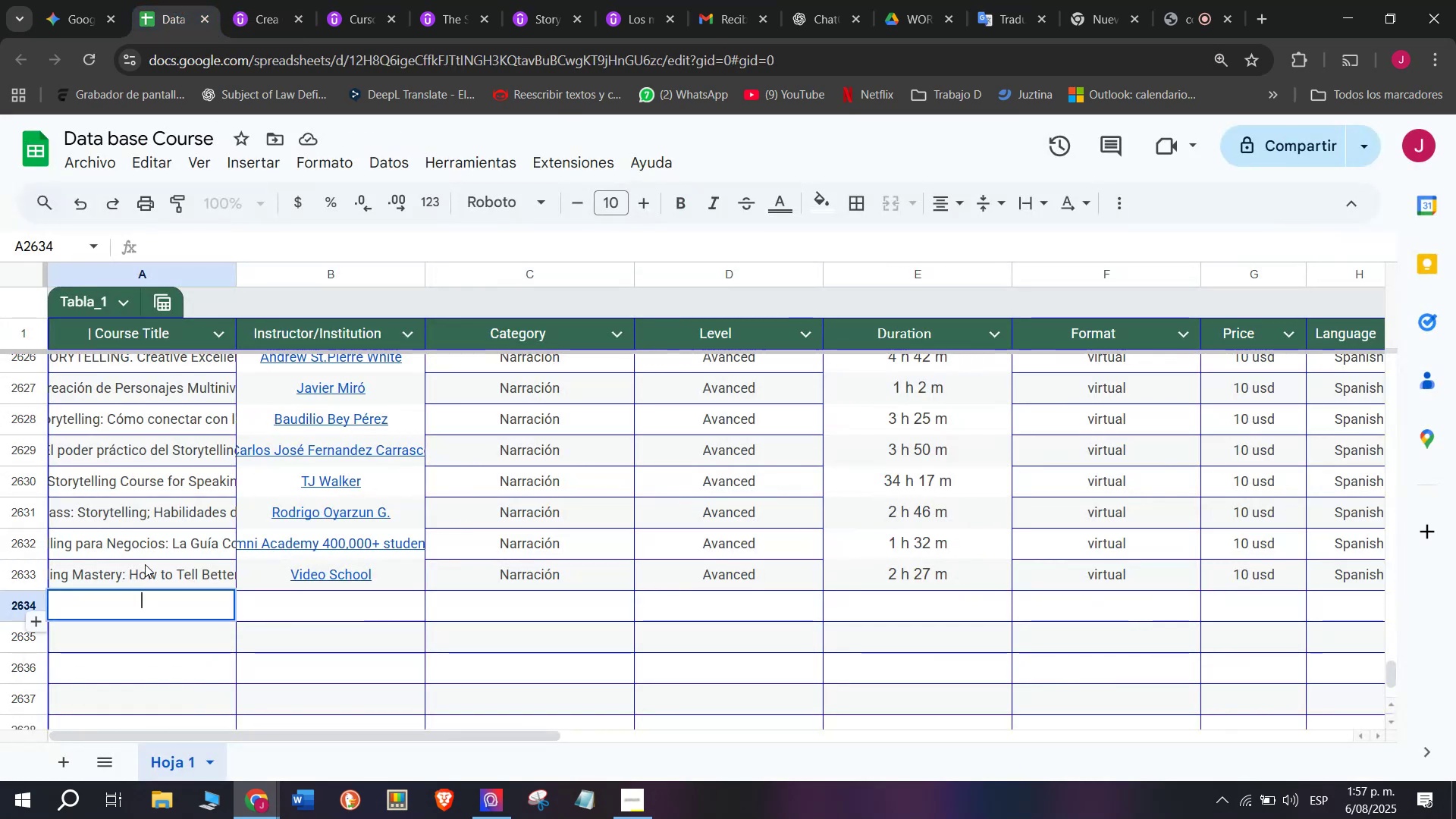 
key(Control+V)
 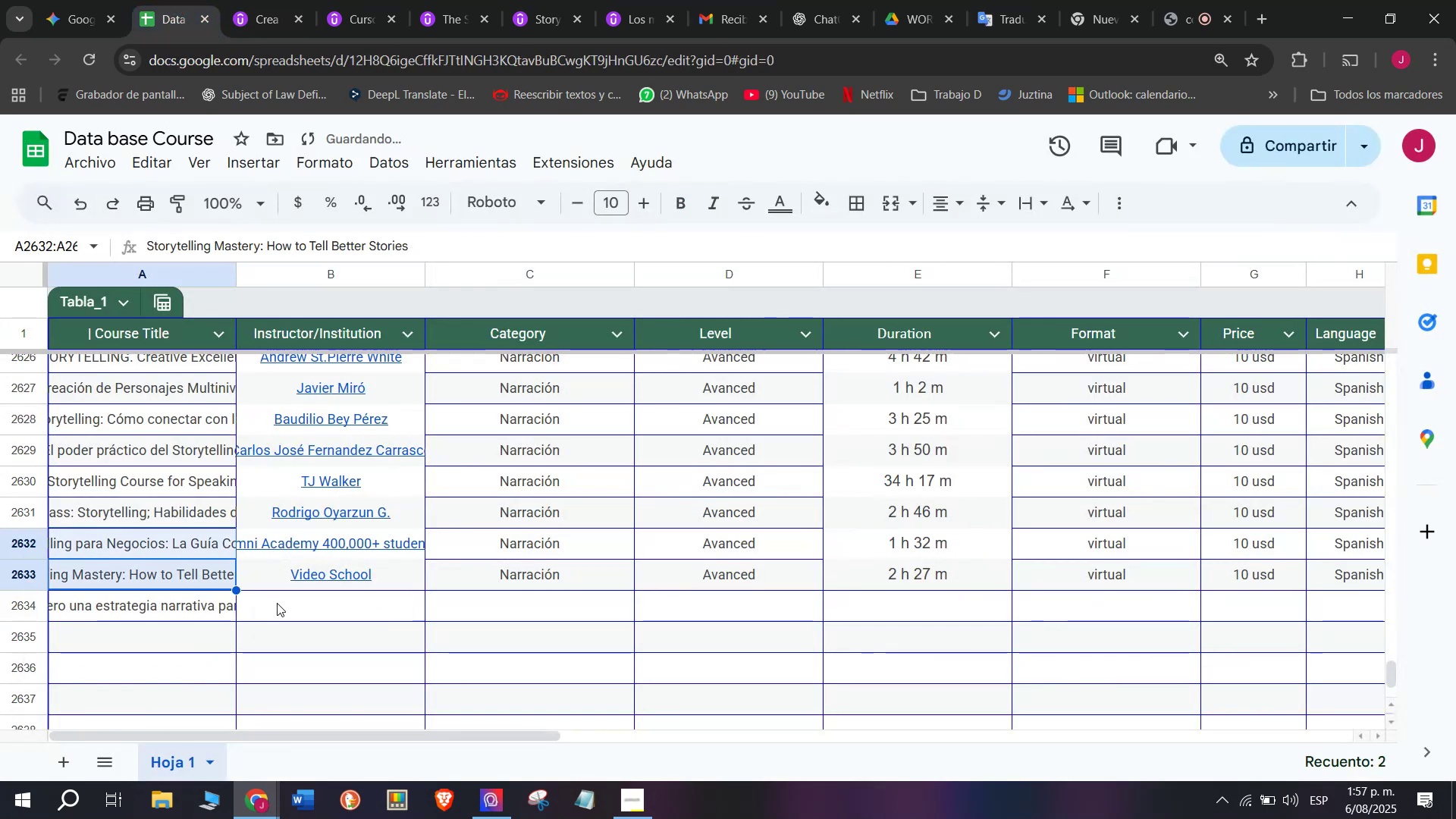 
left_click([277, 602])
 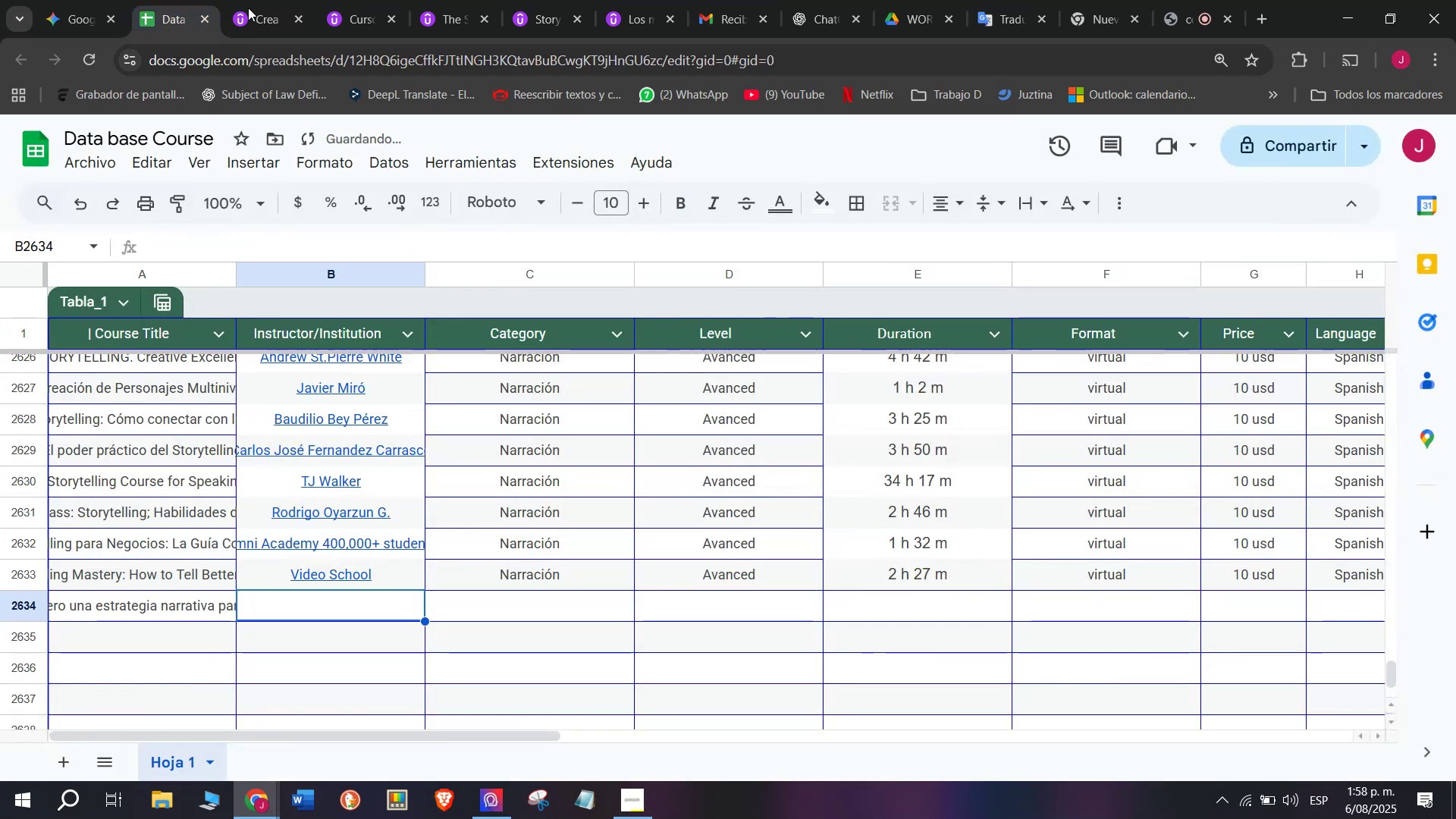 
left_click([262, 0])
 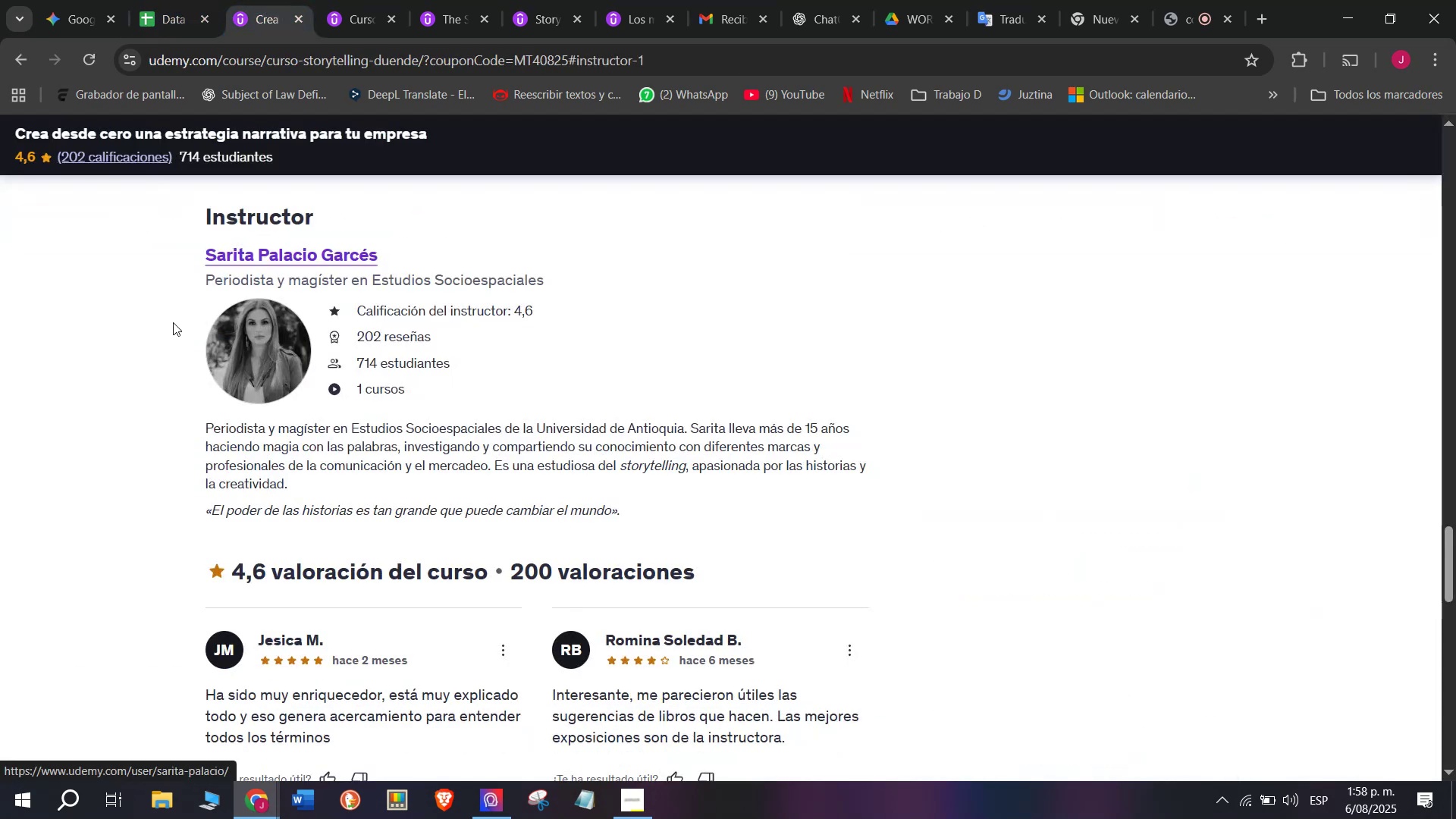 
left_click_drag(start_coordinate=[170, 267], to_coordinate=[180, 246])
 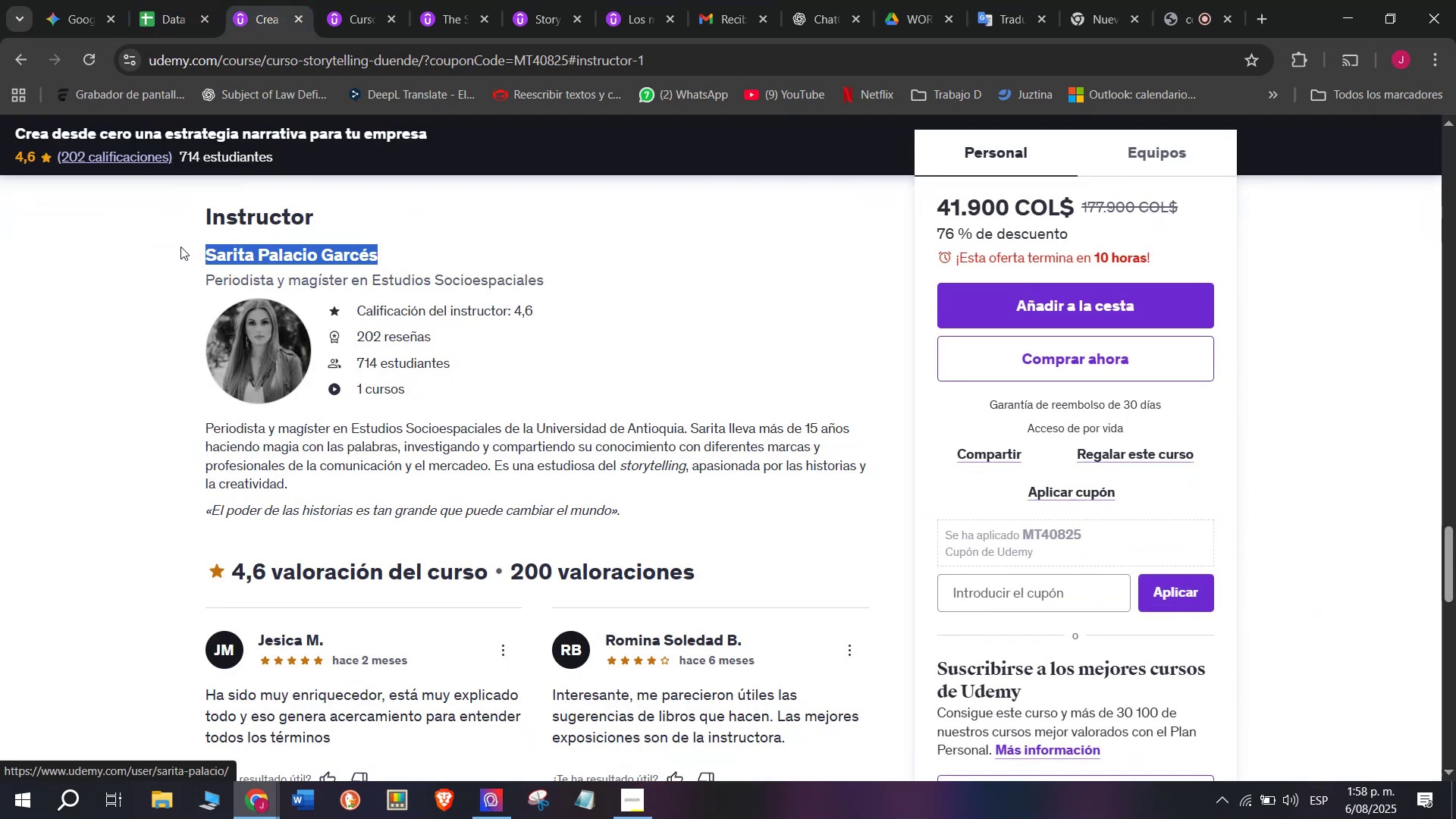 
key(Break)
 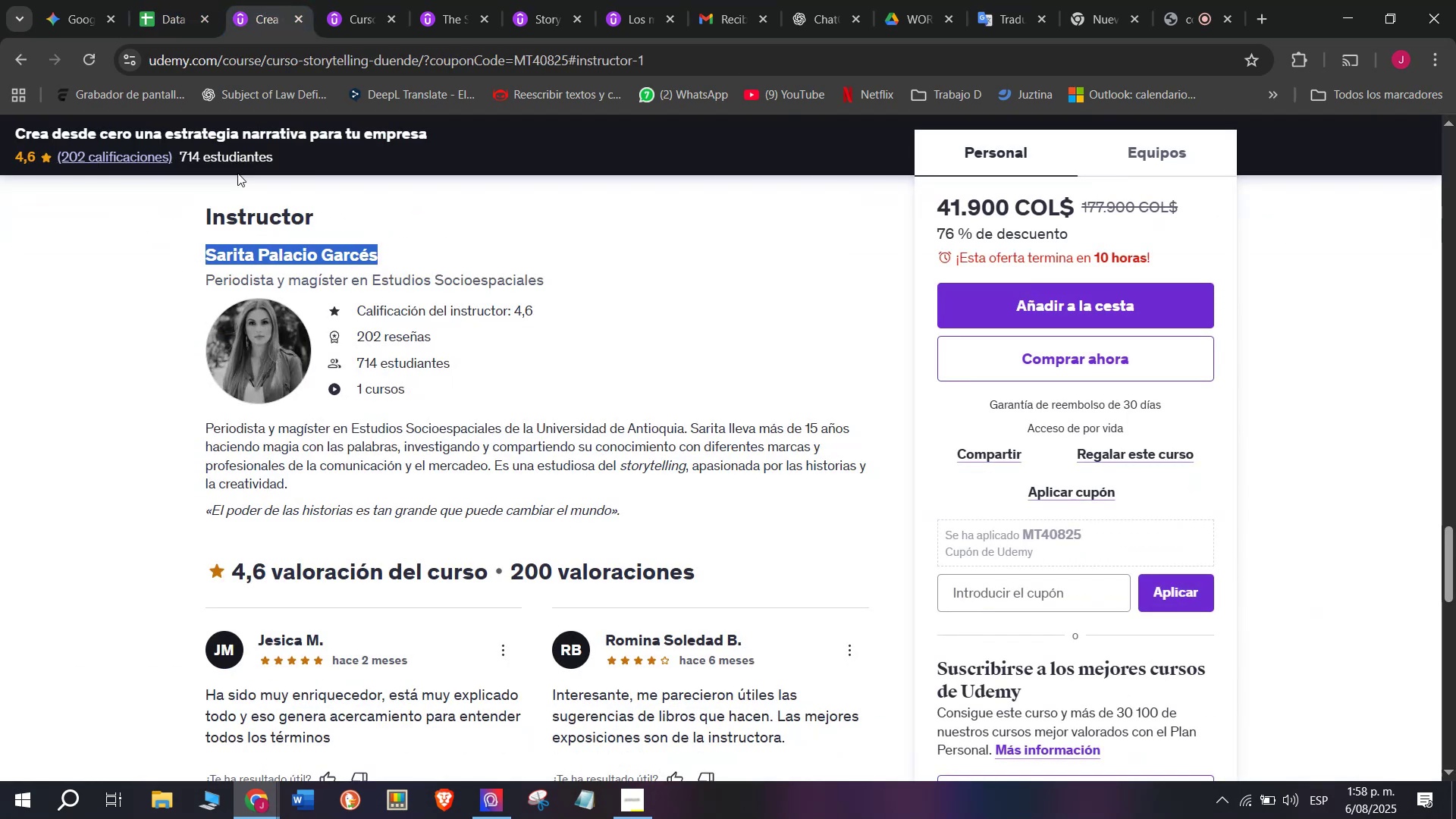 
key(Control+ControlLeft)
 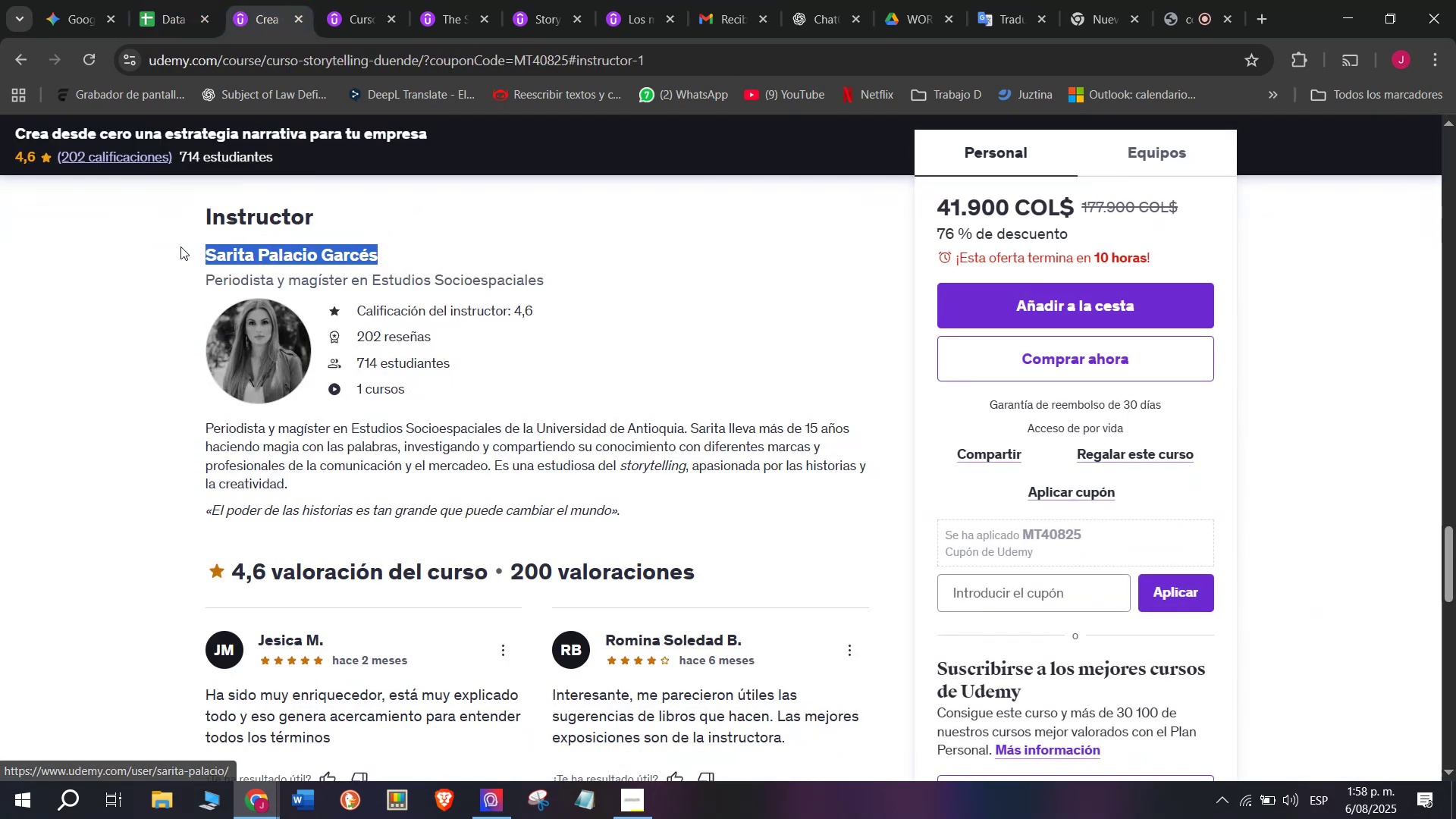 
key(Control+C)
 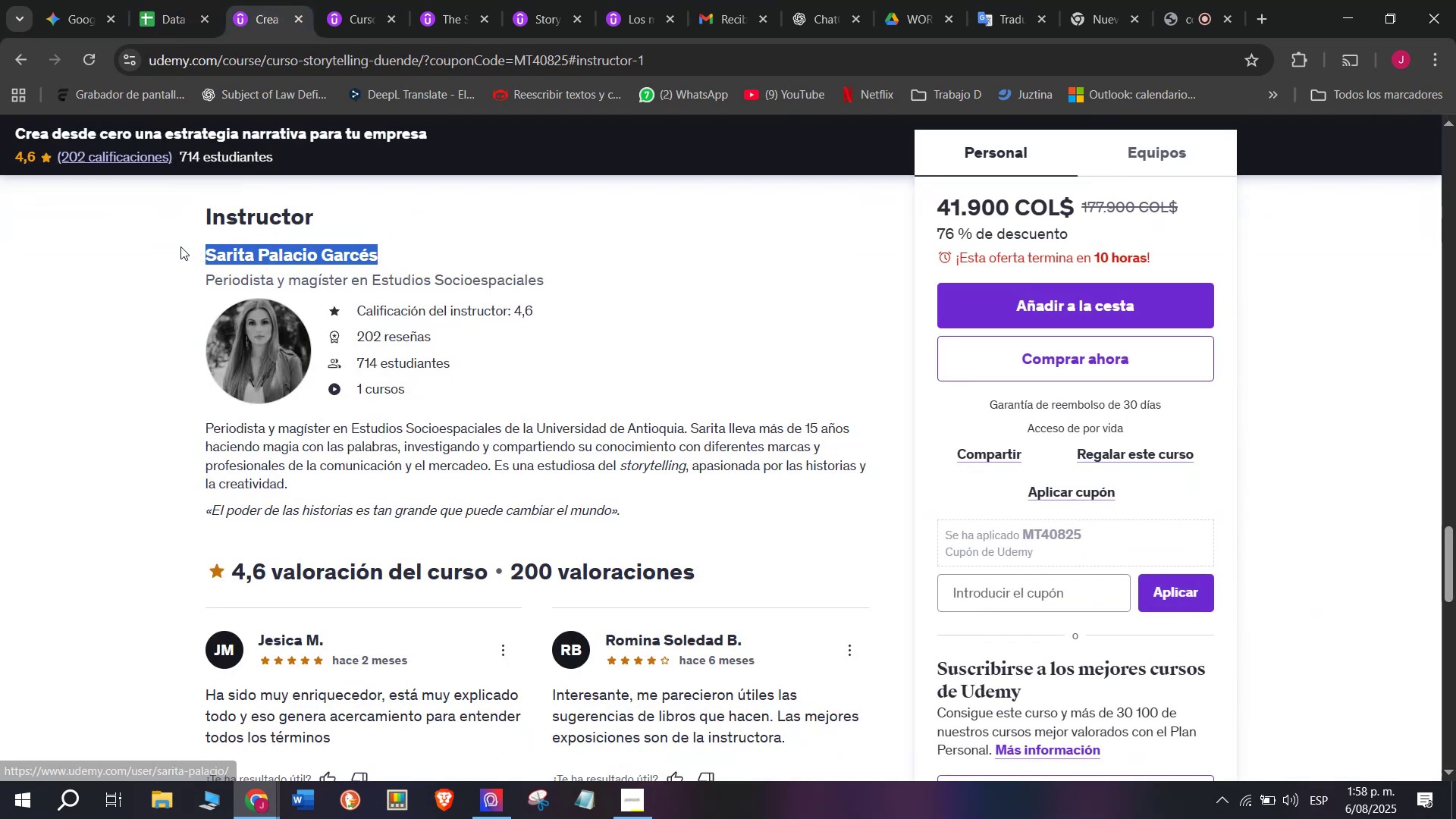 
key(Break)
 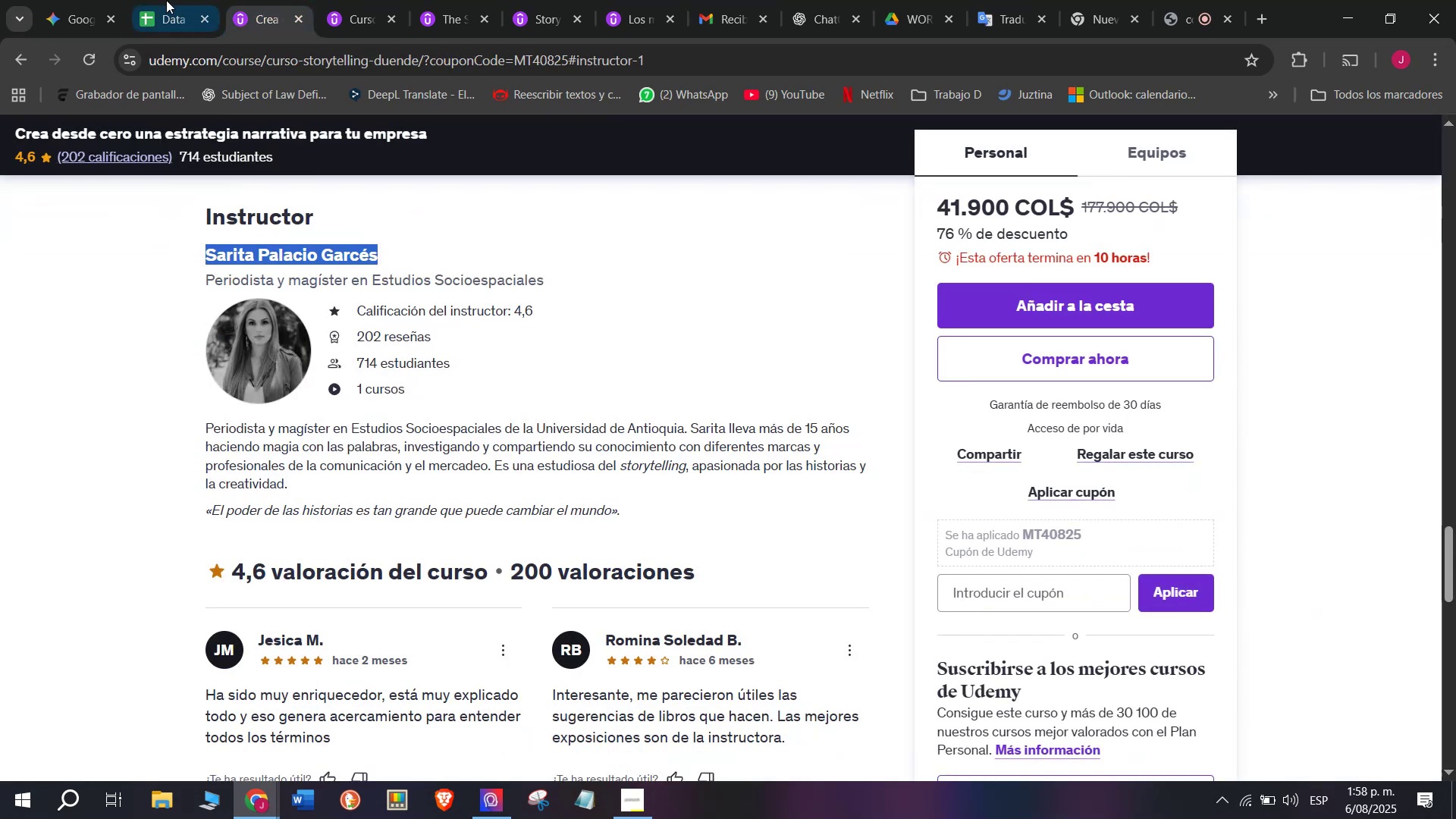 
key(Control+ControlLeft)
 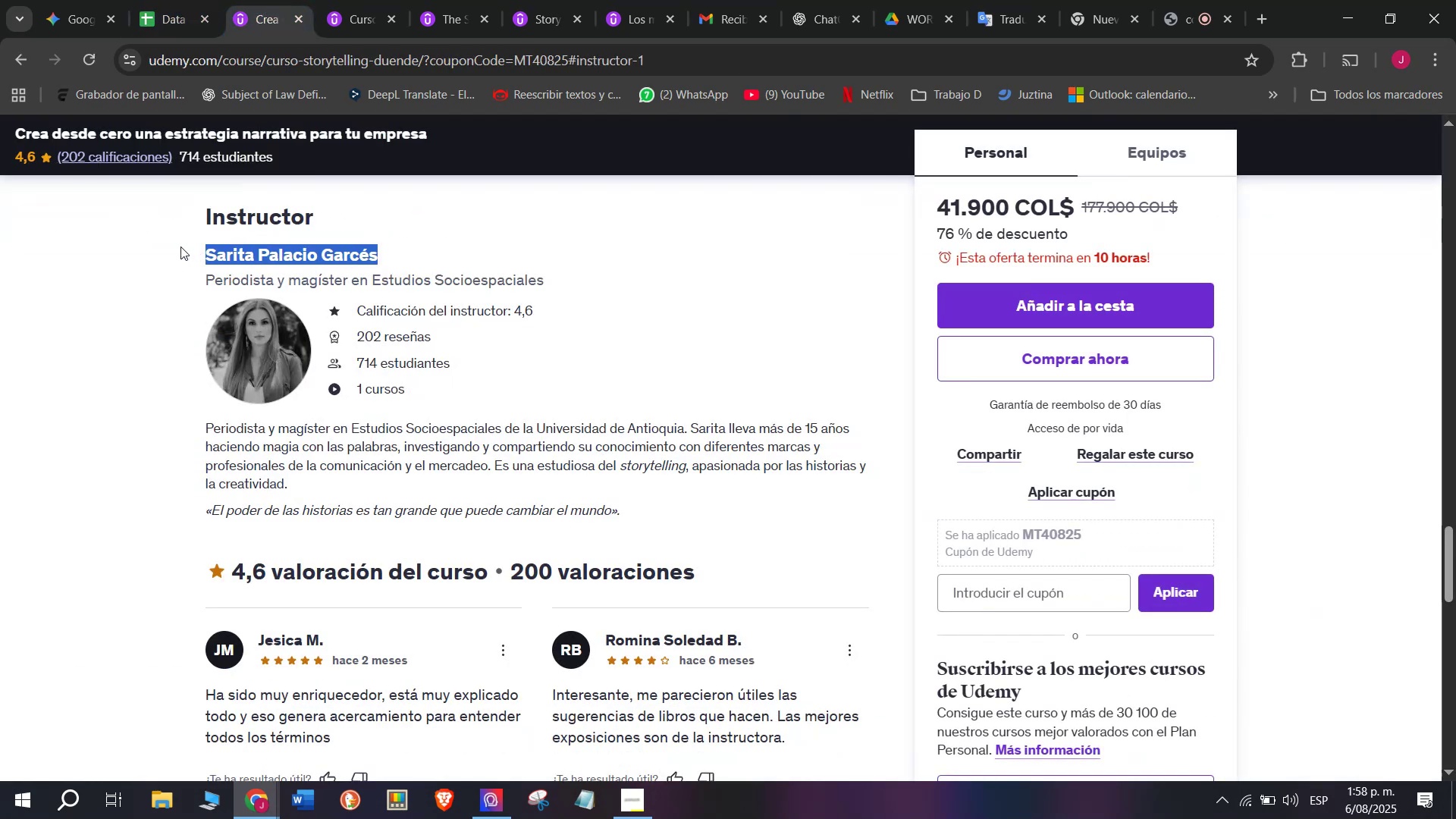 
key(Control+C)
 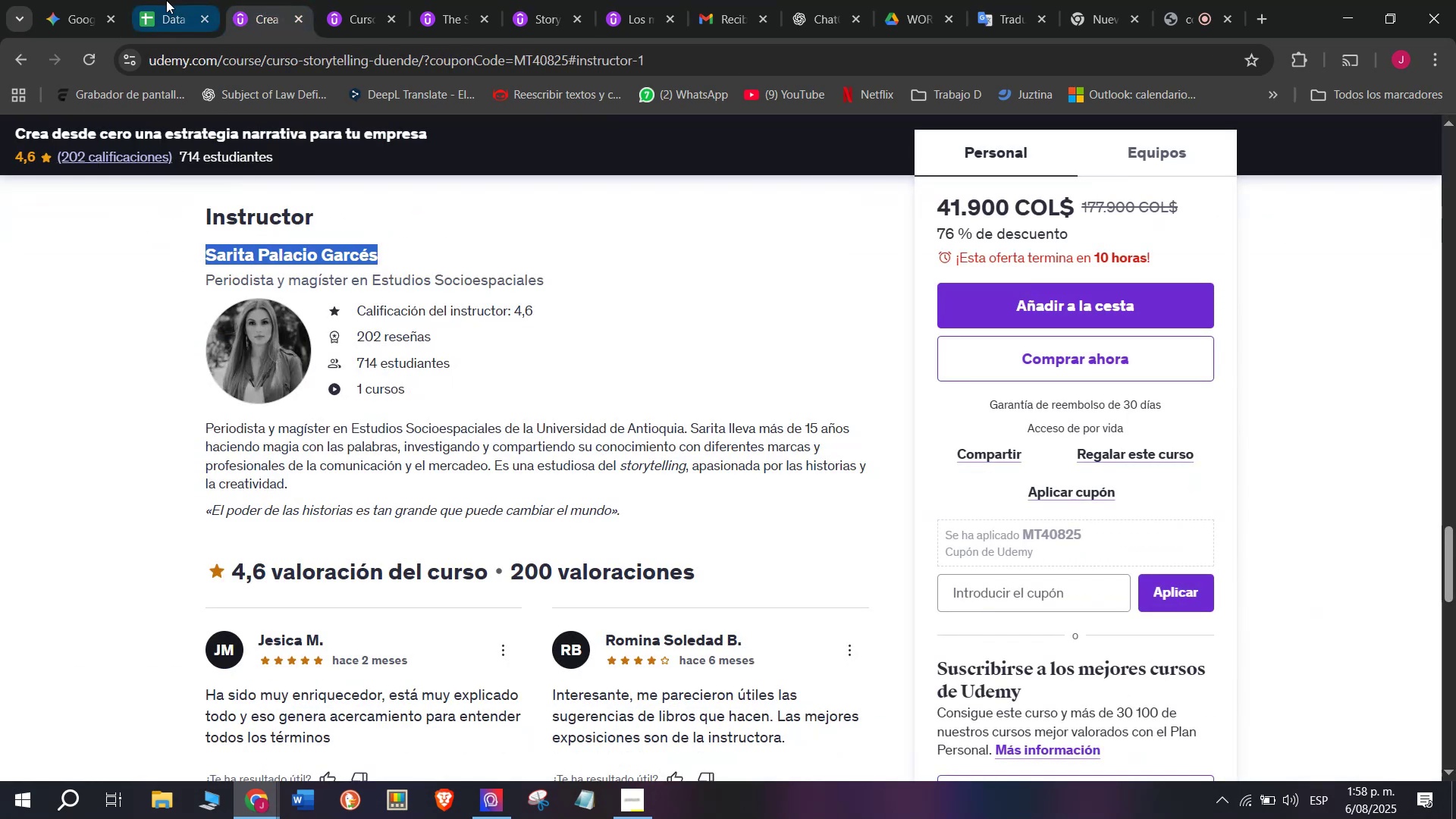 
left_click([160, 0])
 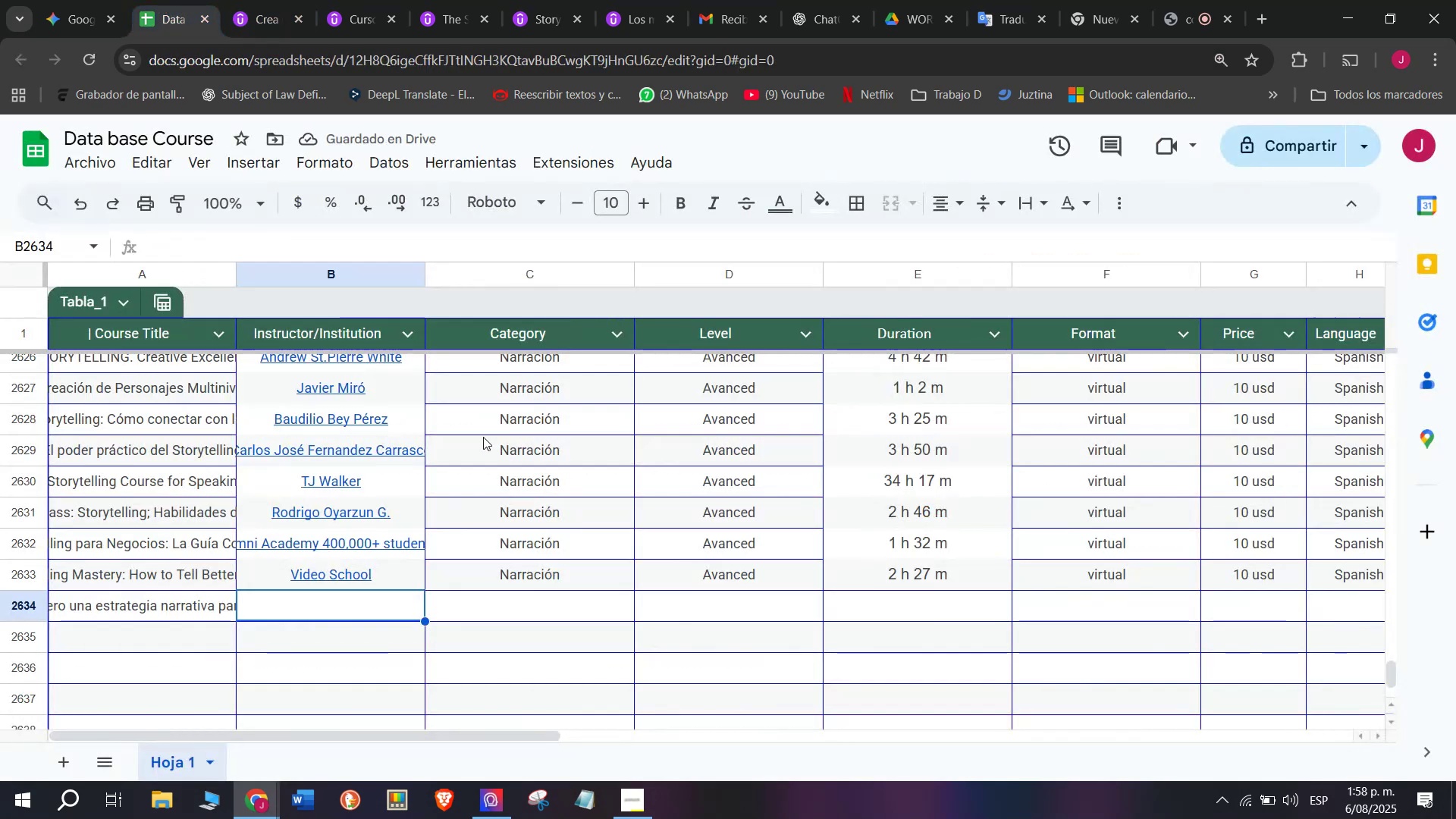 
key(Z)
 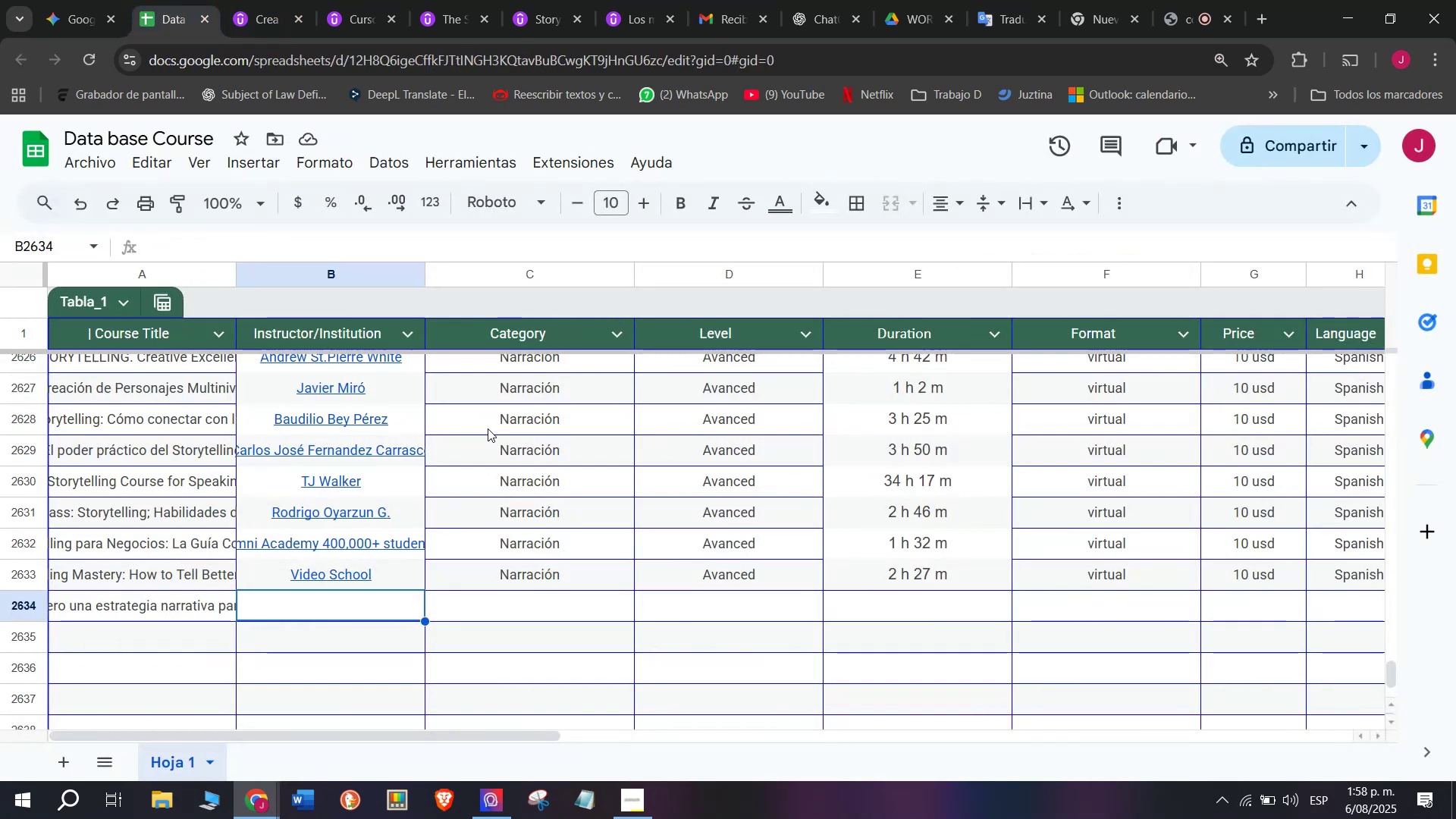 
key(Control+V)
 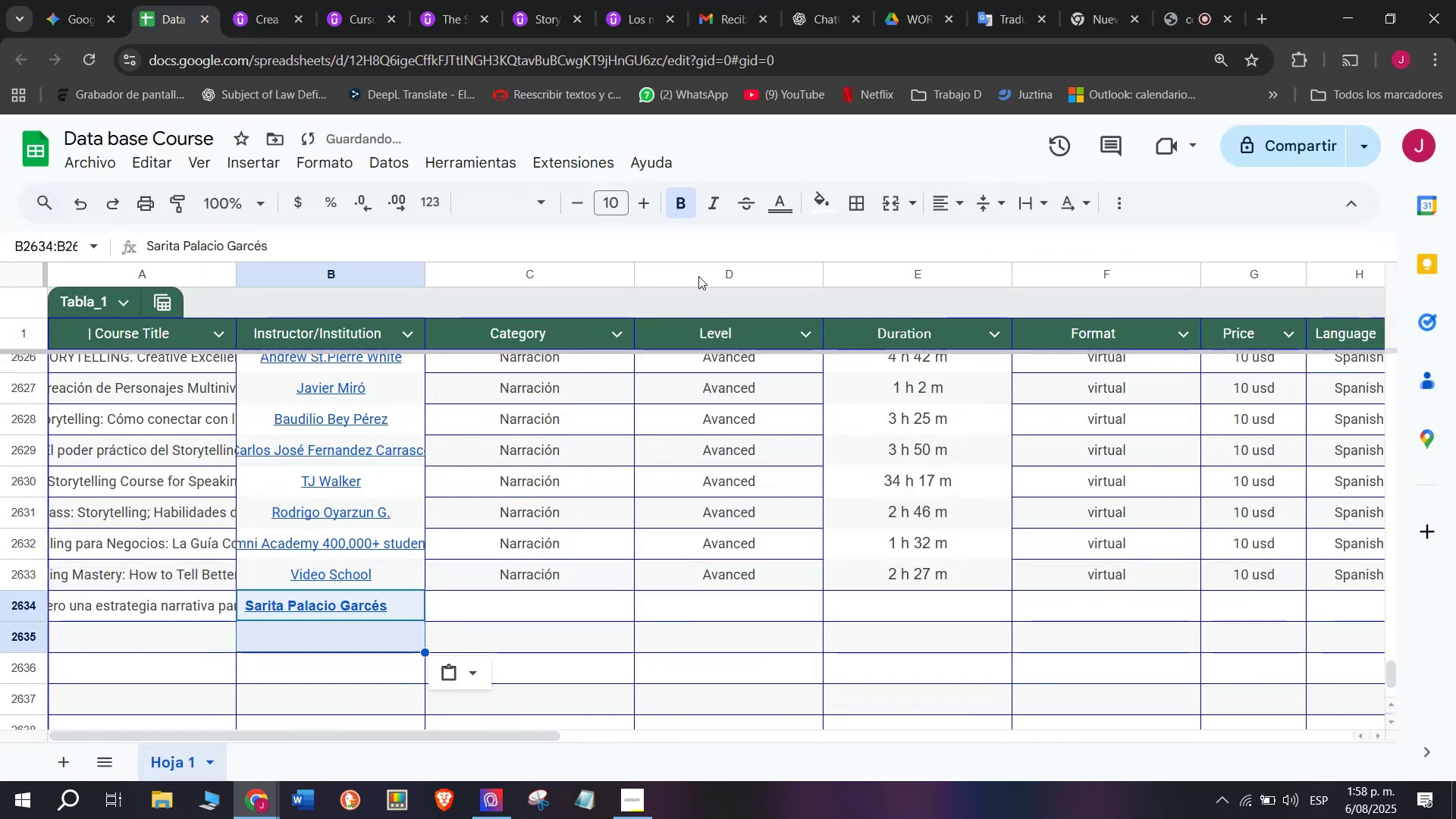 
key(Control+ControlLeft)
 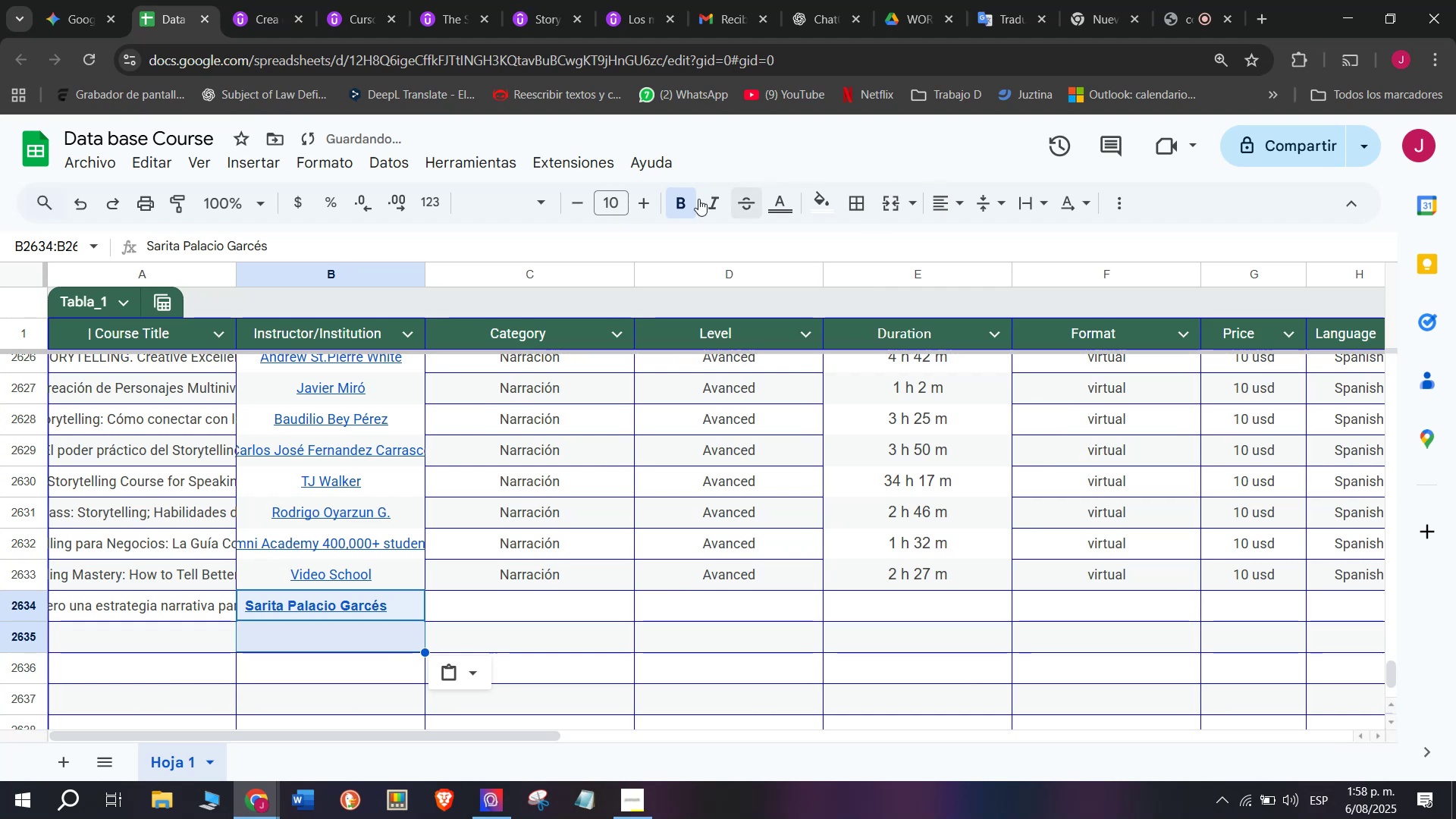 
left_click([666, 203])
 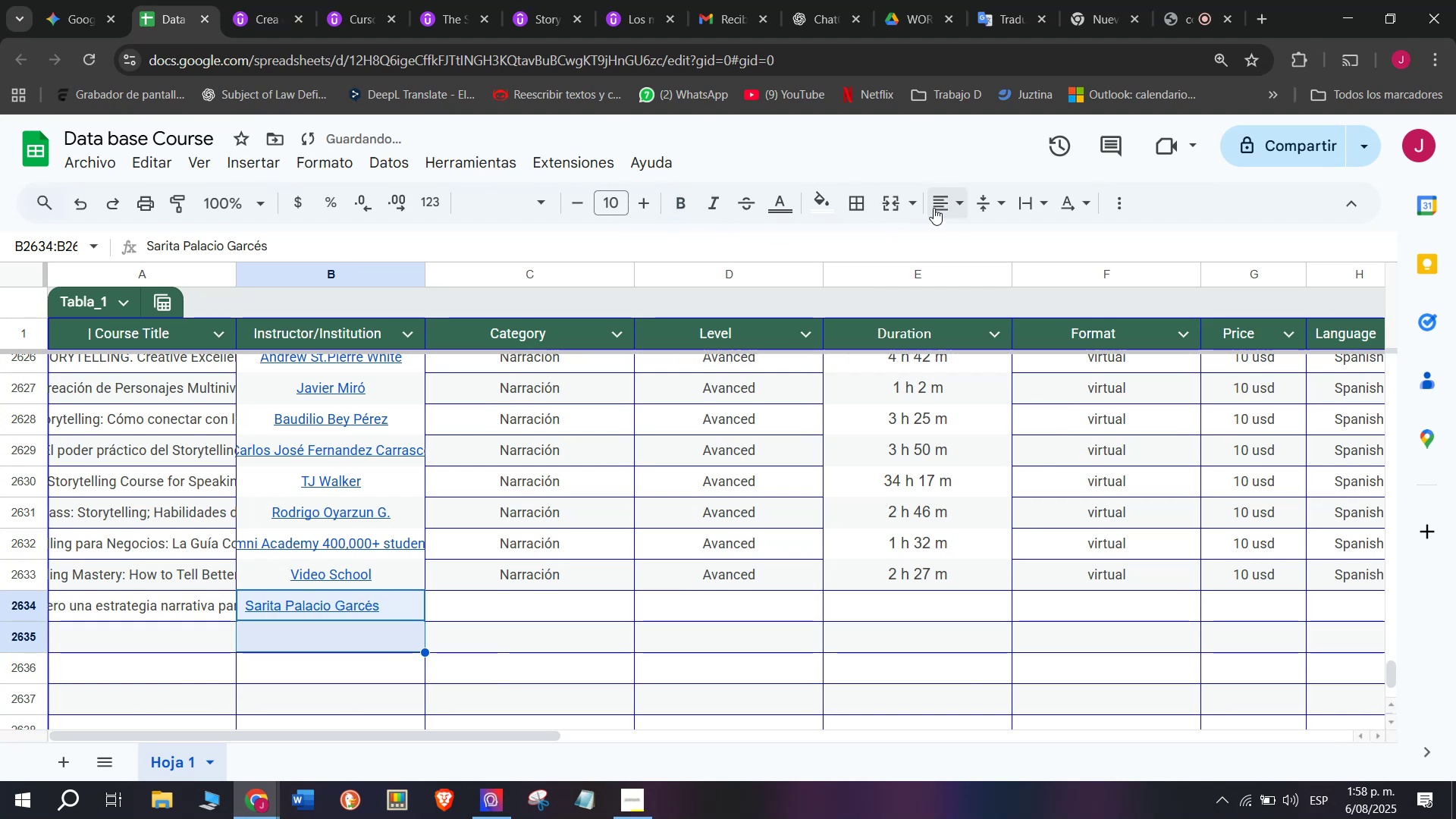 
left_click([938, 206])
 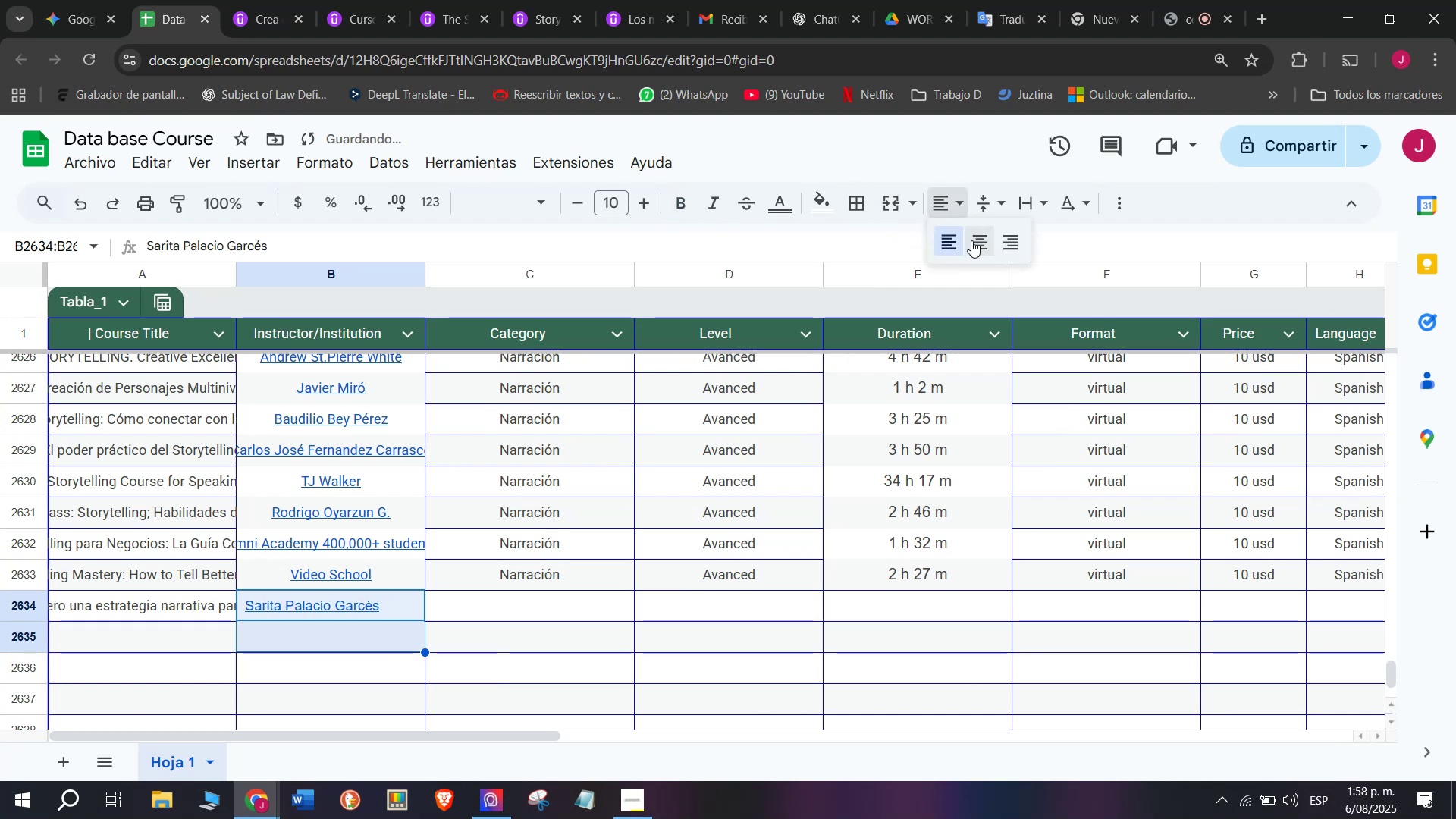 
left_click([972, 240])
 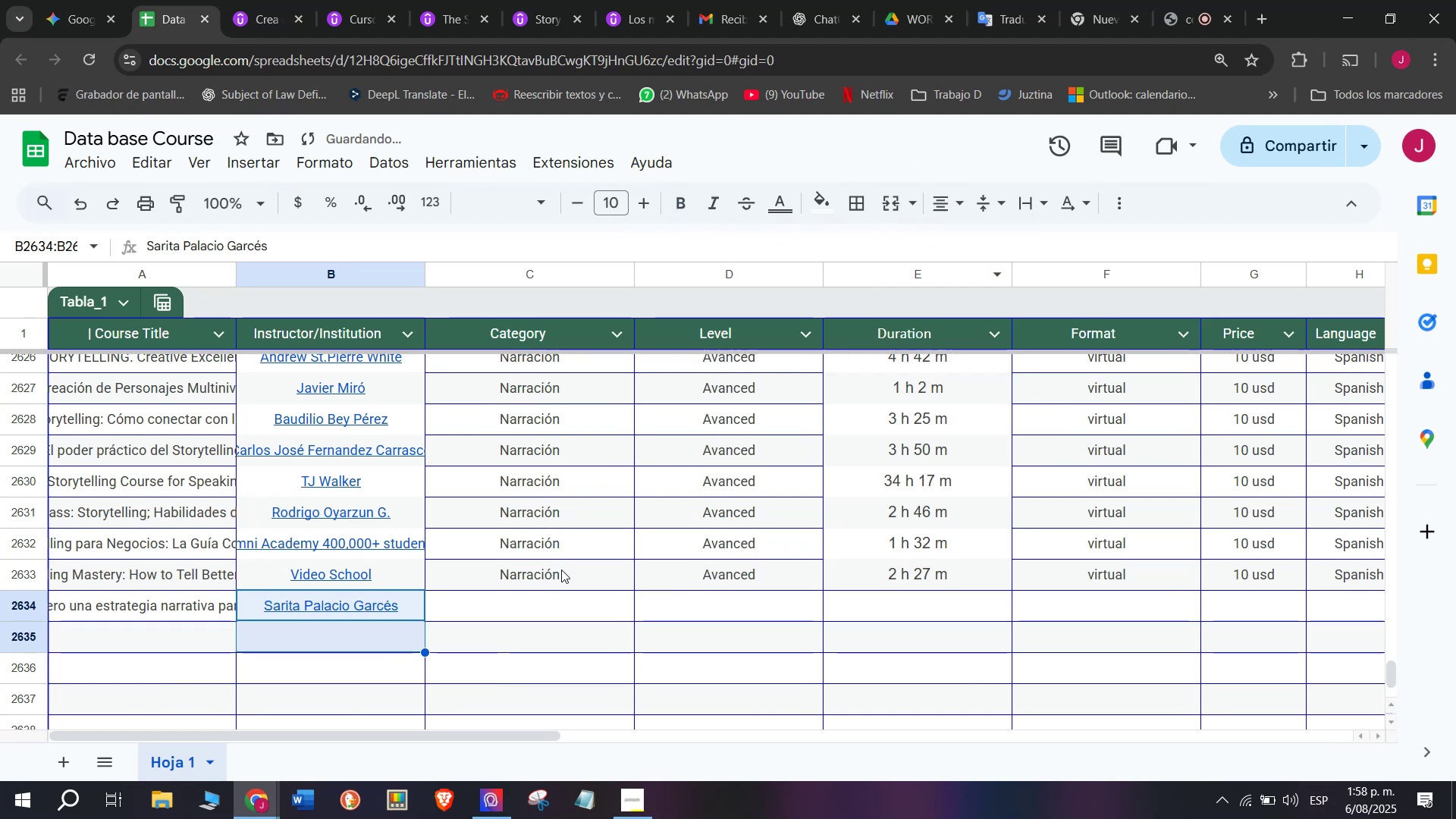 
left_click([563, 579])
 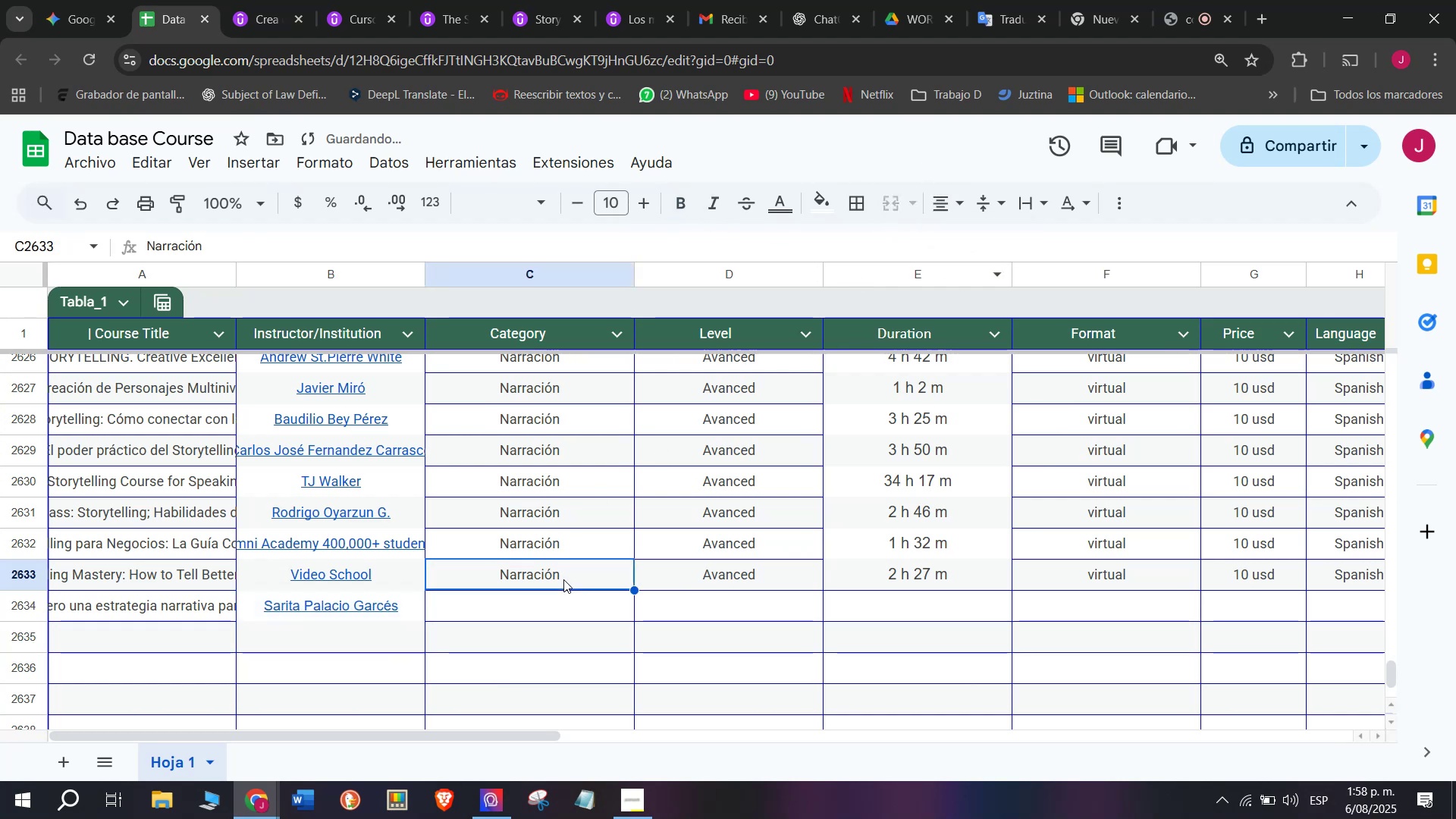 
key(Control+C)
 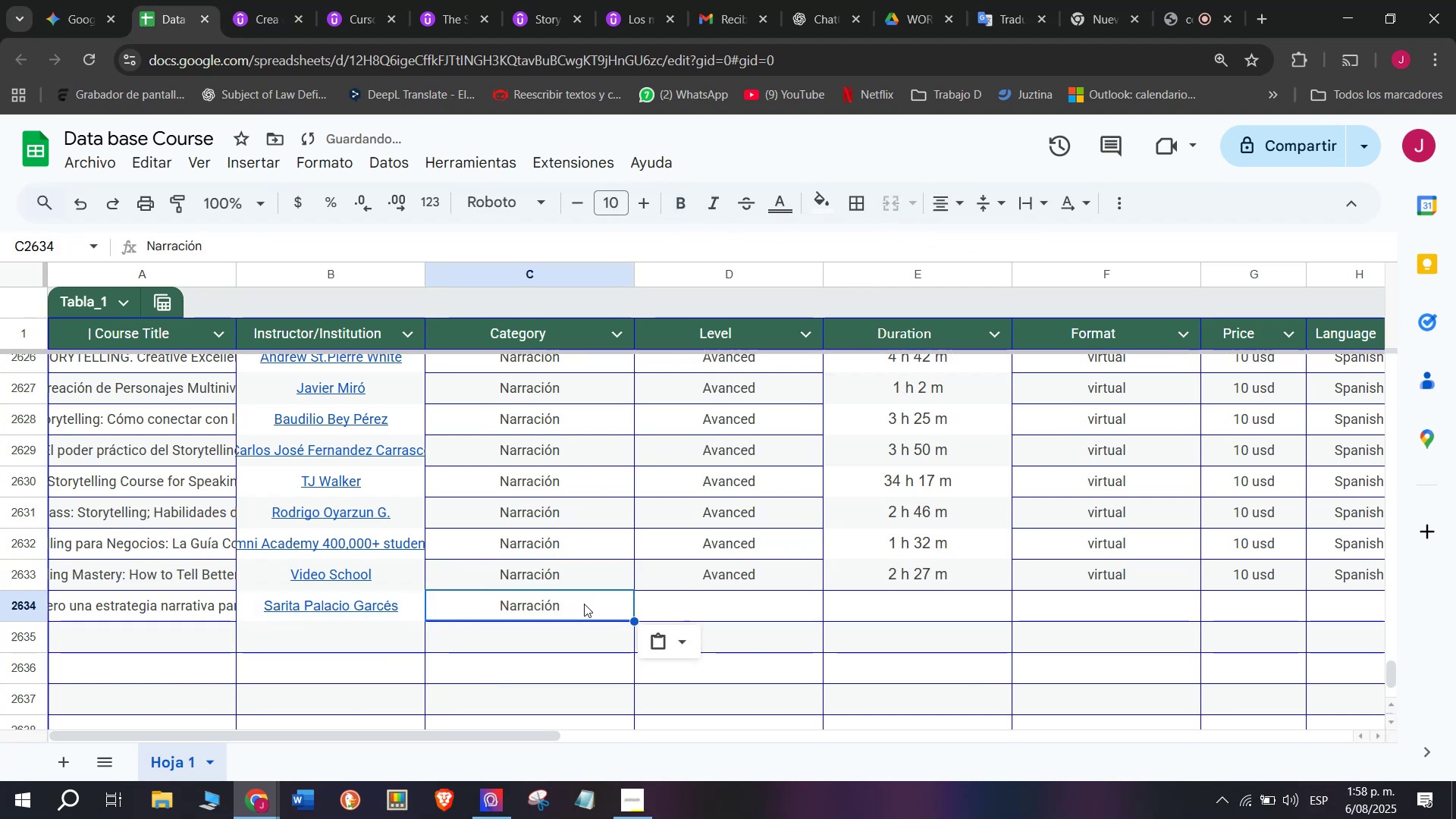 
key(Control+ControlLeft)
 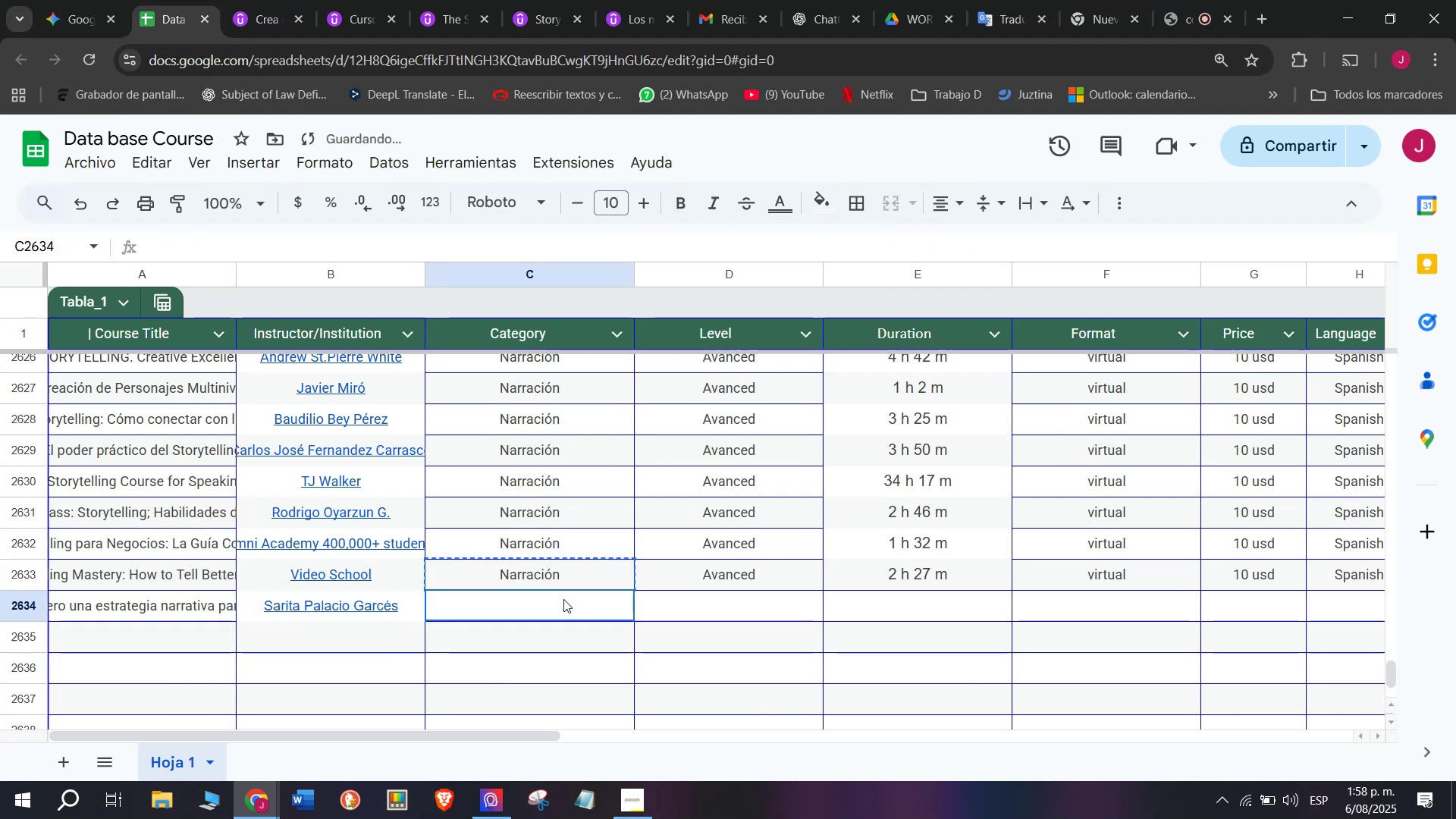 
key(Break)
 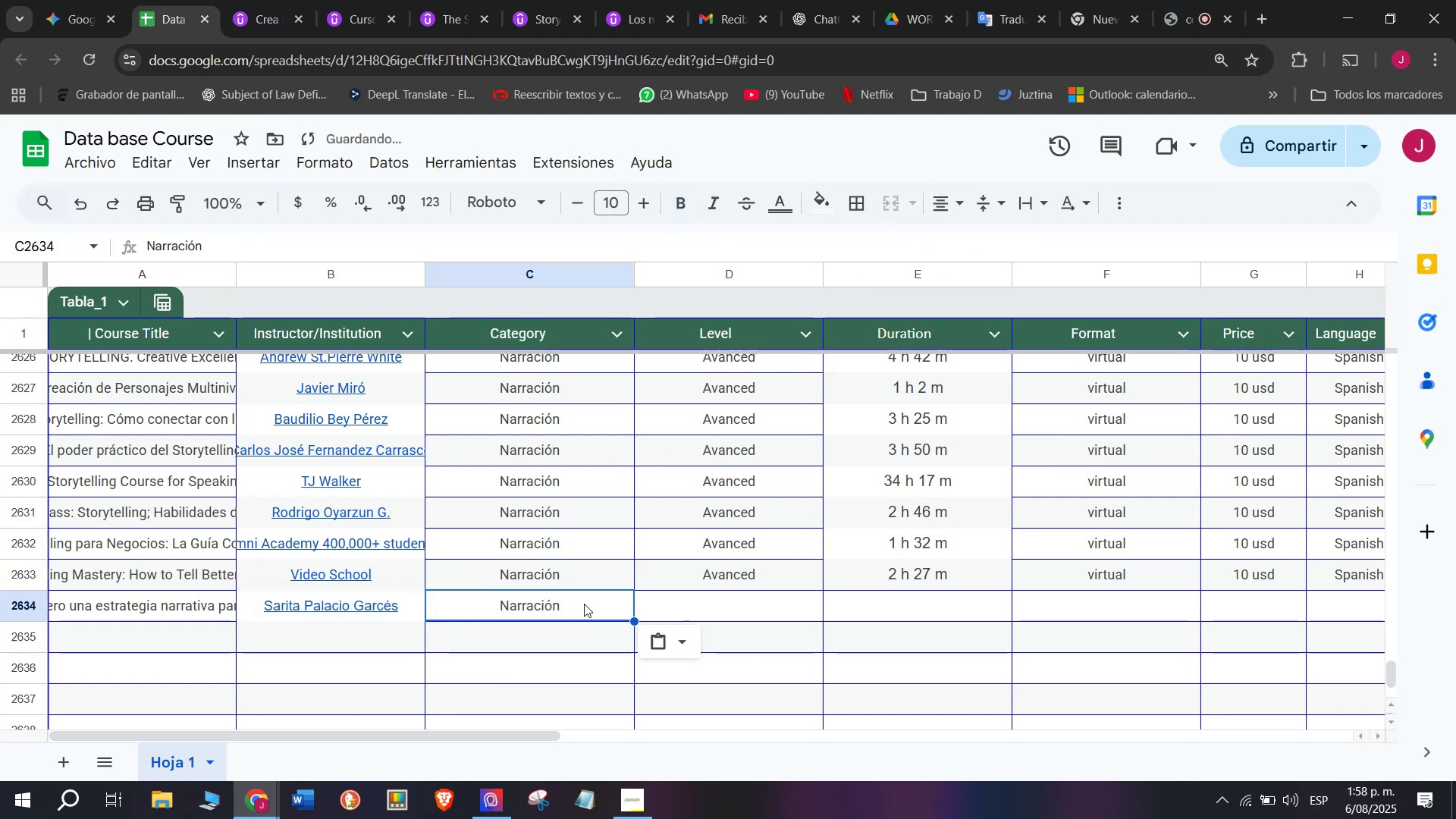 
double_click([563, 599])
 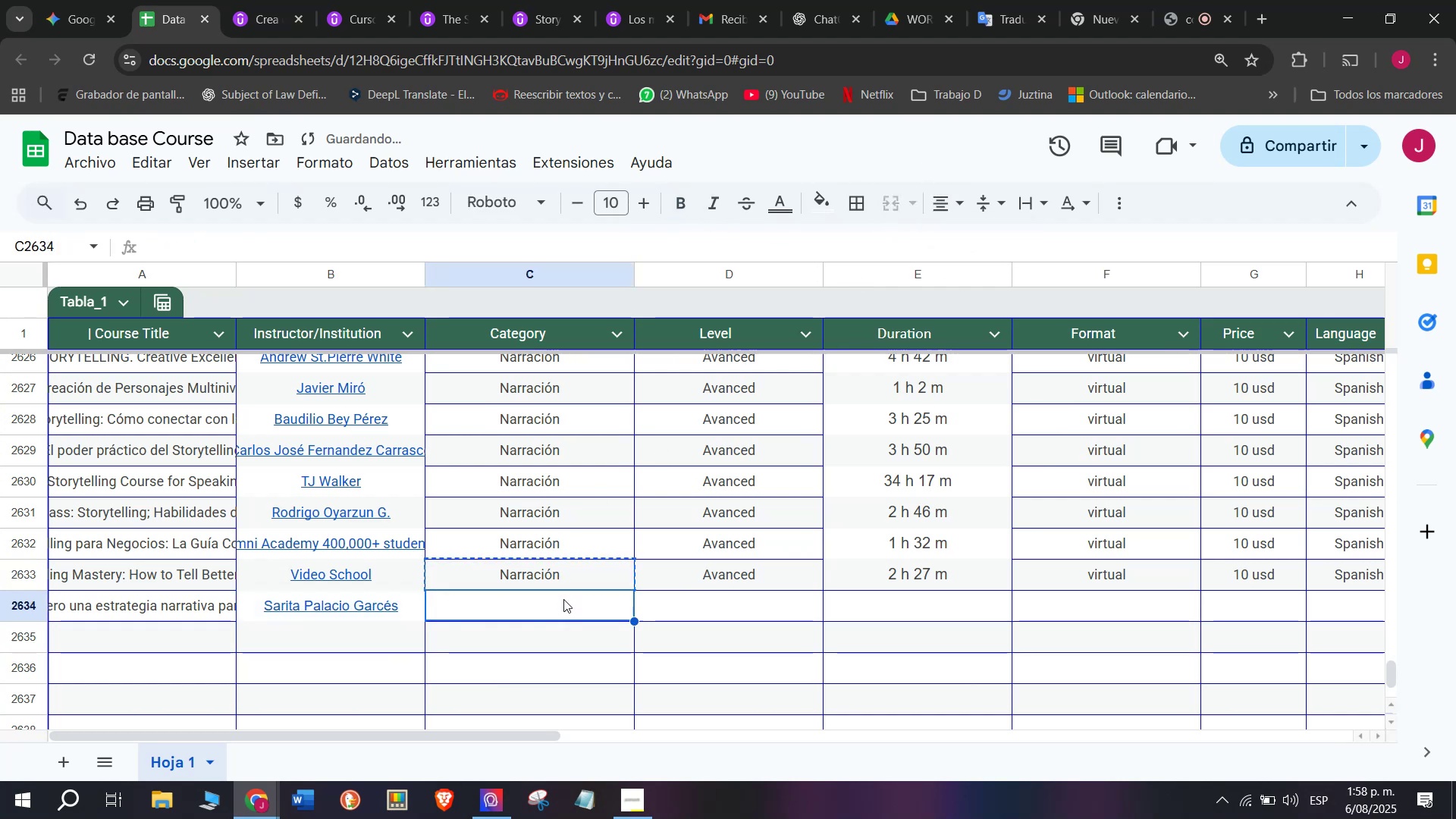 
key(Control+ControlLeft)
 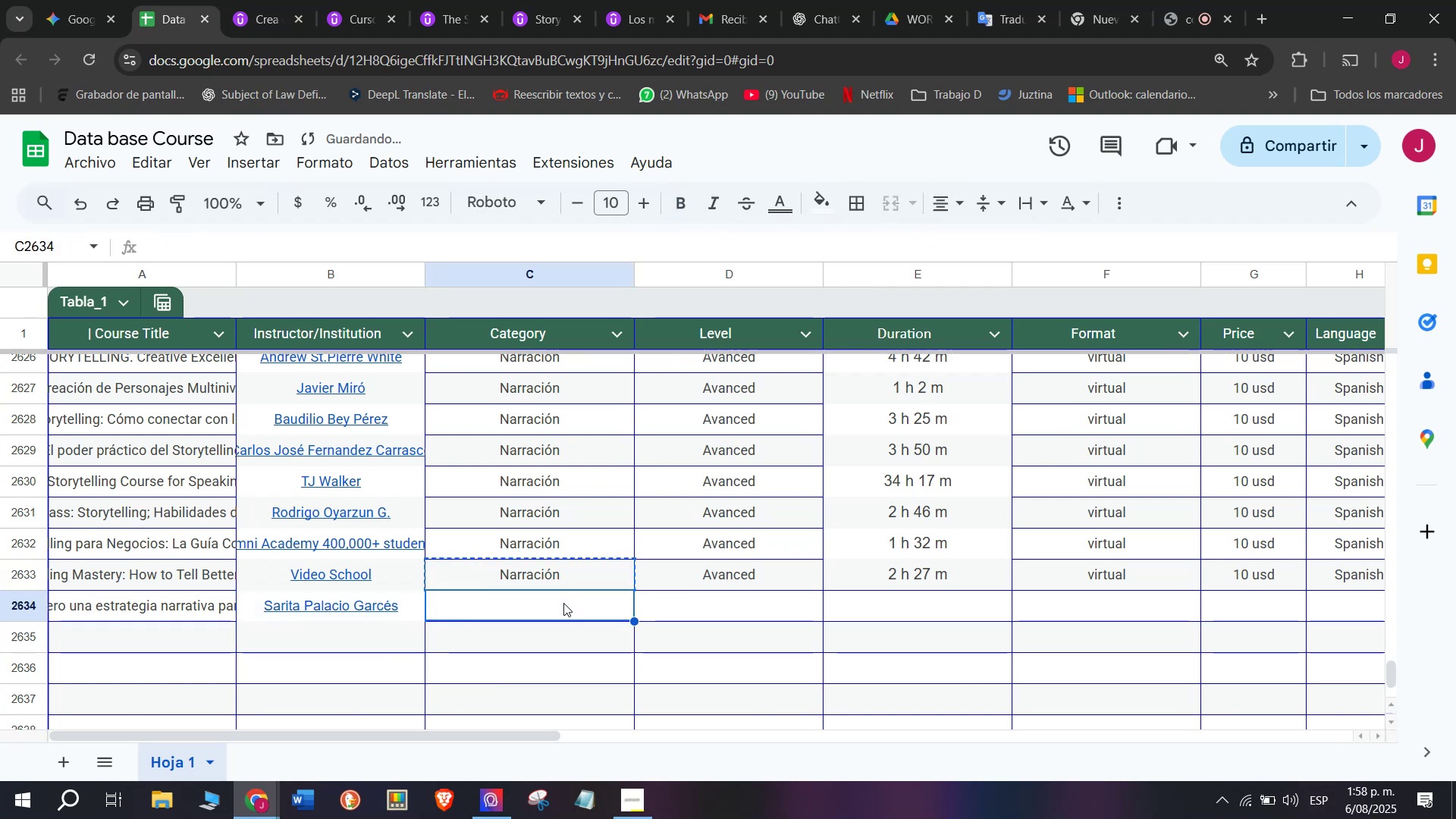 
key(Z)
 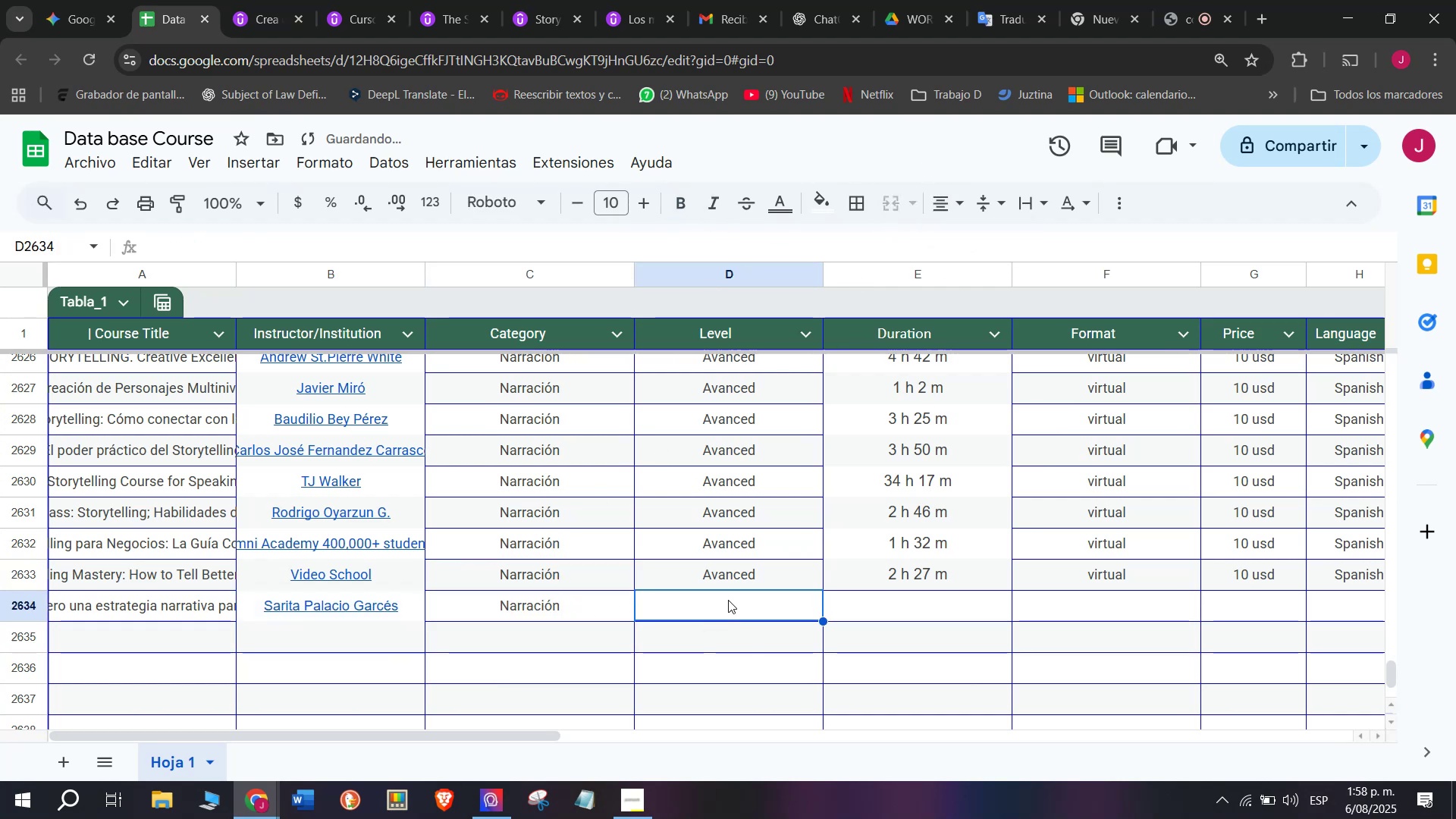 
key(Control+V)
 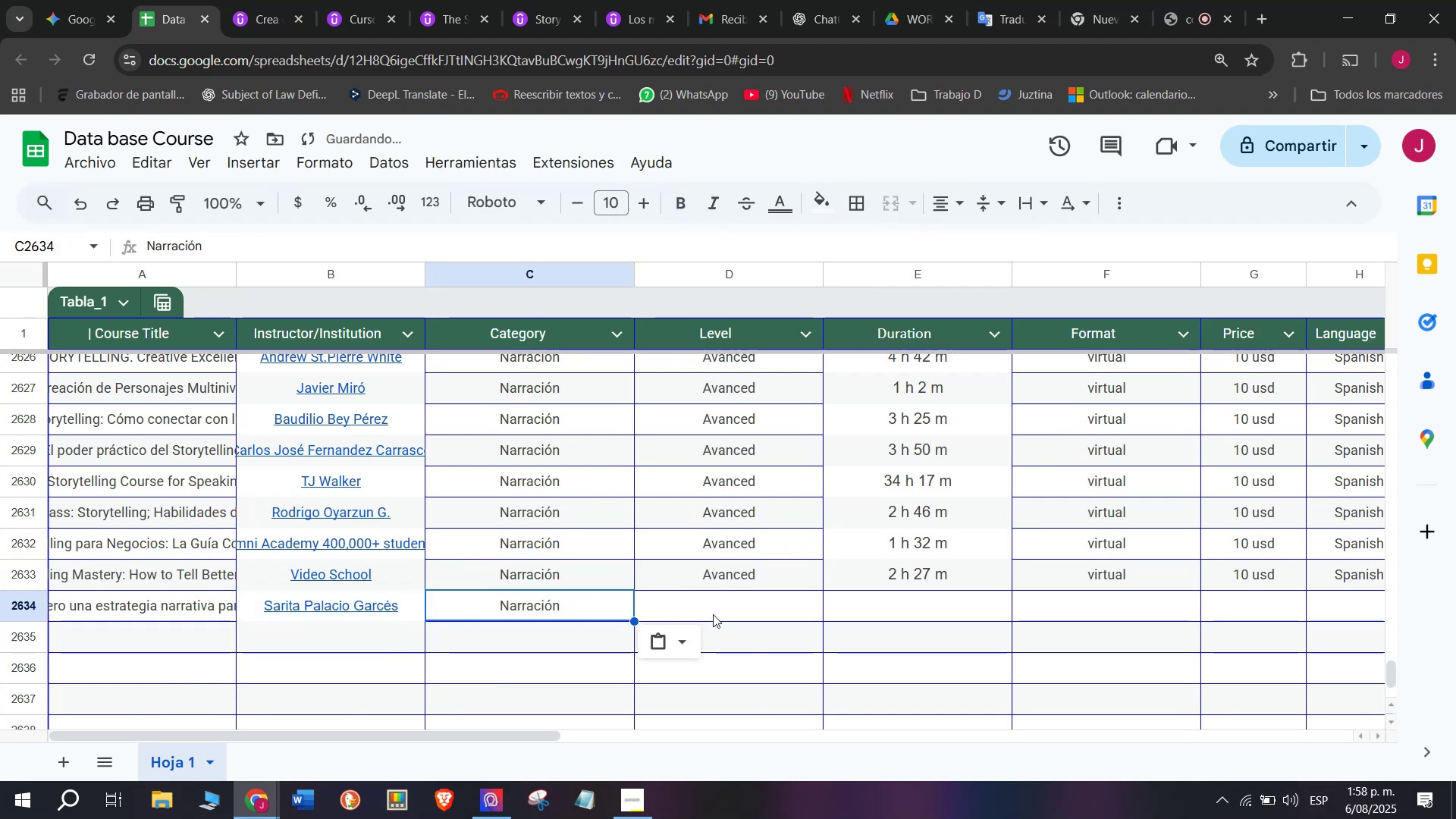 
triple_click([713, 614])
 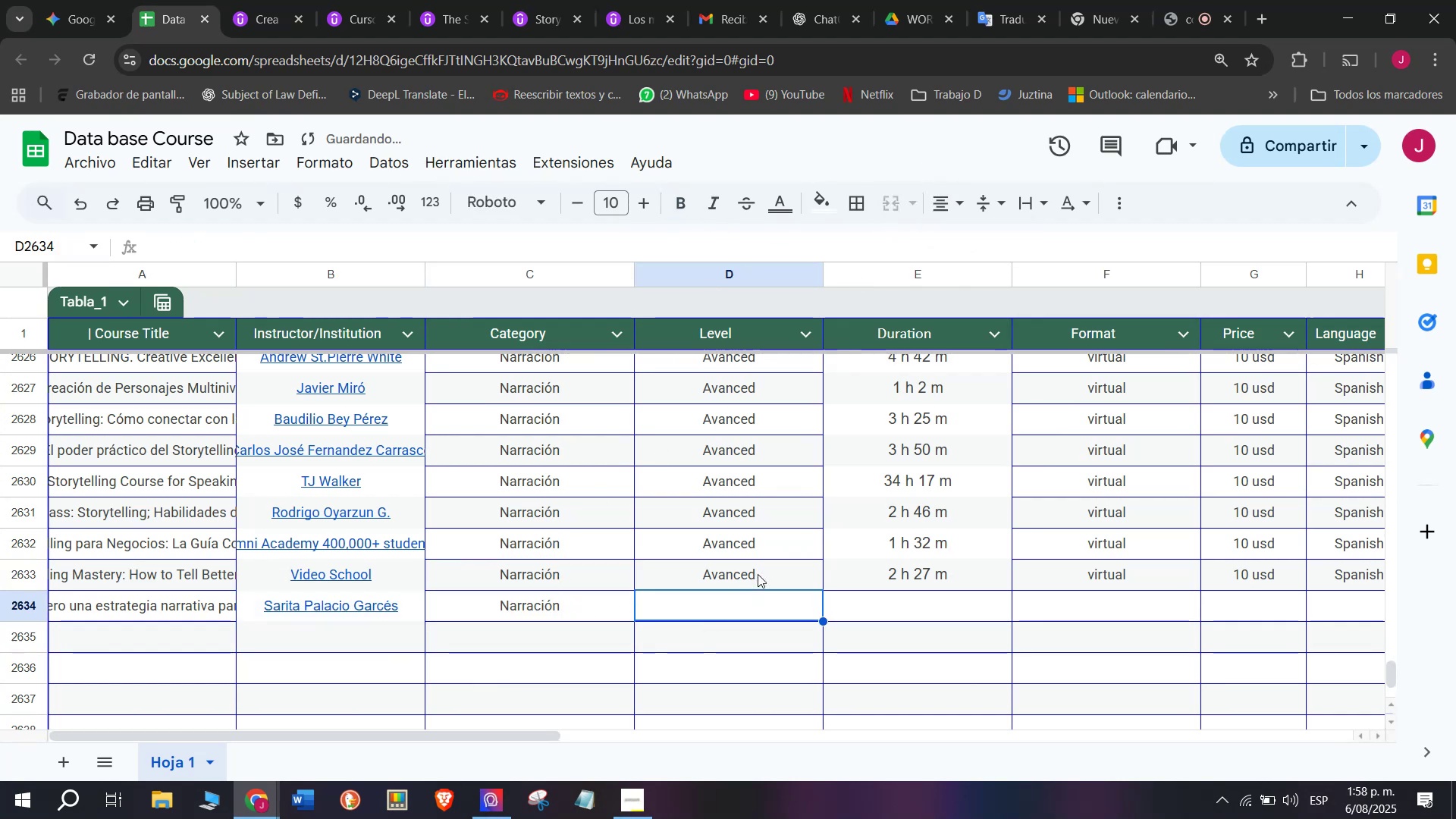 
triple_click([759, 570])
 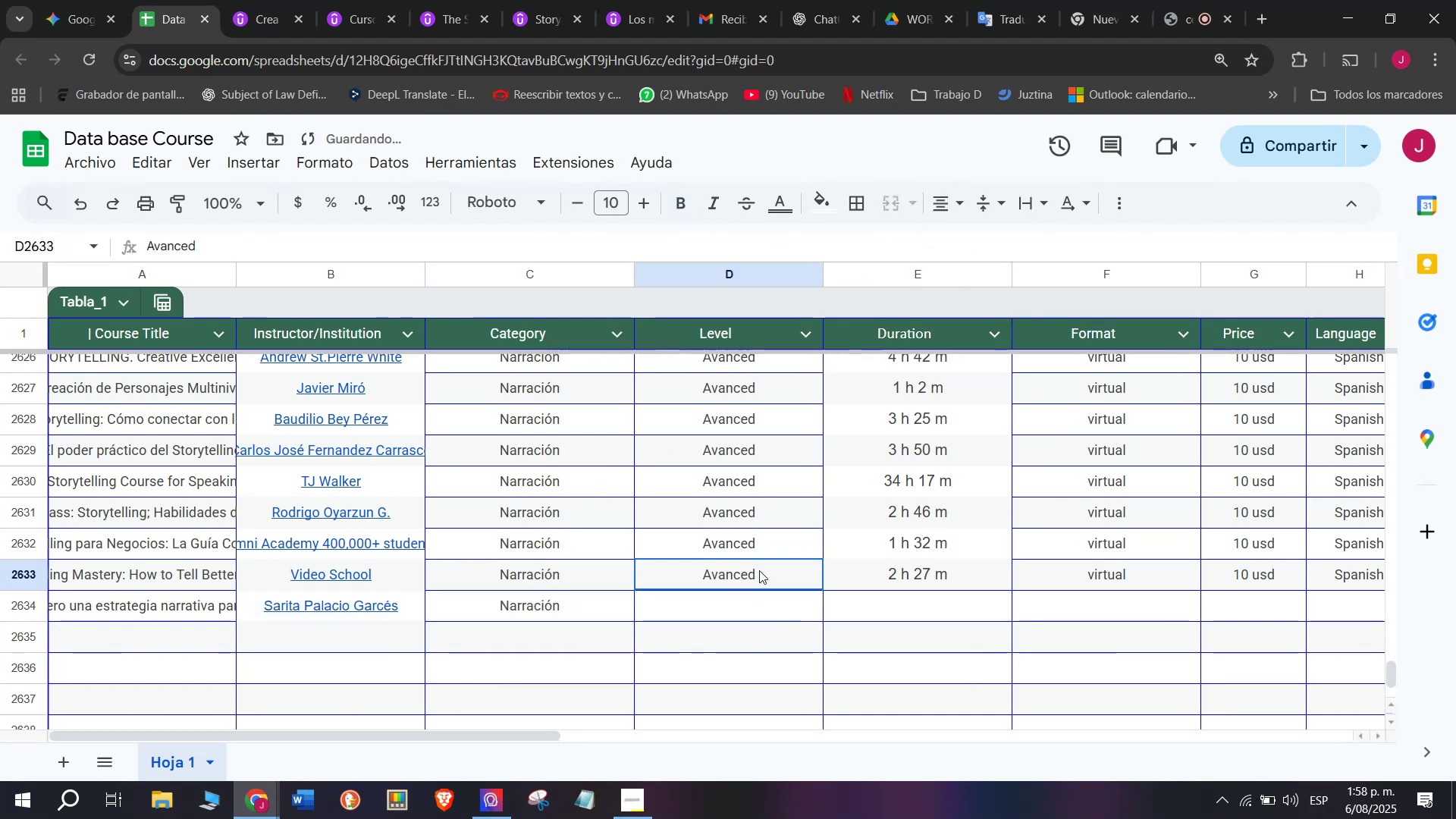 
key(Break)
 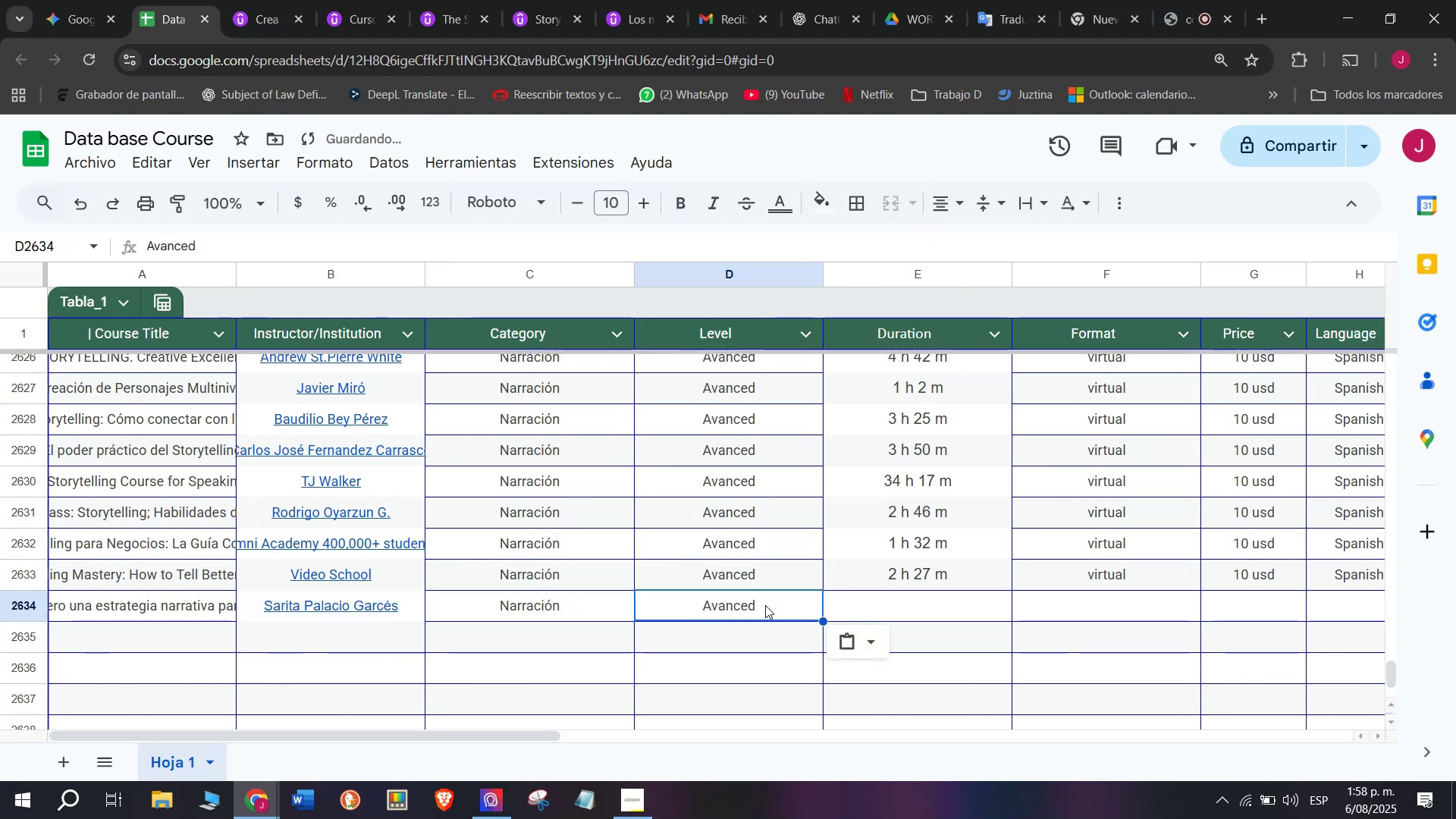 
key(Control+ControlLeft)
 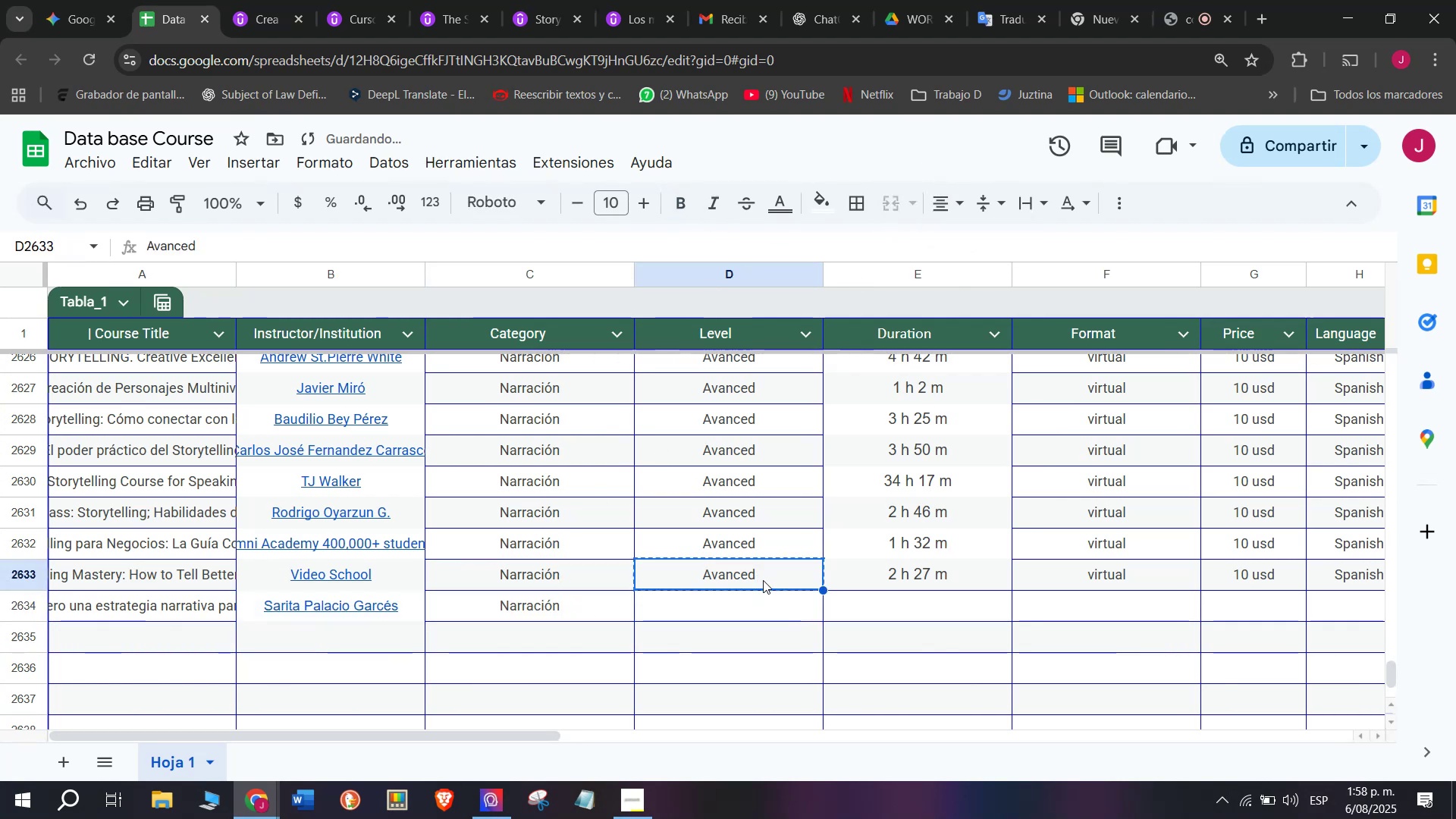 
key(Control+C)
 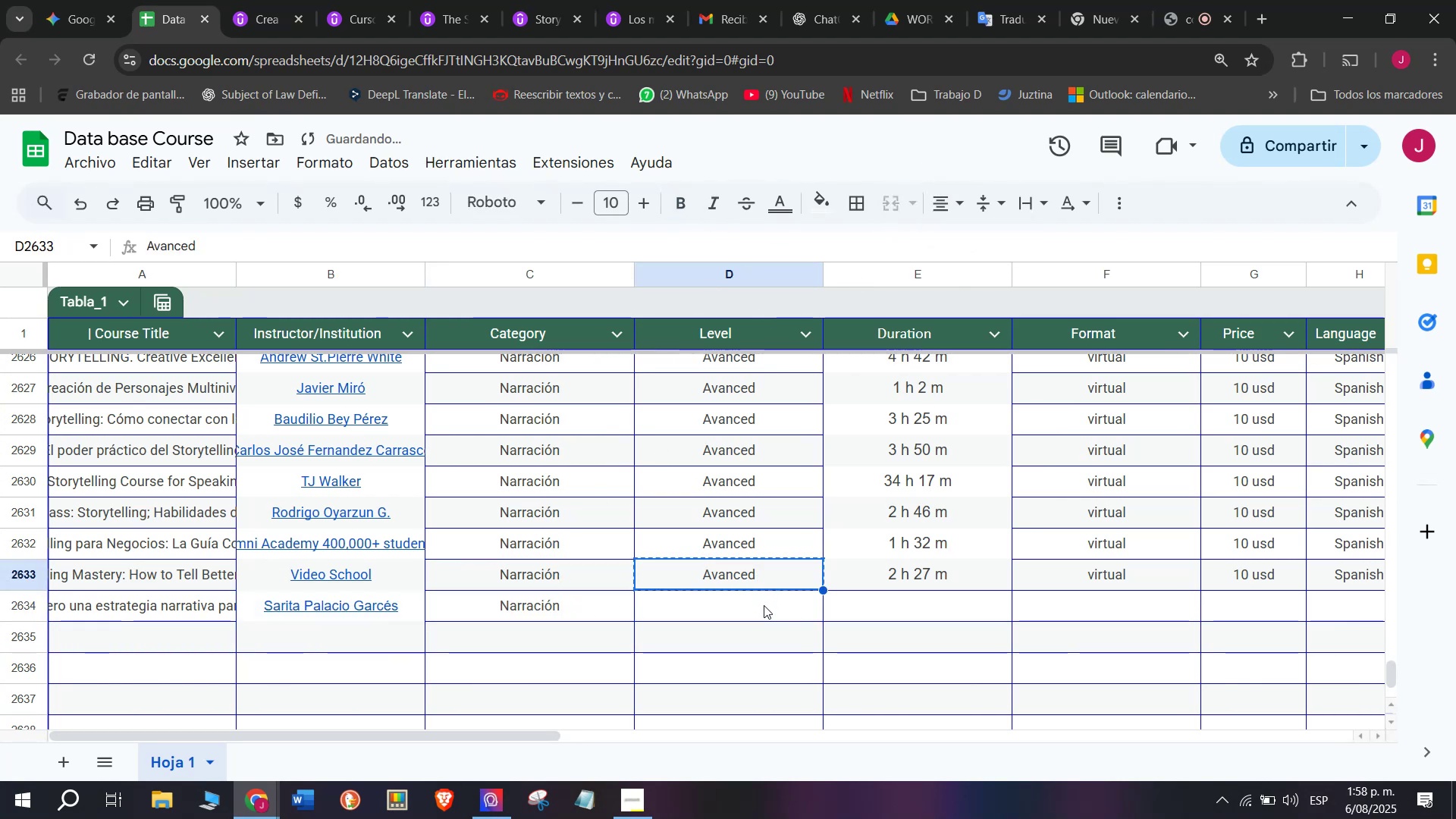 
triple_click([764, 605])
 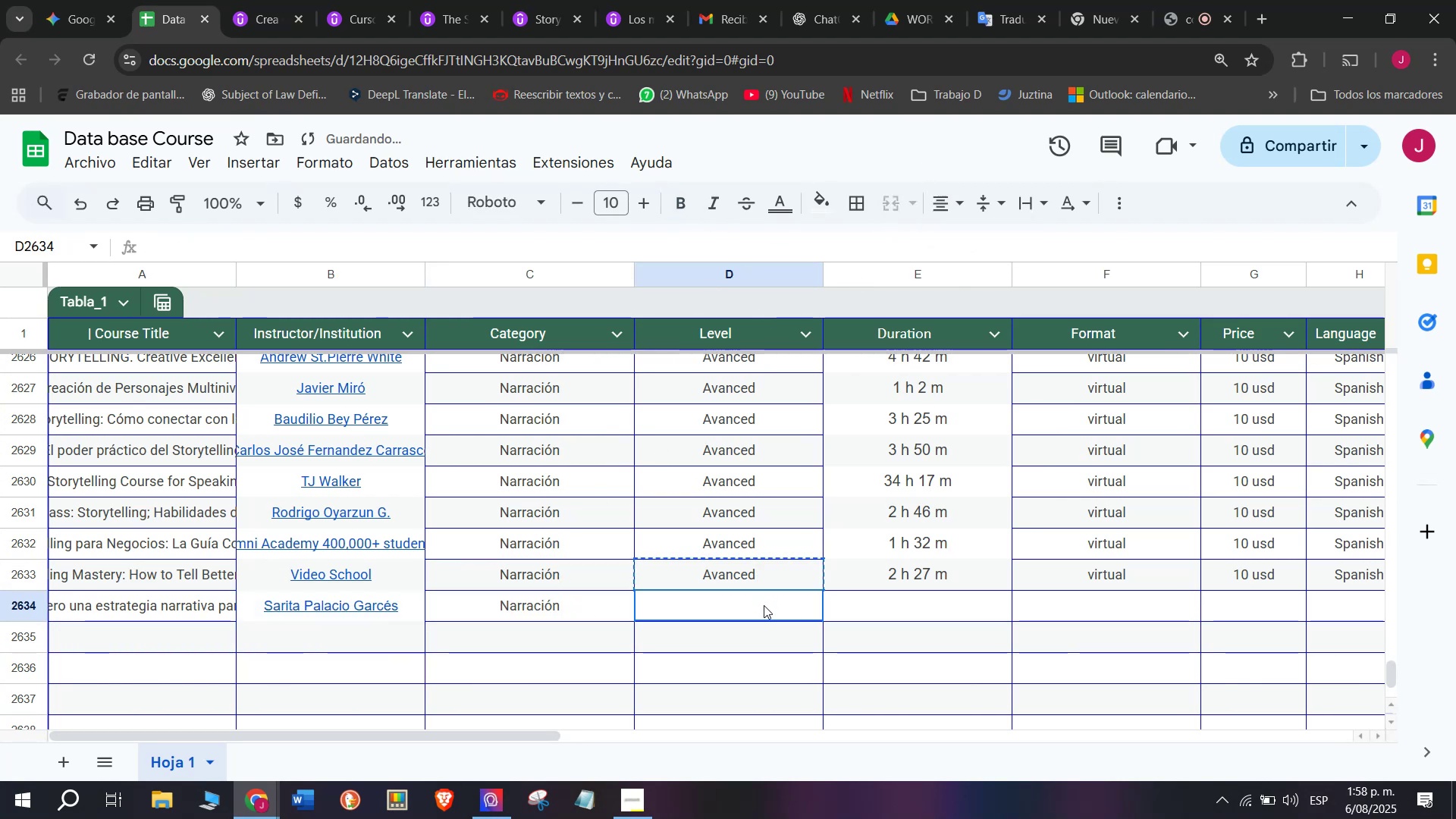 
key(Control+ControlLeft)
 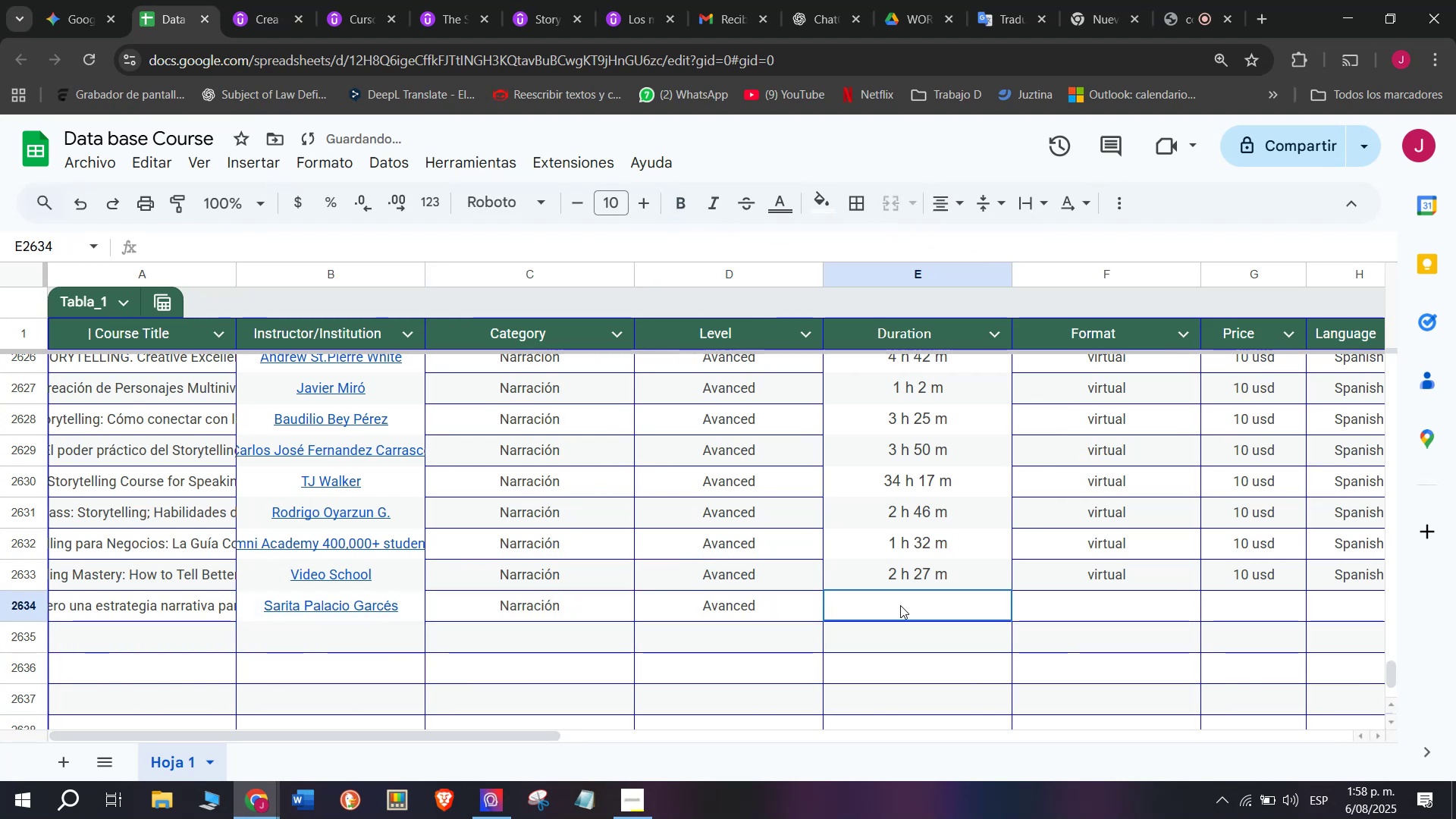 
key(Z)
 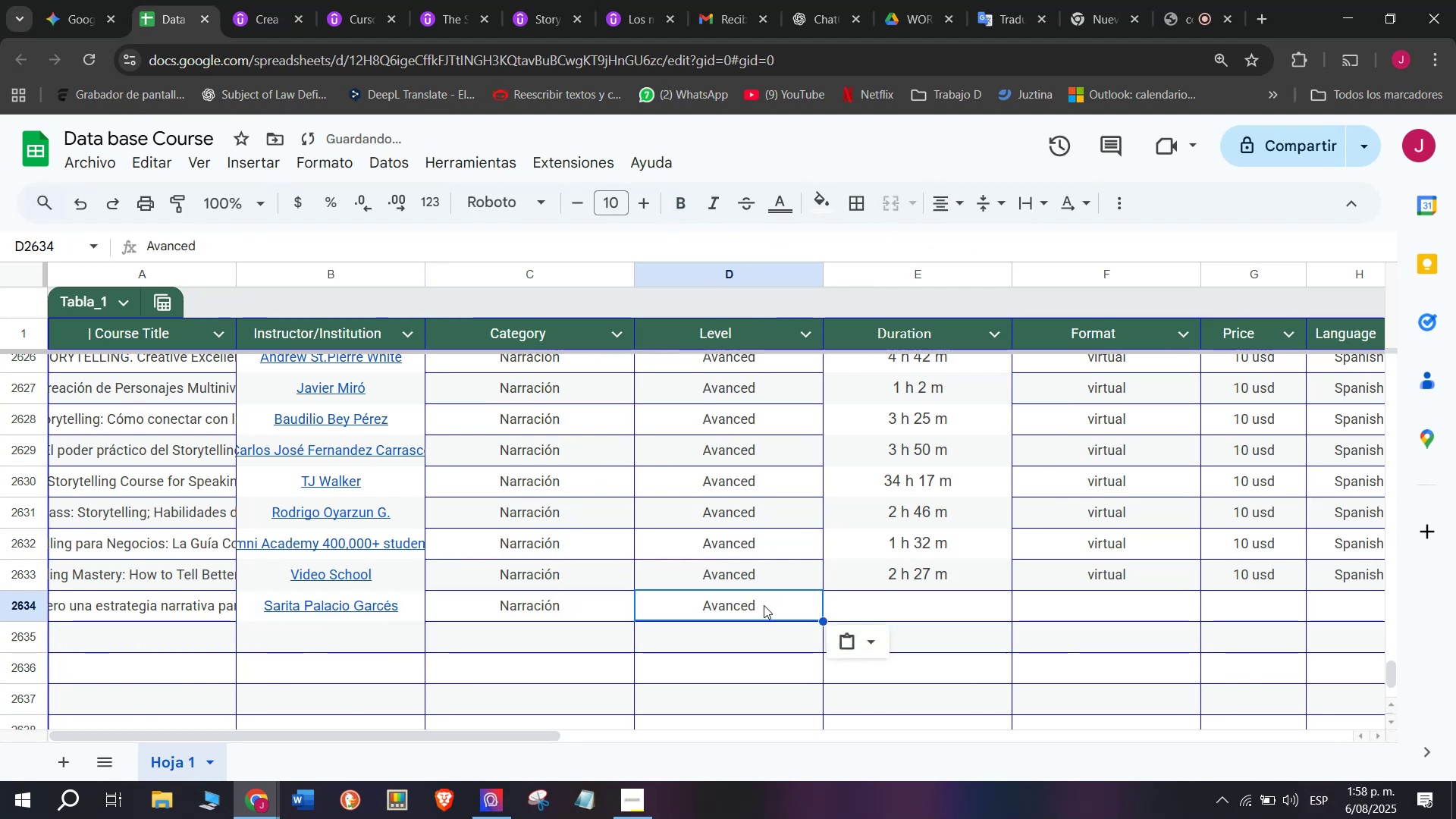 
key(Control+V)
 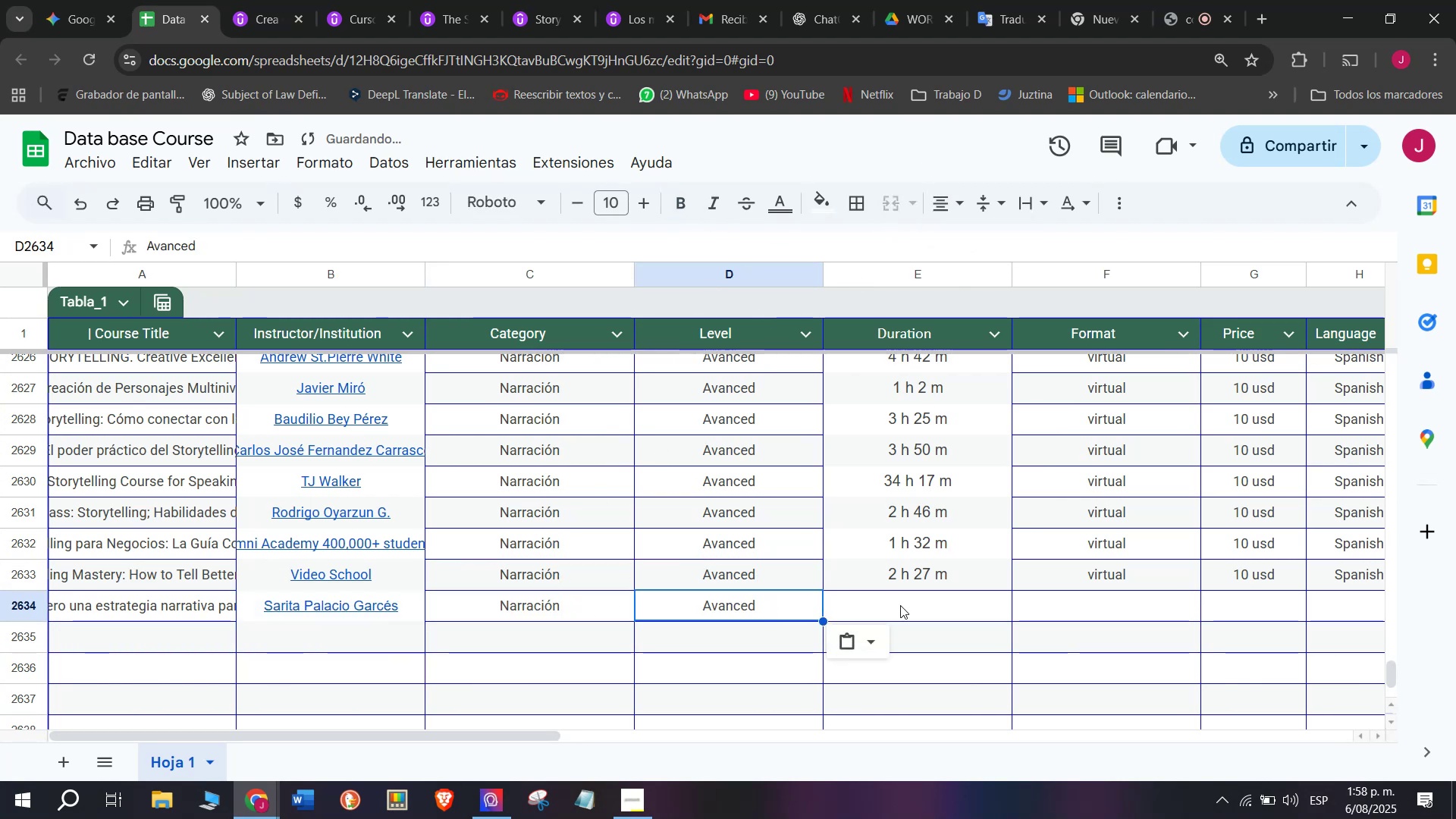 
triple_click([900, 605])
 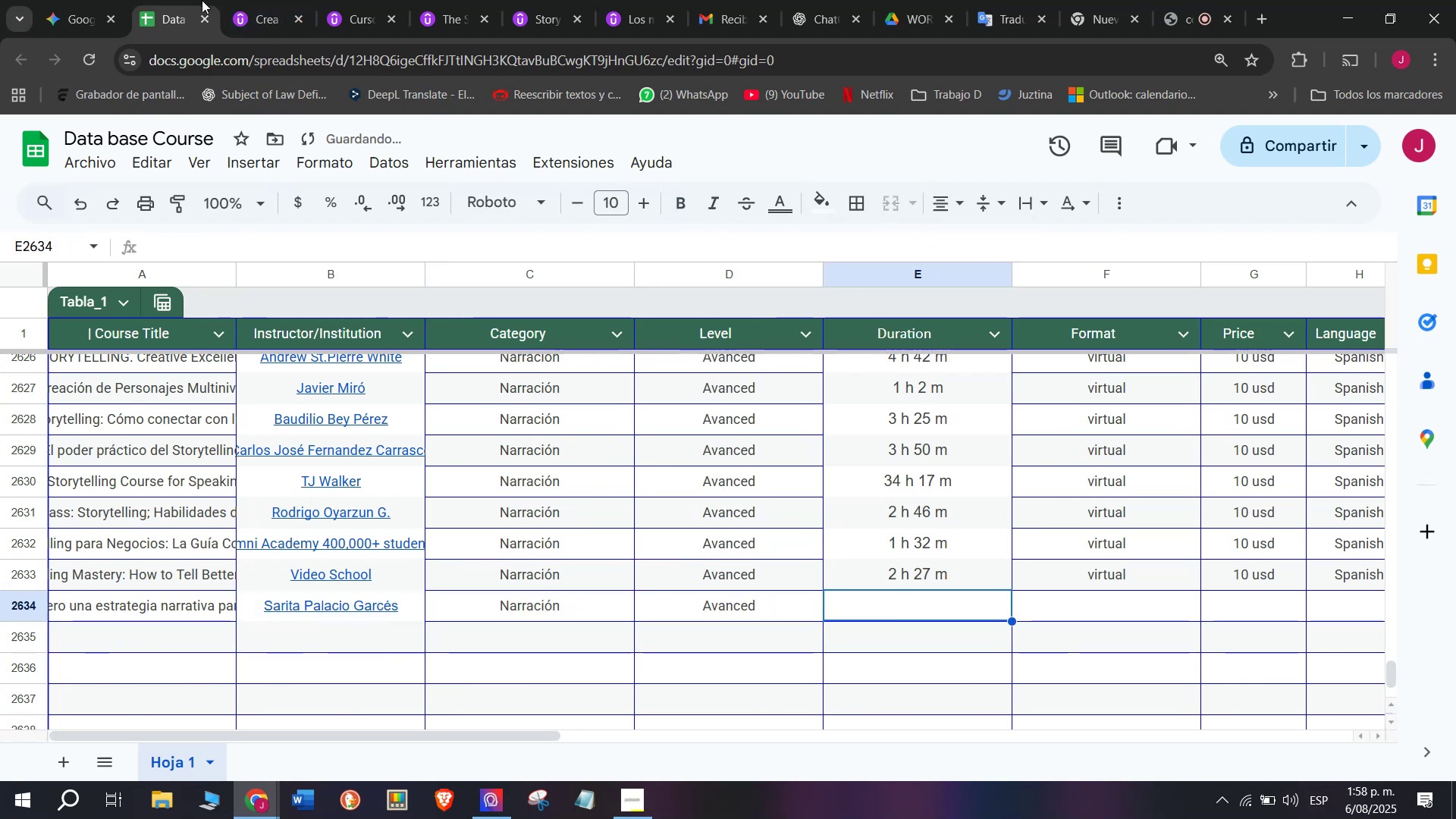 
left_click([266, 0])
 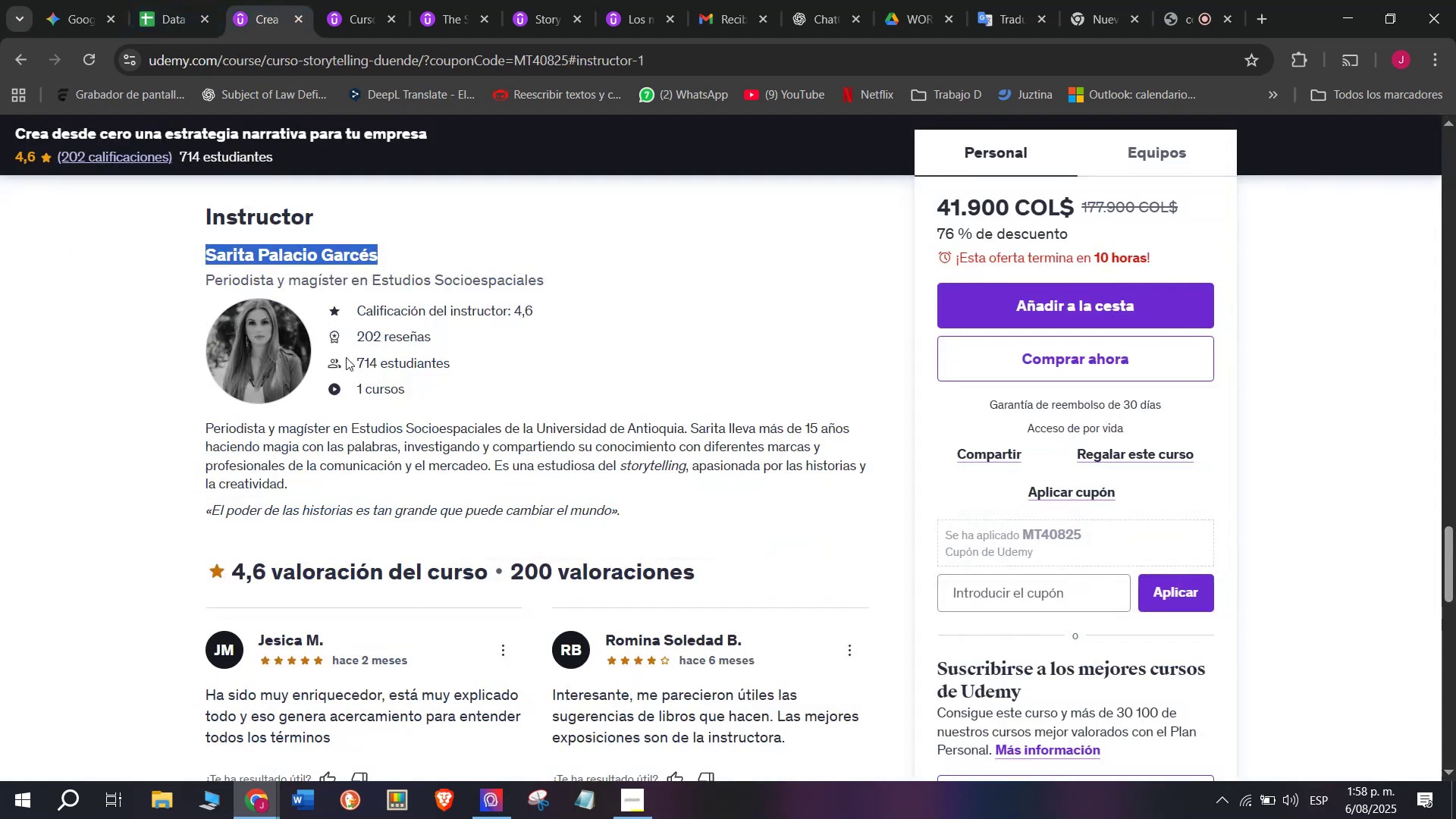 
scroll: coordinate [413, 613], scroll_direction: up, amount: 9.0
 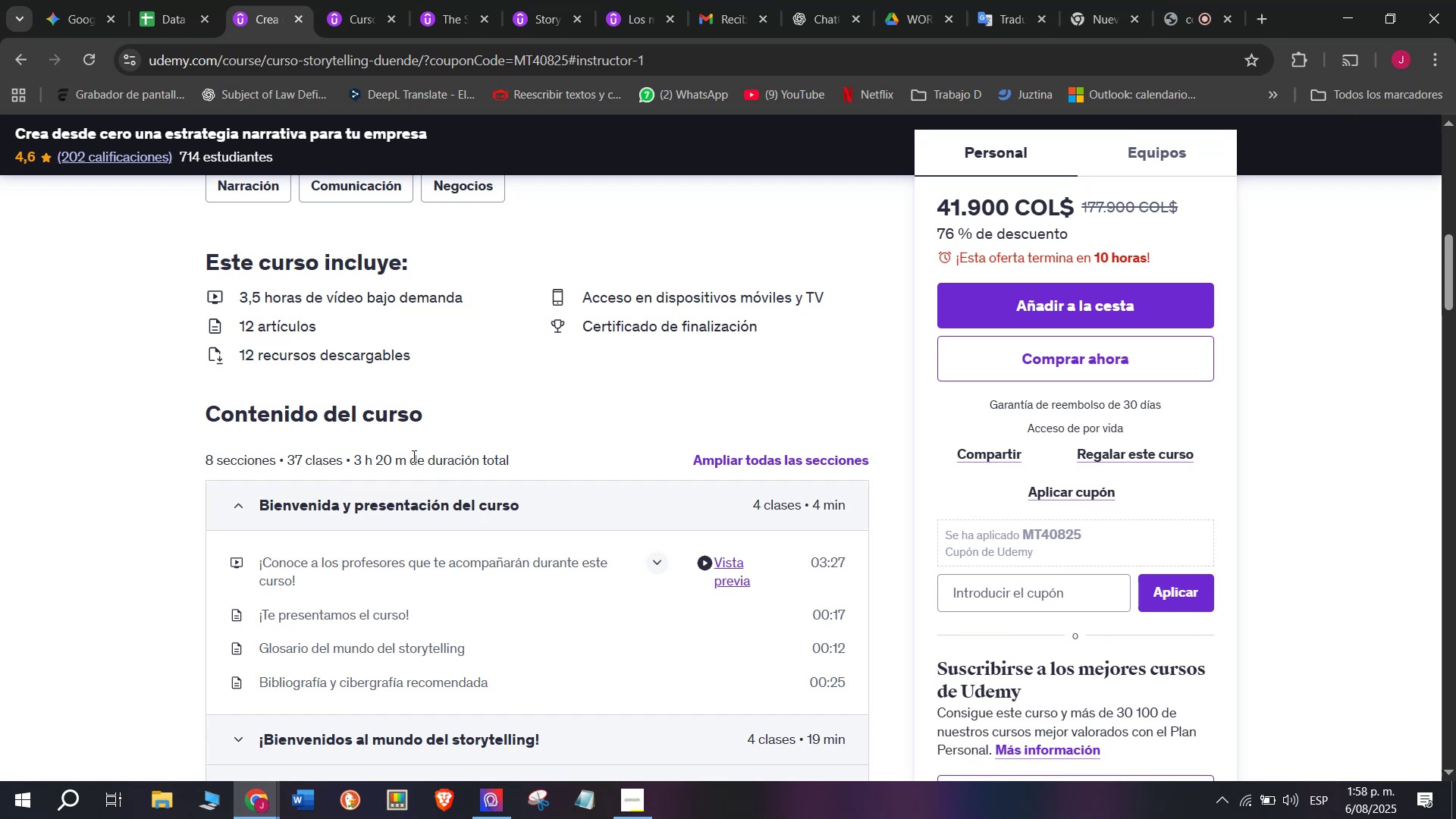 
left_click_drag(start_coordinate=[404, 457], to_coordinate=[357, 453])
 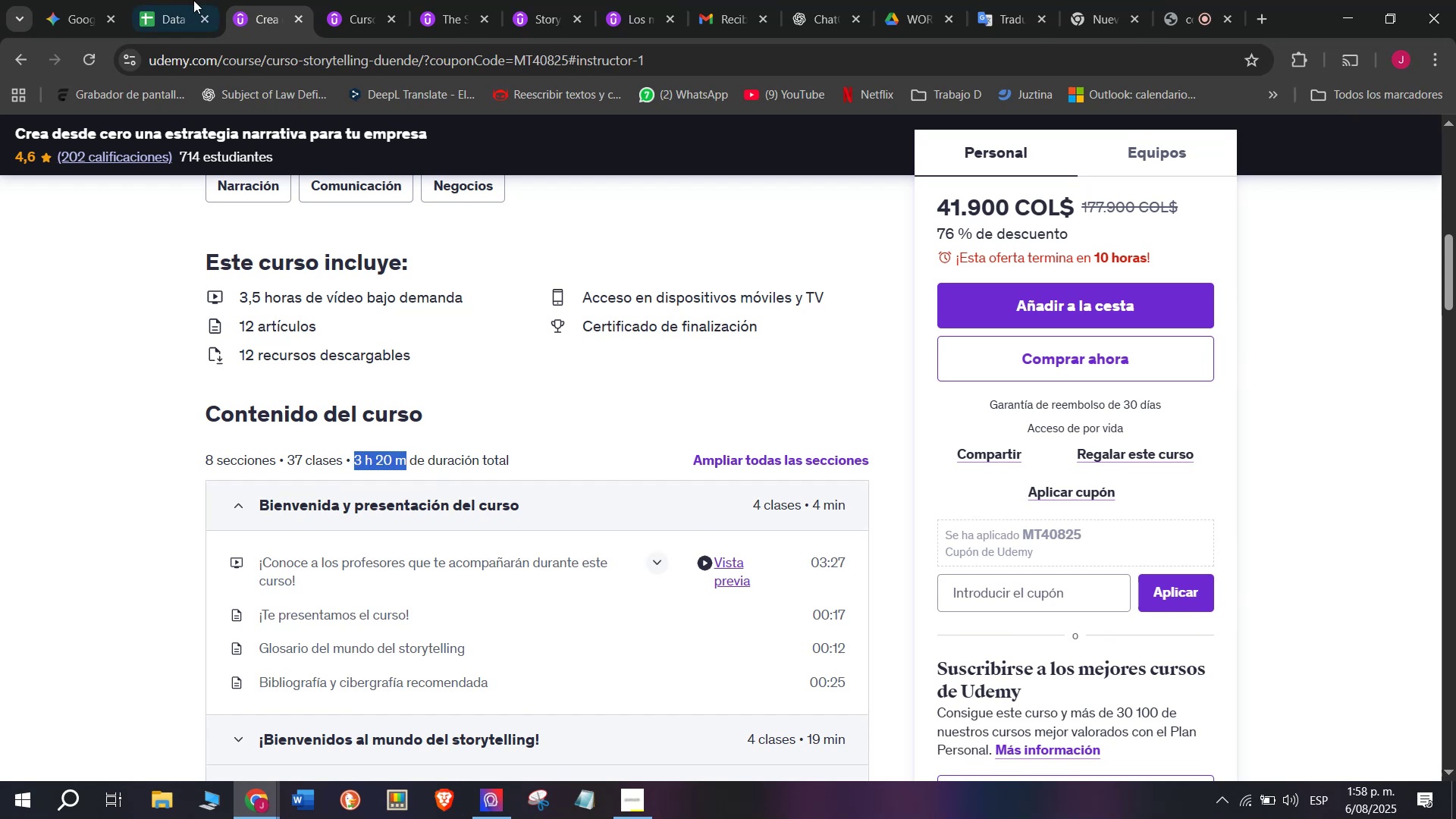 
key(Control+ControlLeft)
 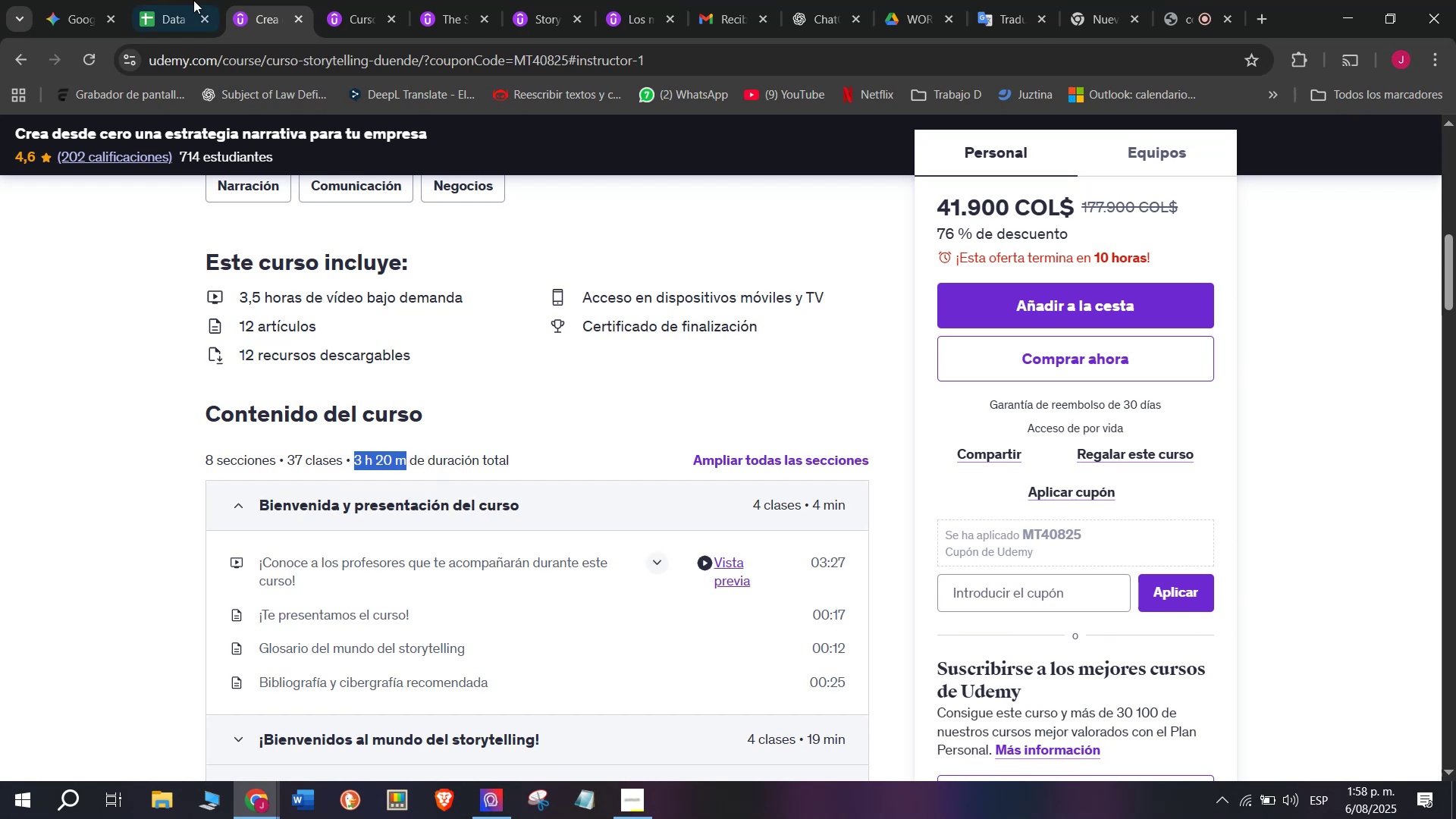 
key(Break)
 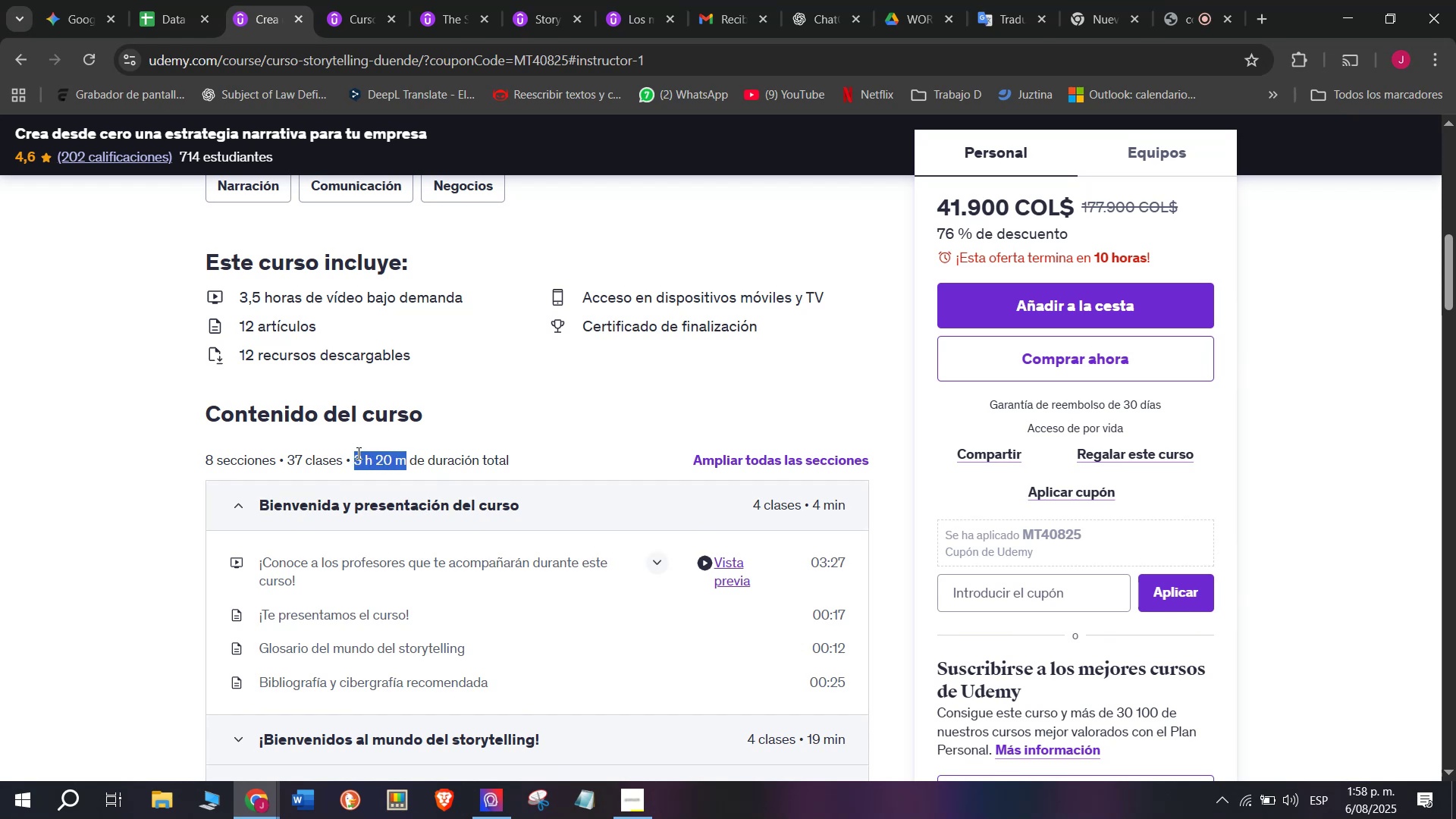 
key(Control+C)
 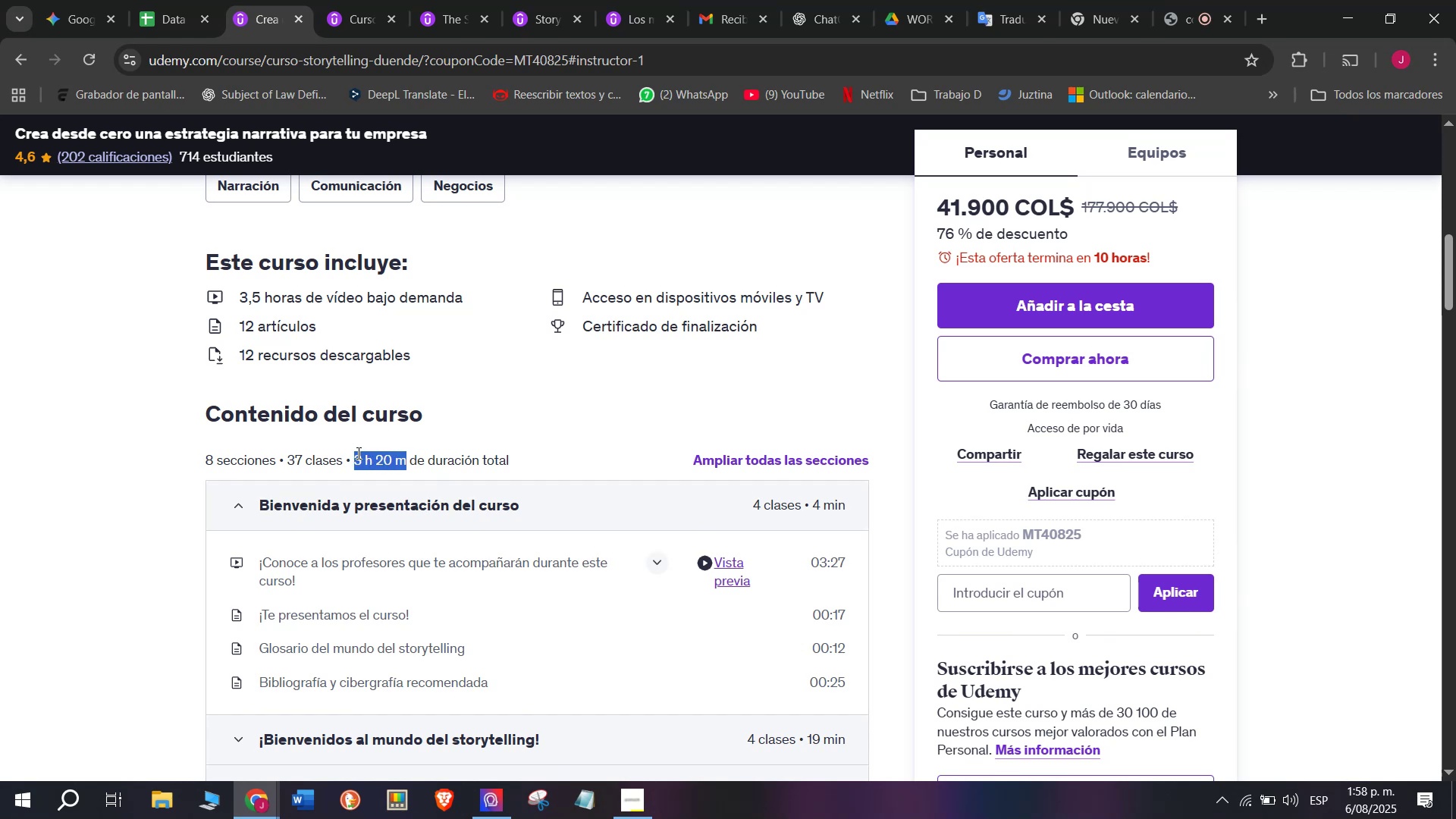 
key(Break)
 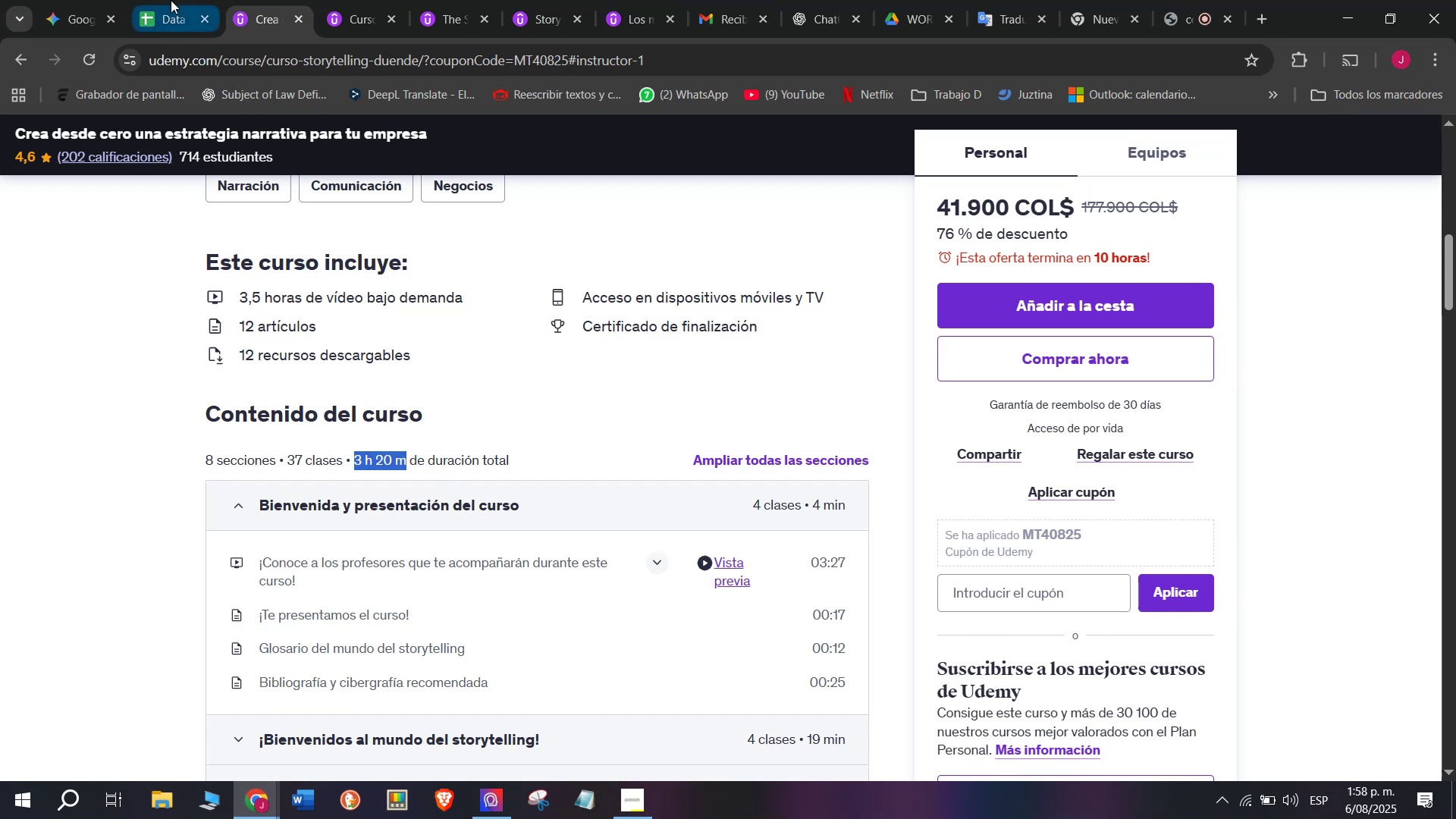 
key(Control+ControlLeft)
 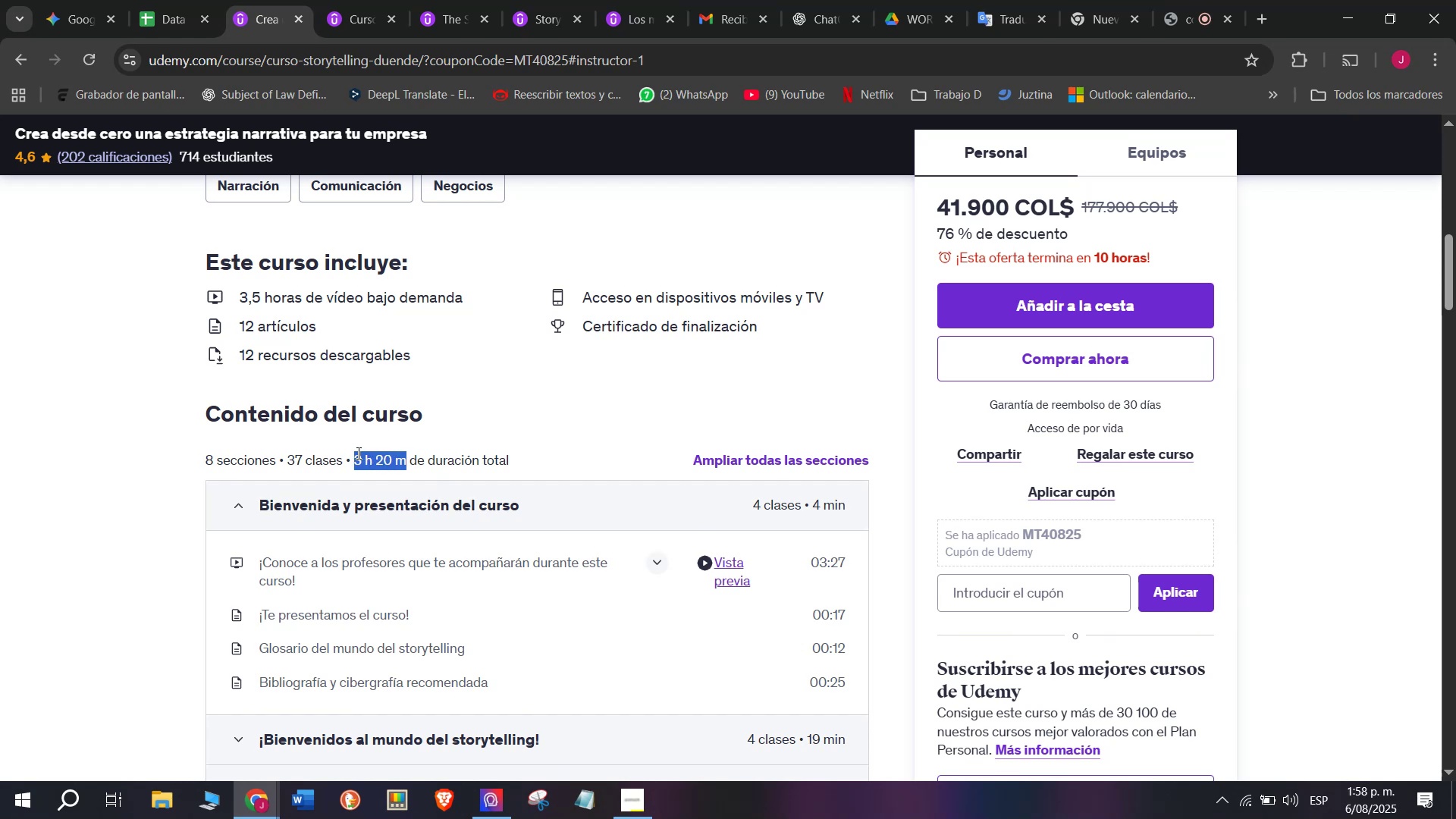 
key(Control+C)
 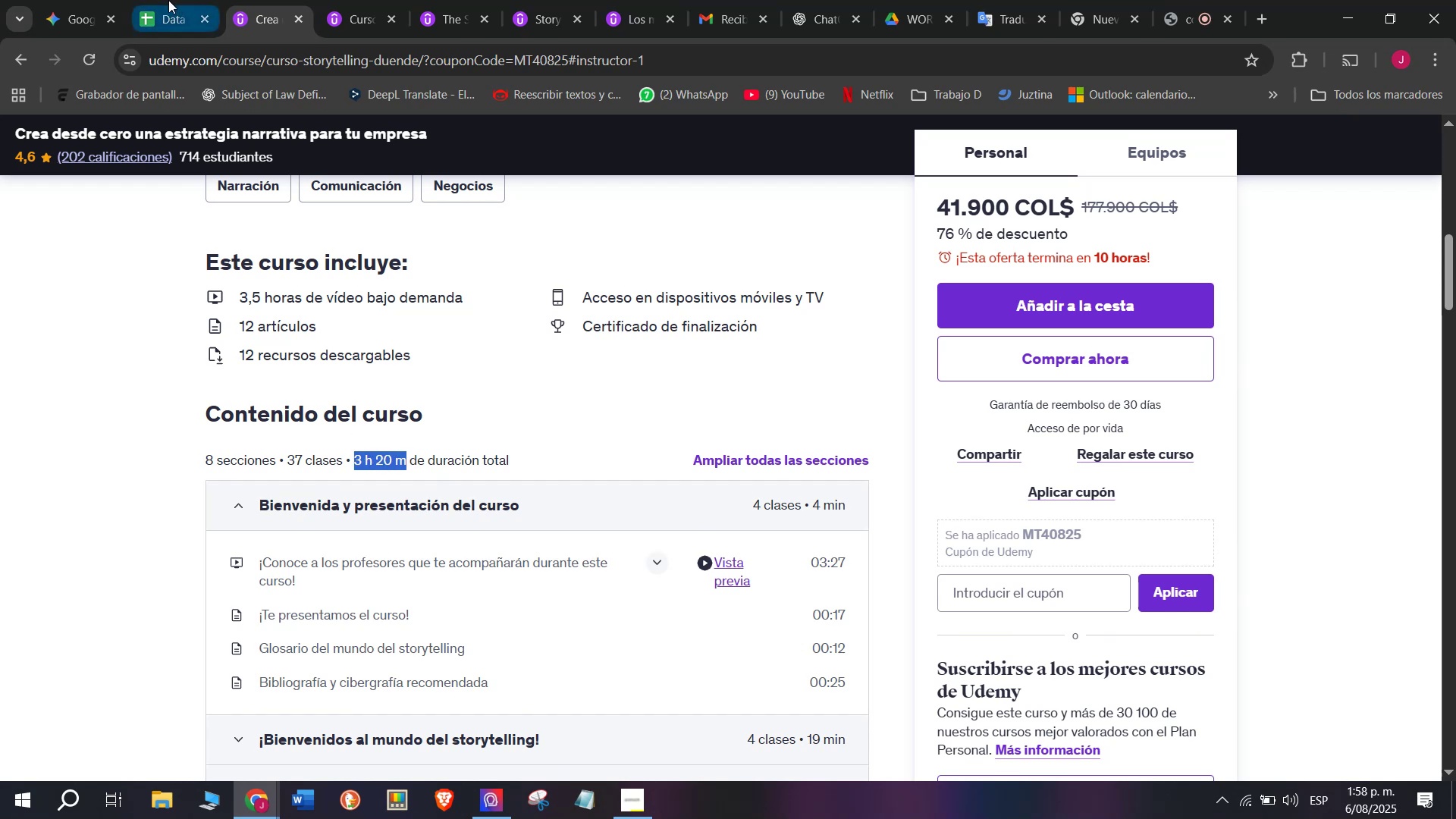 
left_click([168, 0])
 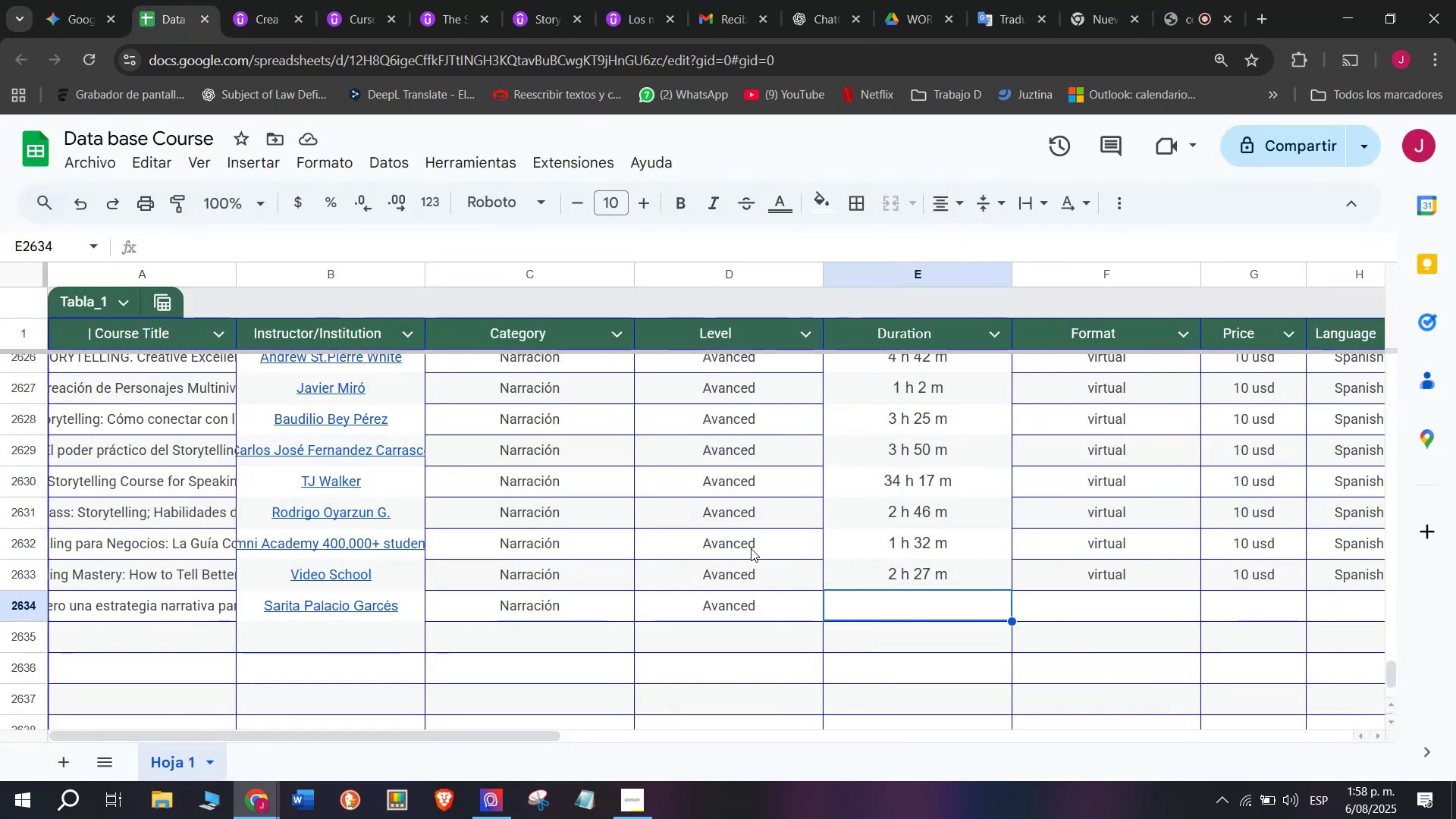 
key(Z)
 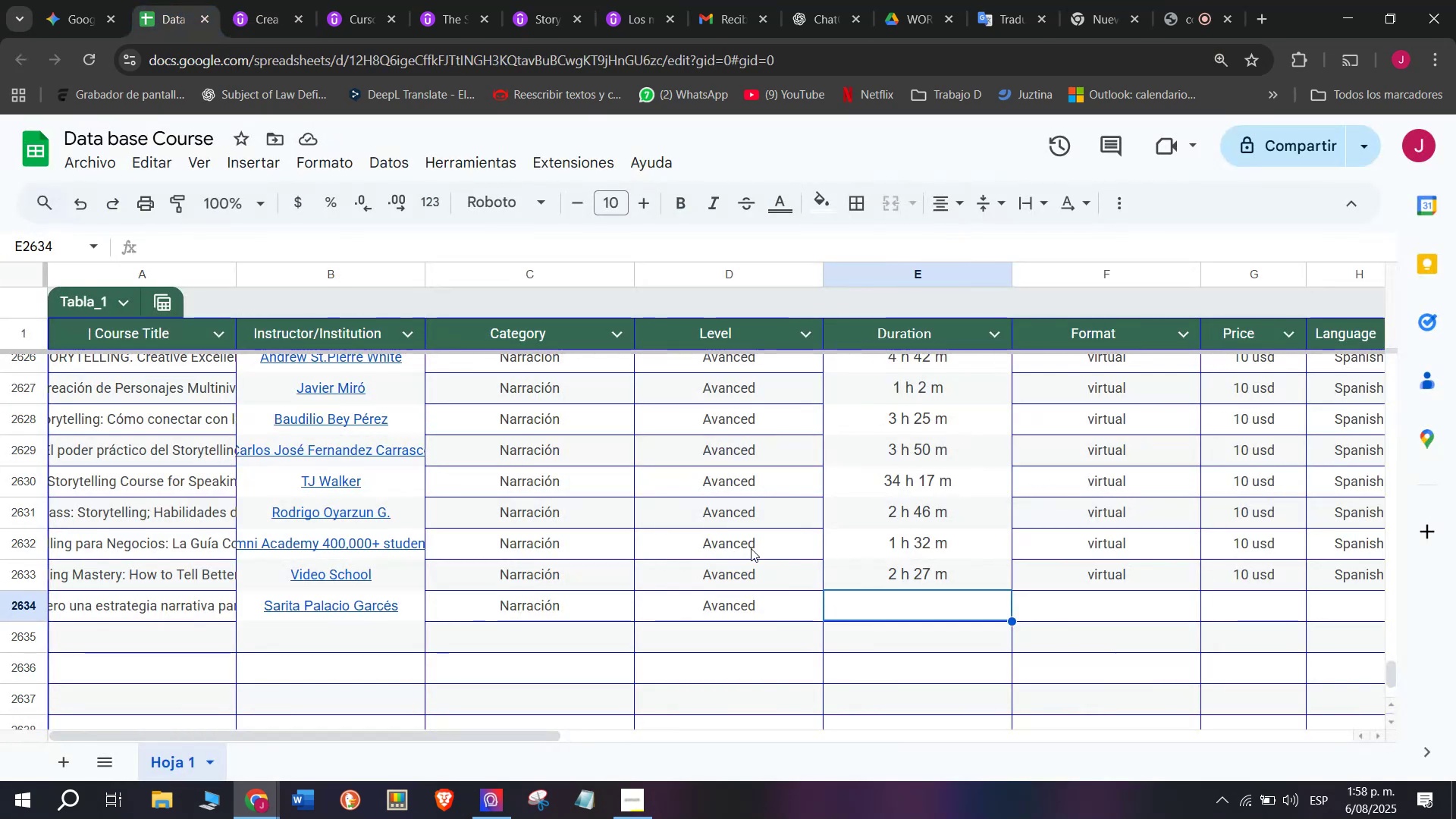 
key(Control+ControlLeft)
 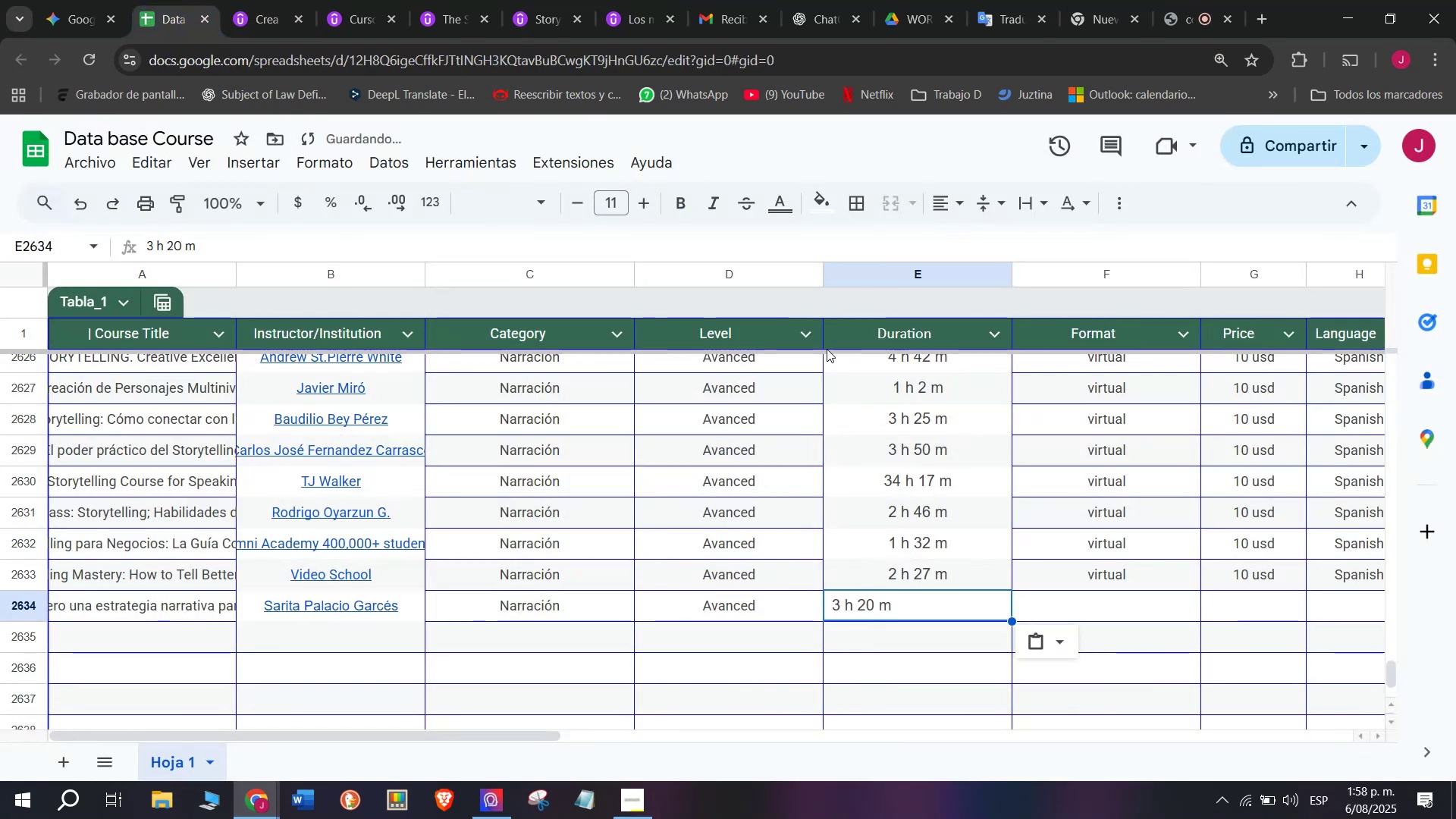 
key(Control+V)
 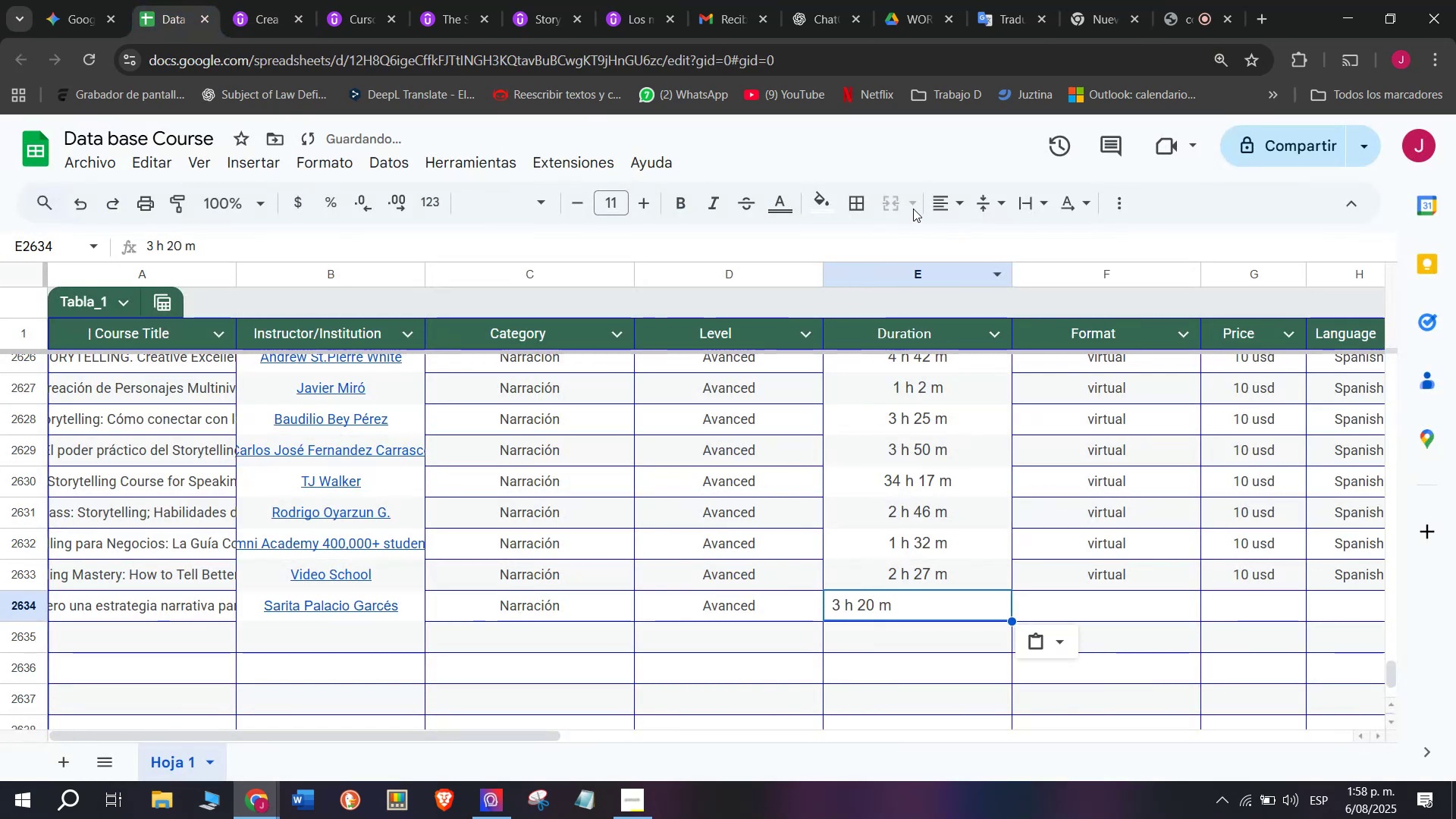 
left_click([946, 187])
 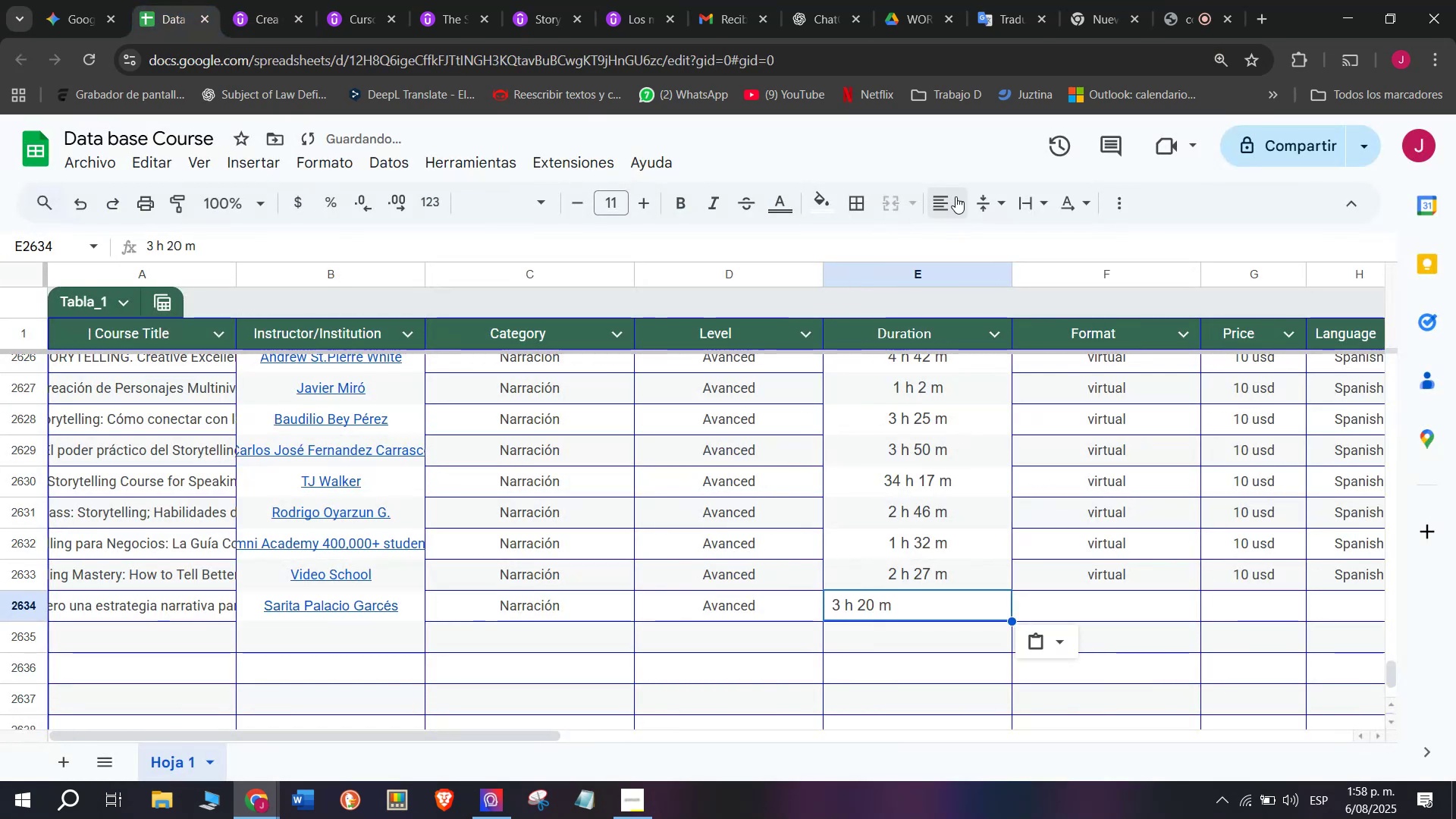 
left_click([957, 197])
 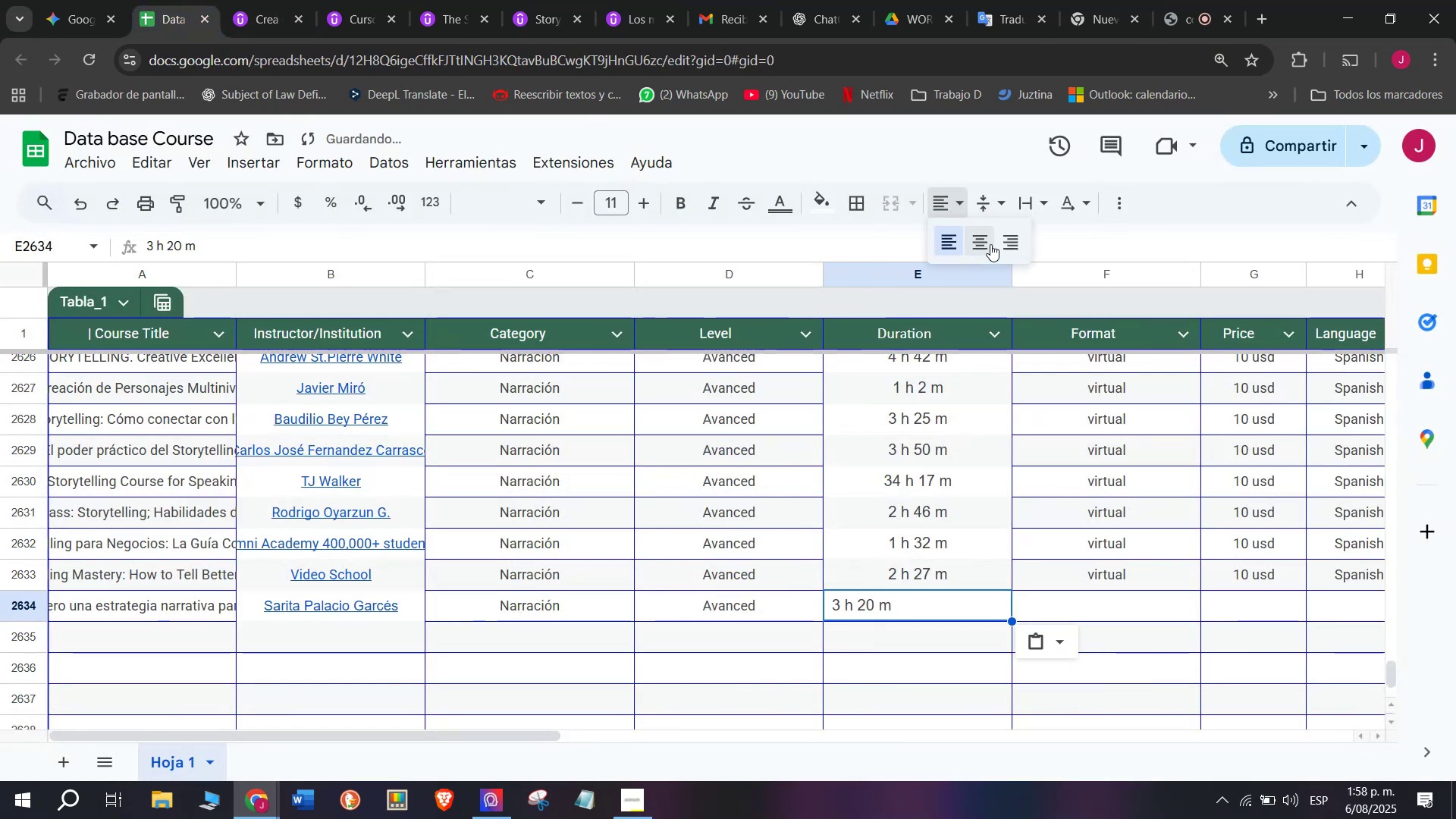 
left_click([990, 243])
 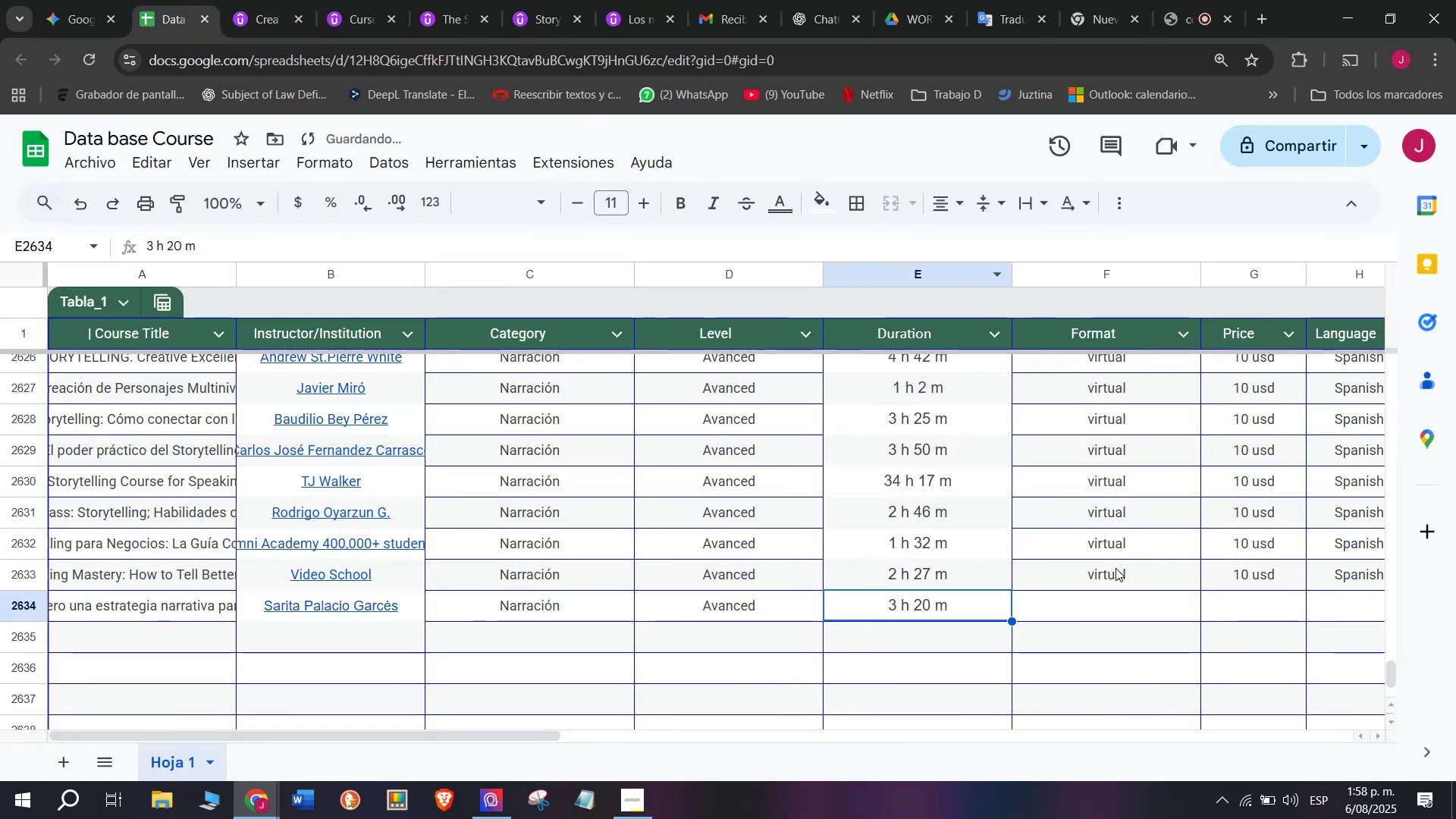 
left_click([1117, 570])
 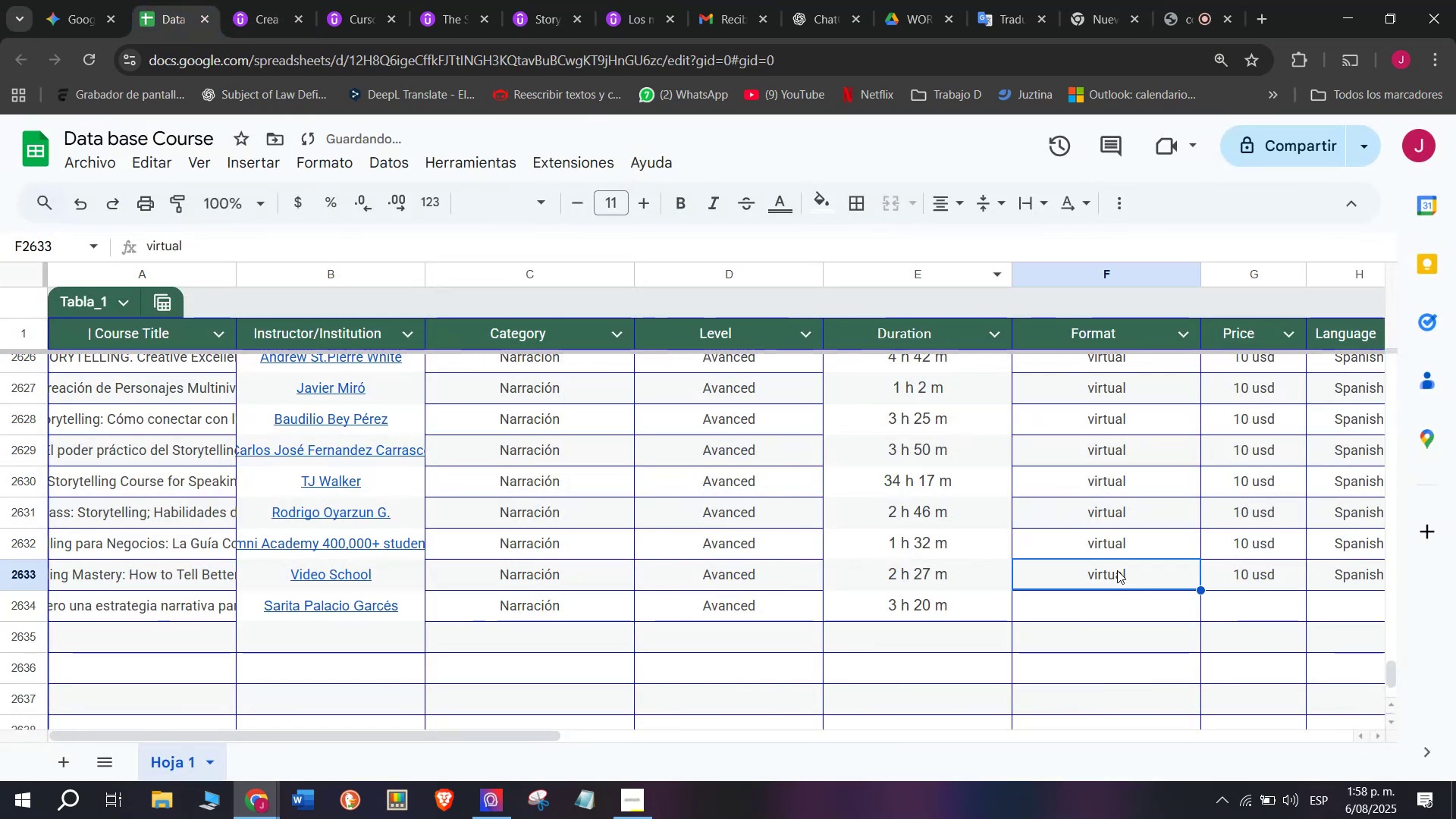 
key(Break)
 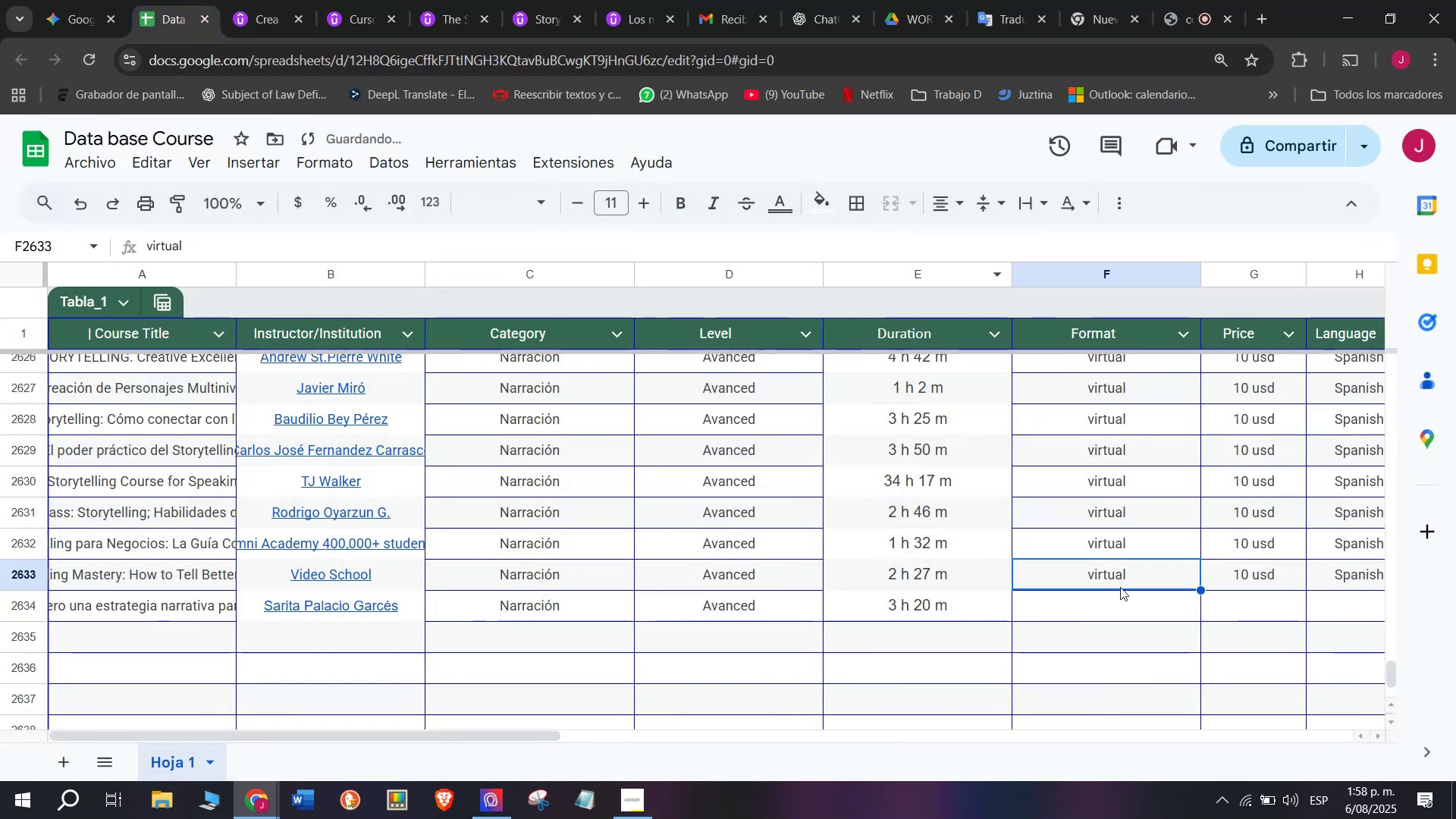 
key(Control+ControlLeft)
 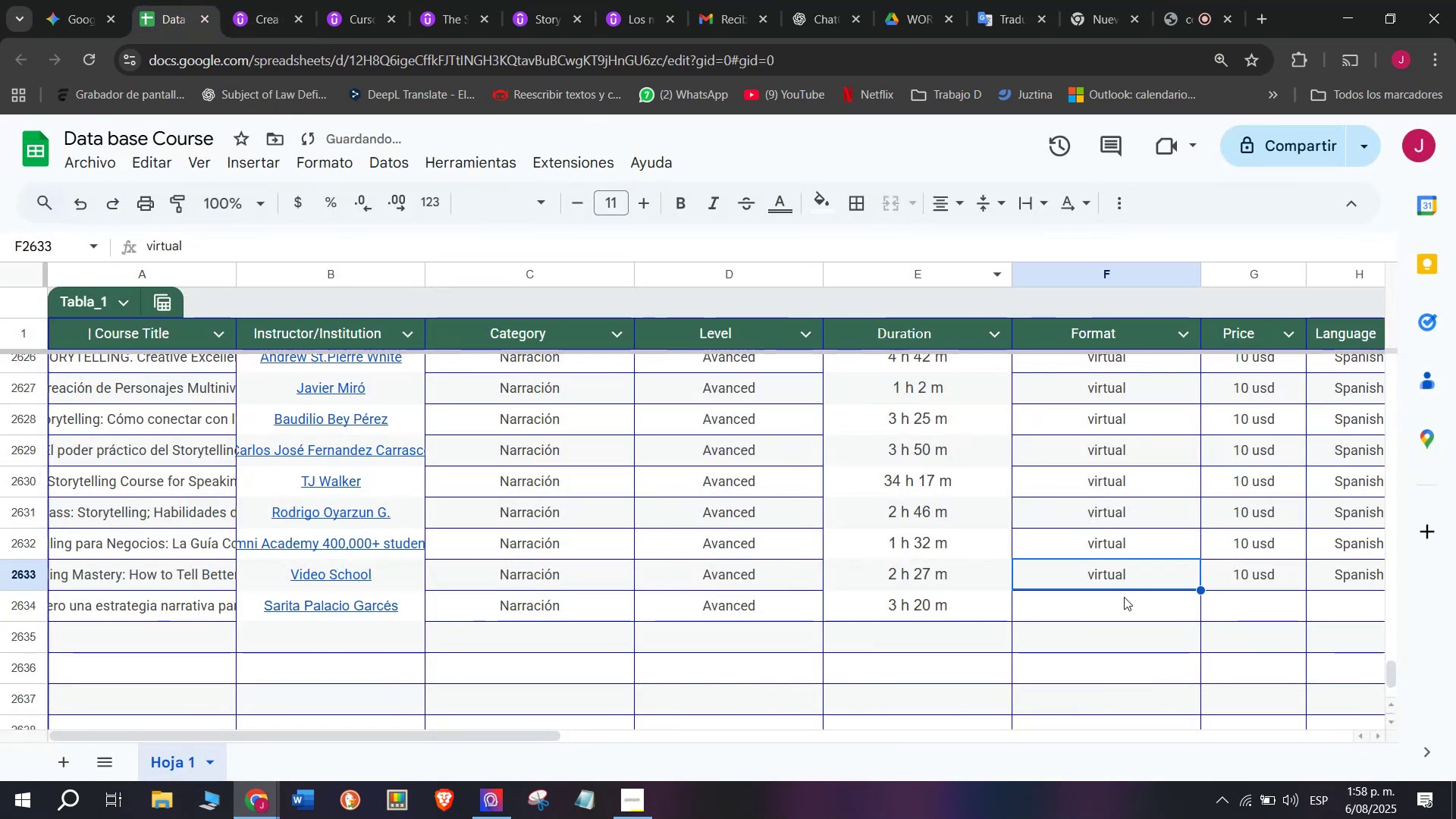 
key(Control+C)
 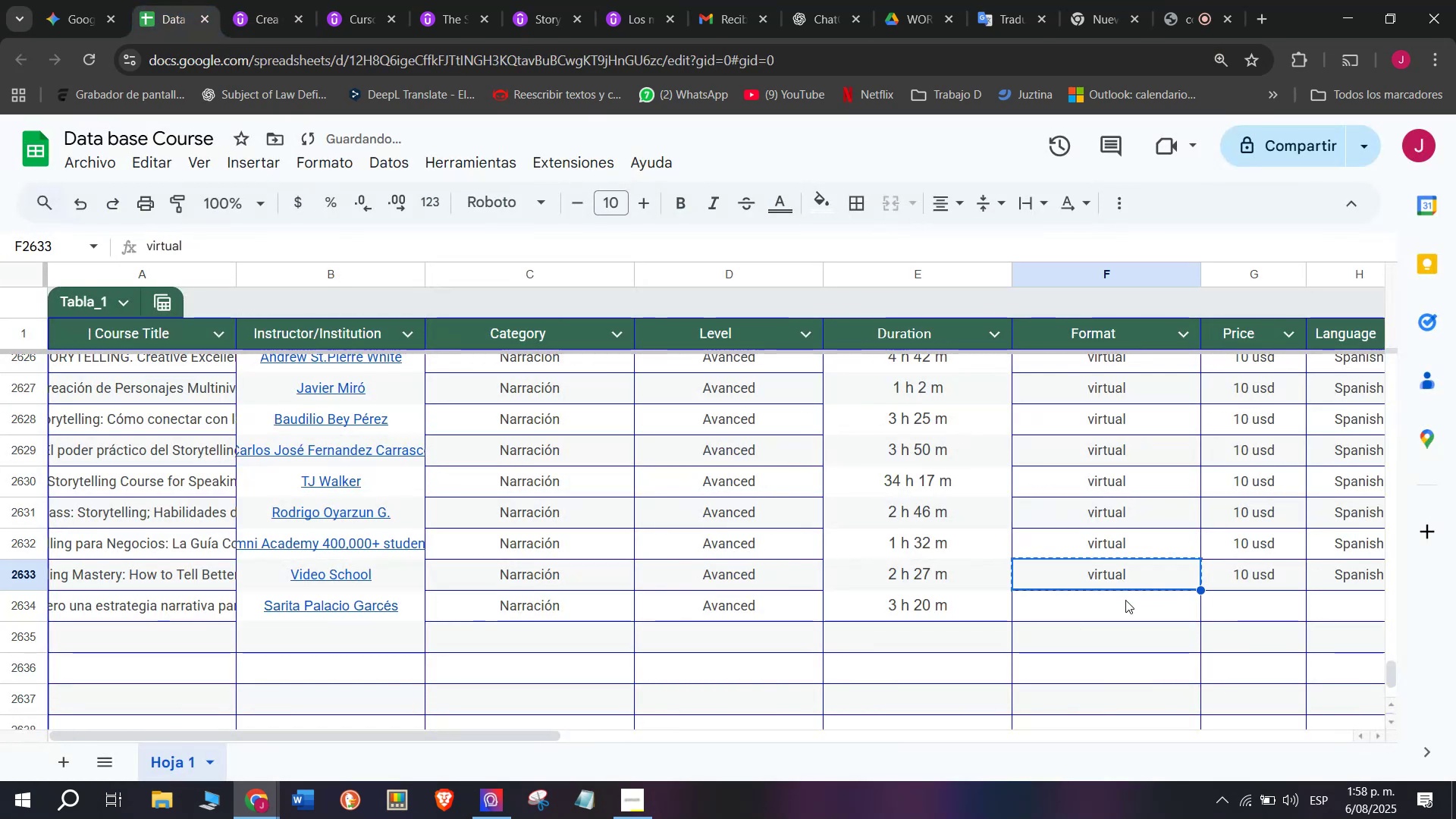 
double_click([1125, 600])
 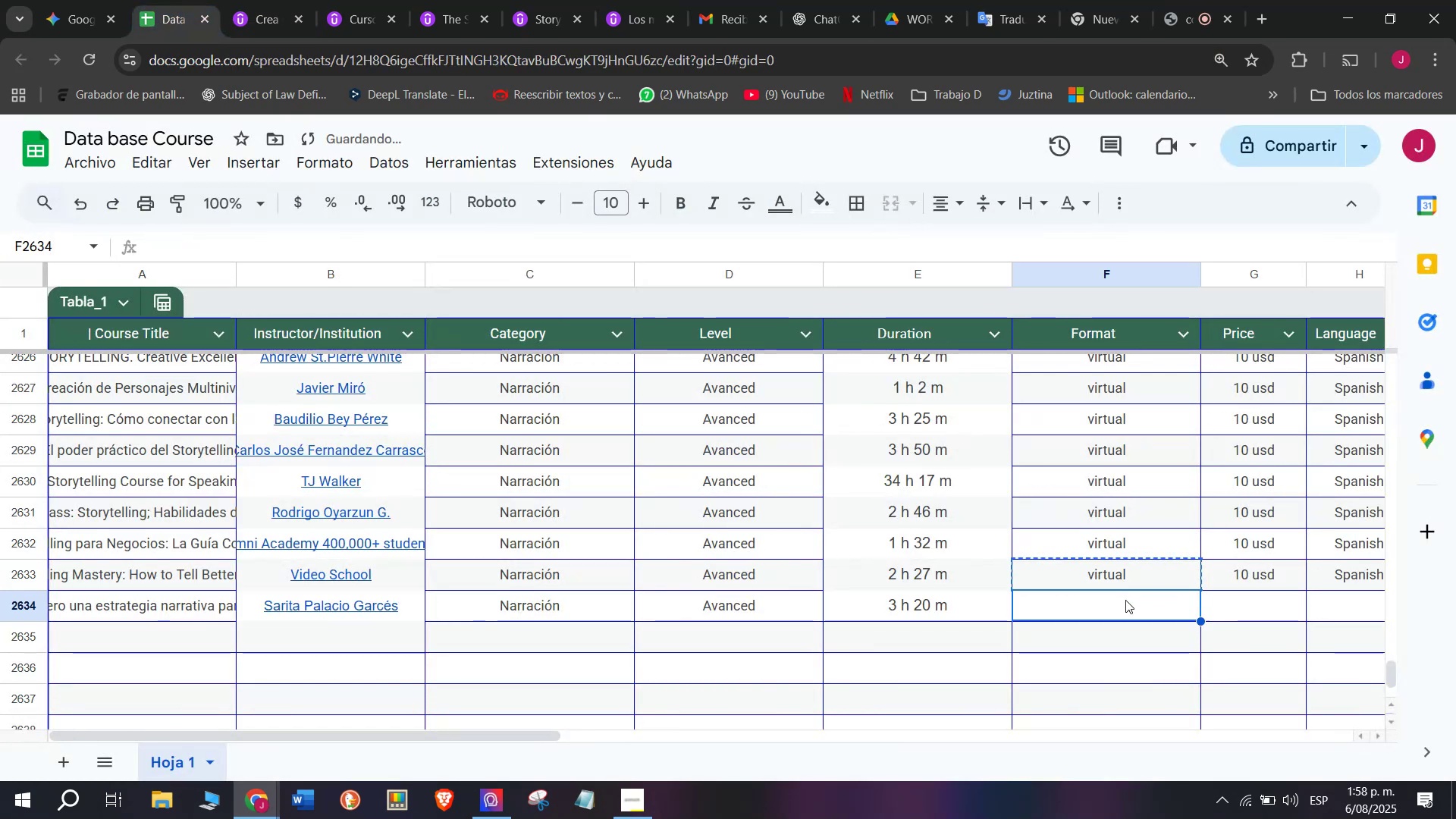 
key(Control+ControlLeft)
 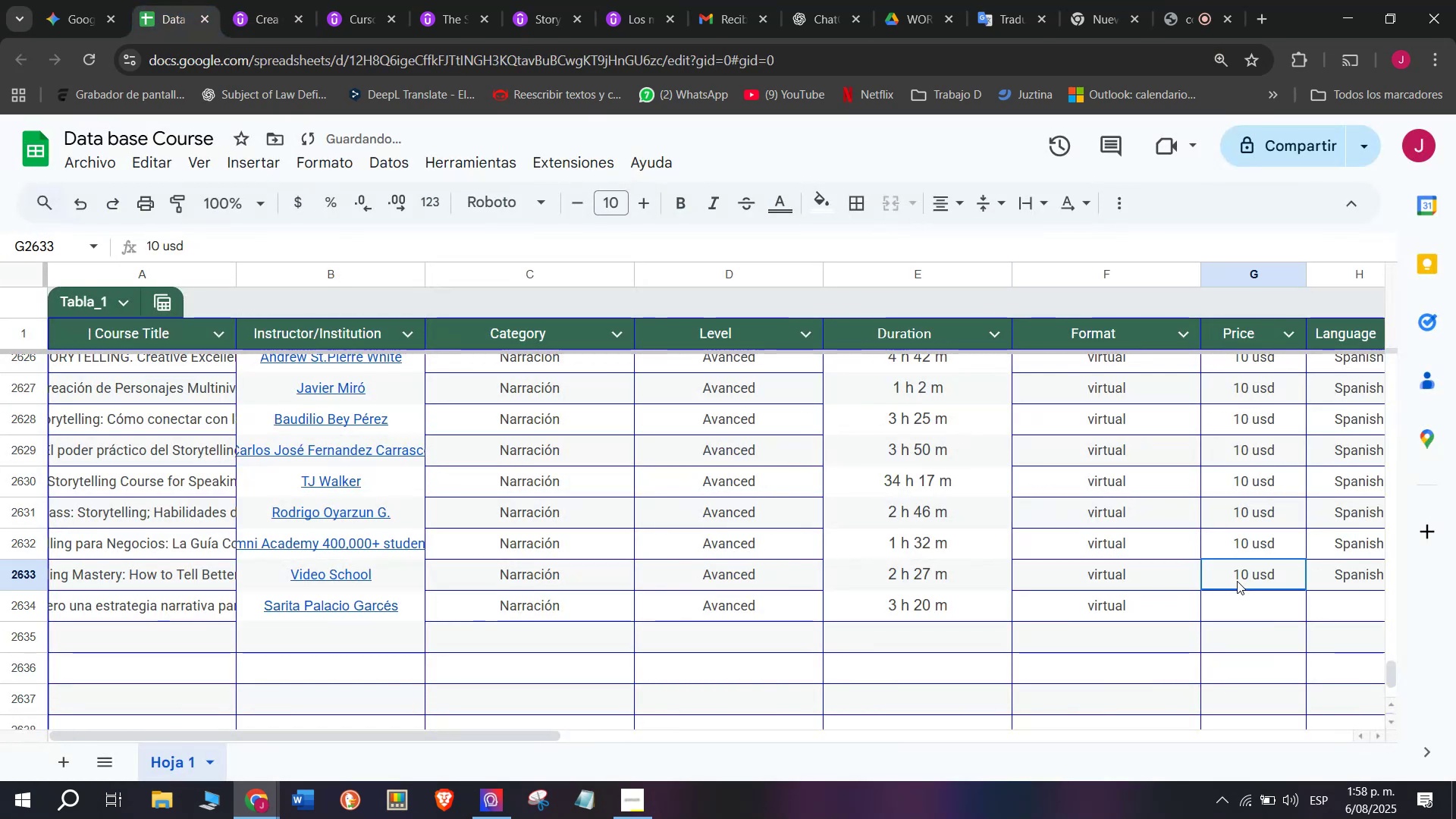 
key(Z)
 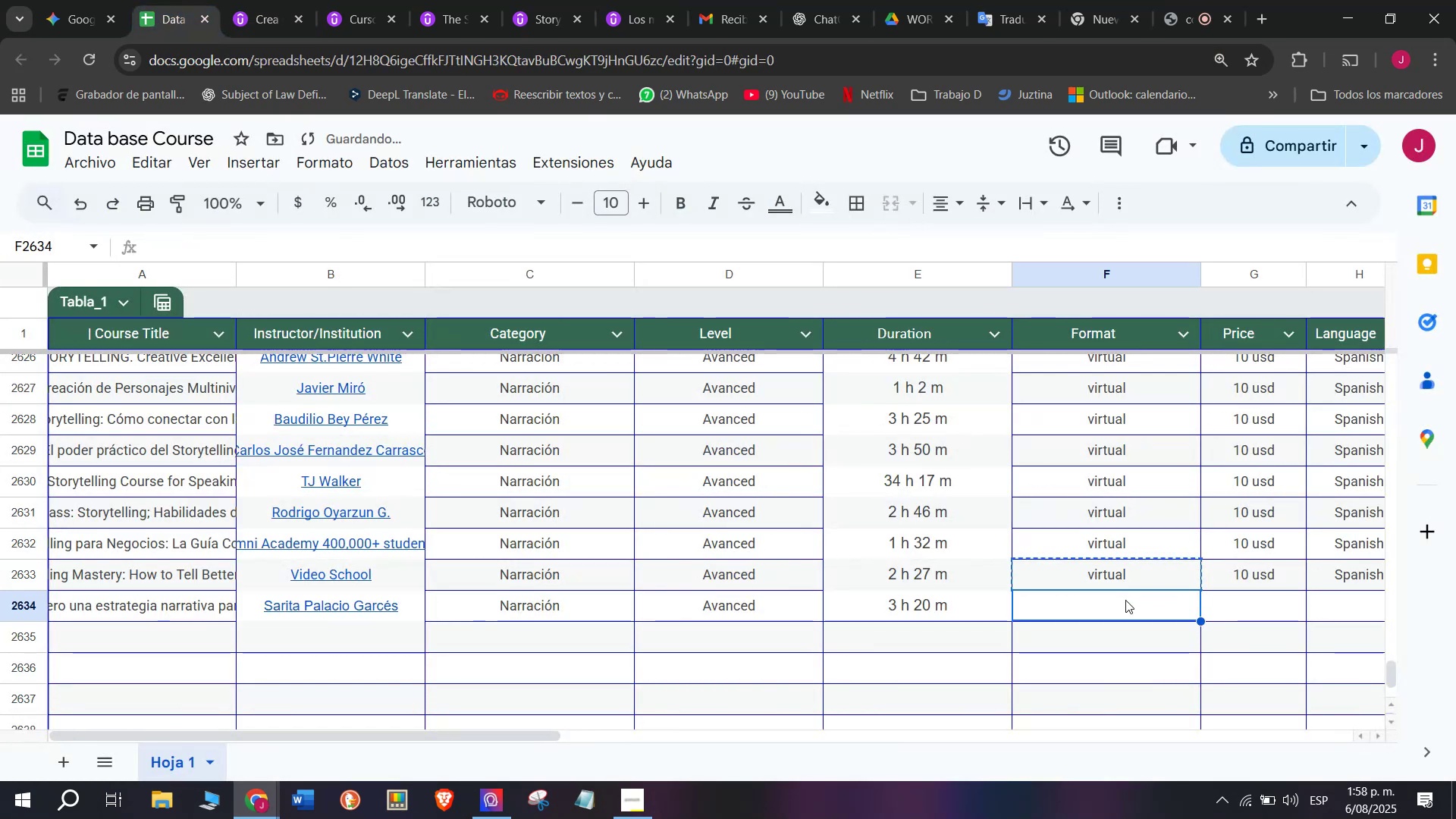 
key(Control+V)
 